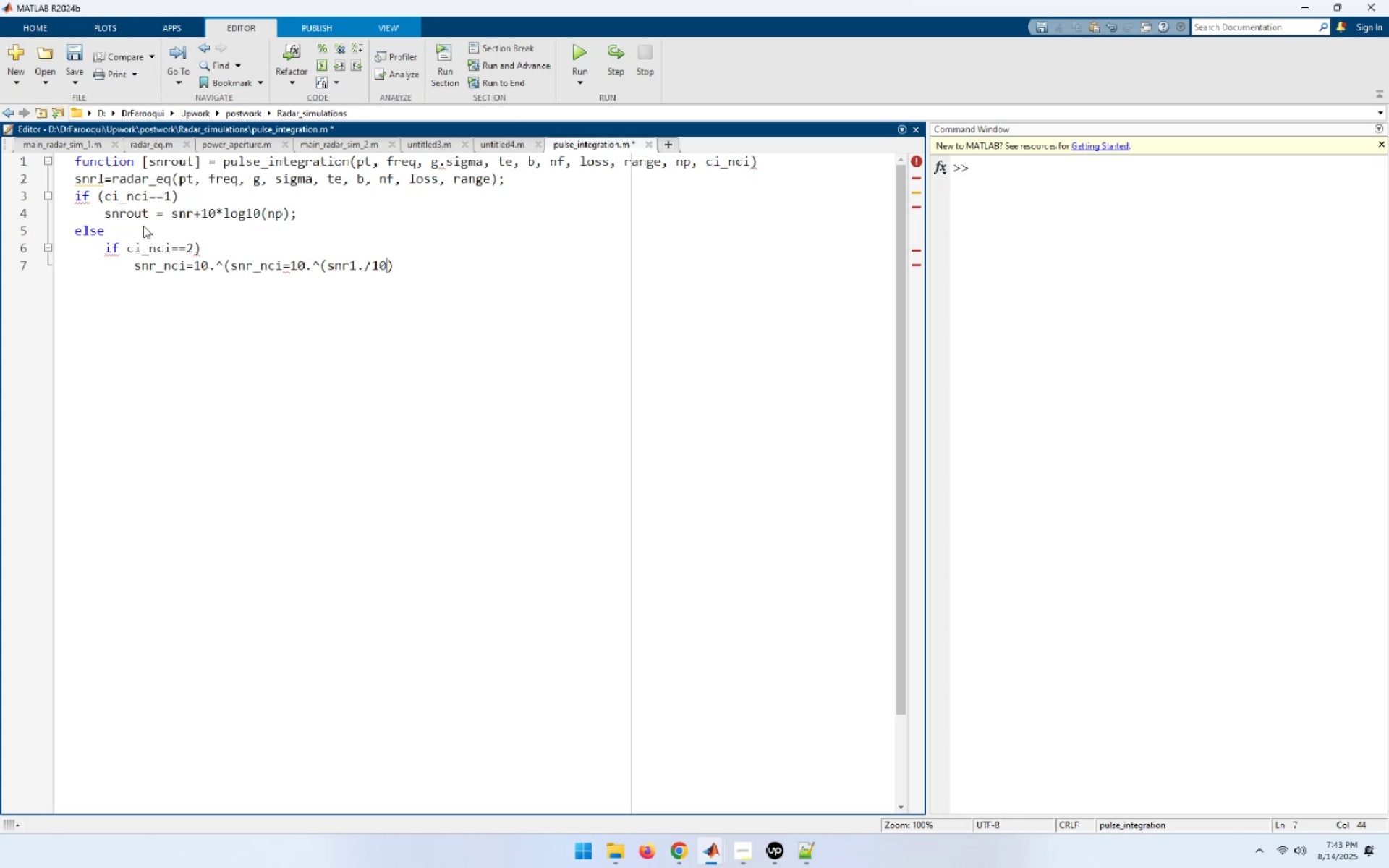 
key(ArrowLeft)
 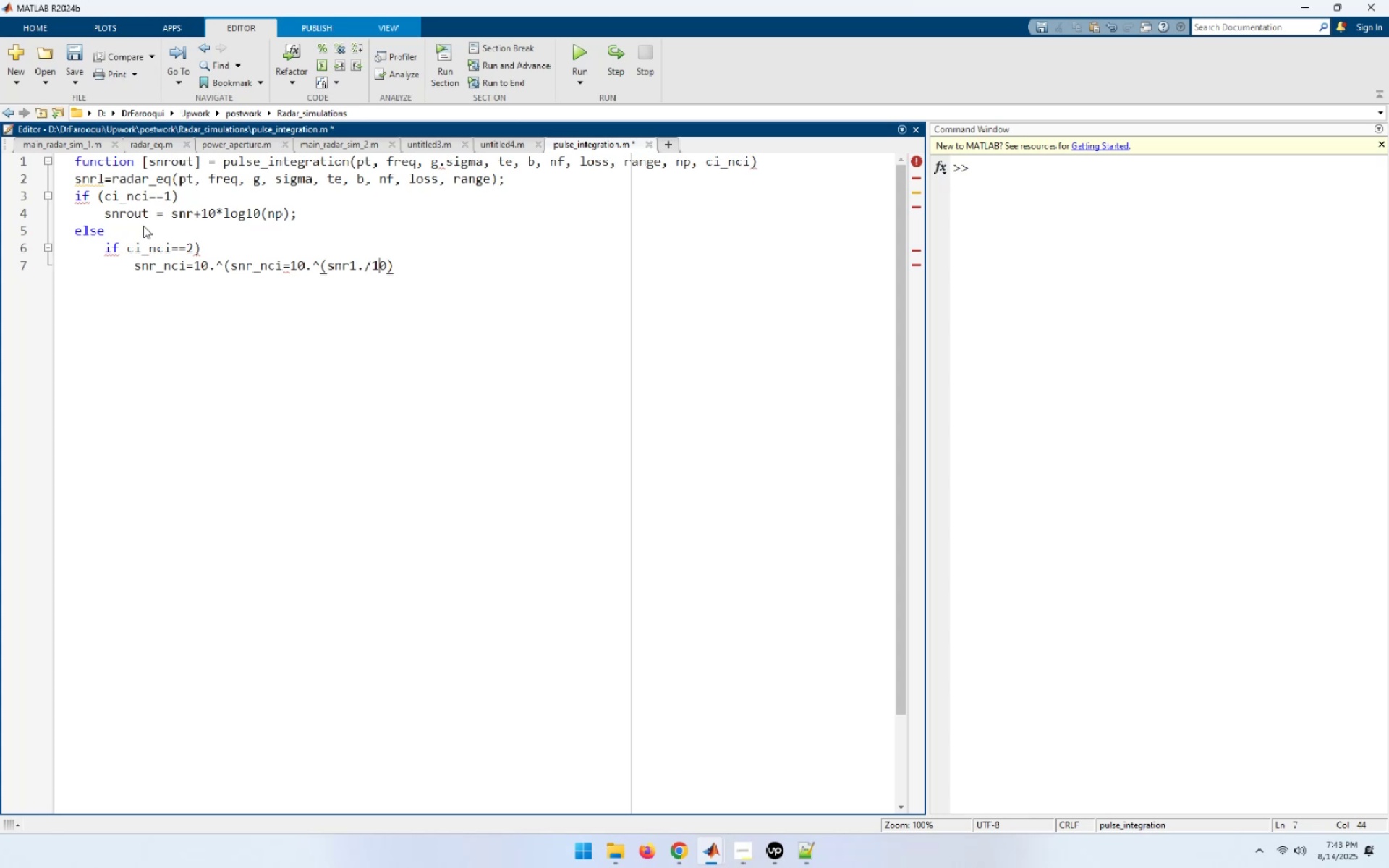 
key(ArrowLeft)
 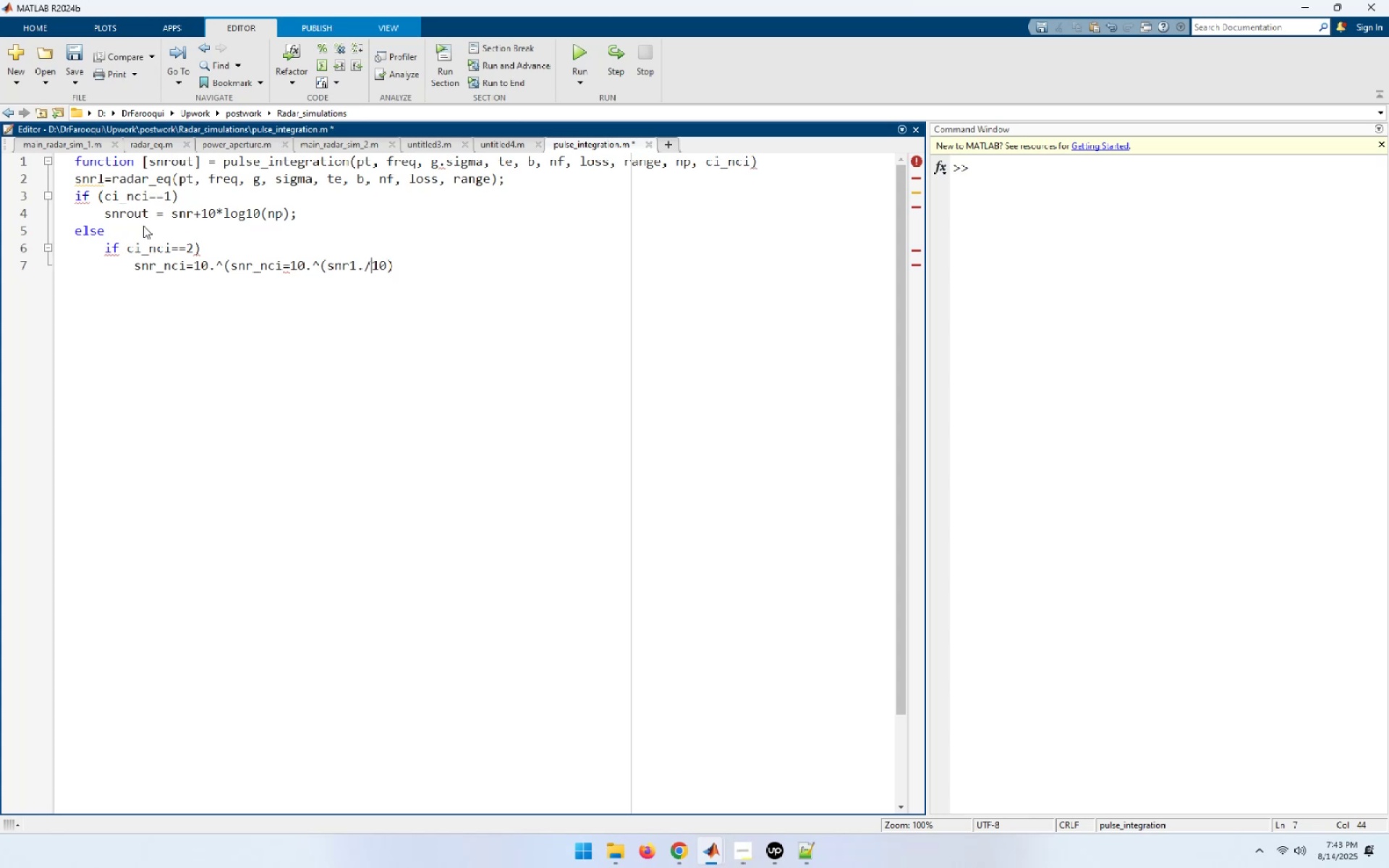 
key(ArrowLeft)
 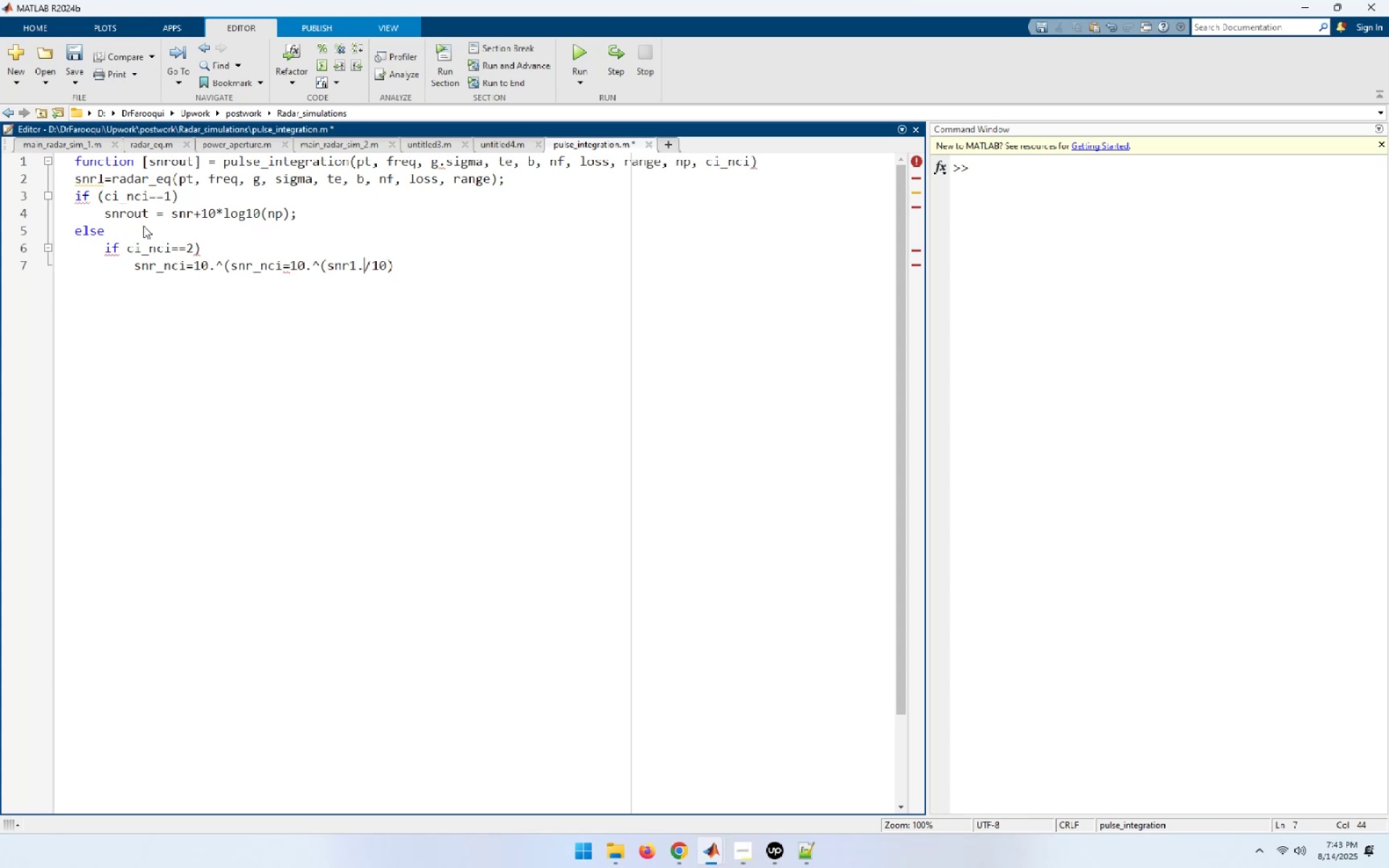 
hold_key(key=ArrowLeft, duration=1.07)
 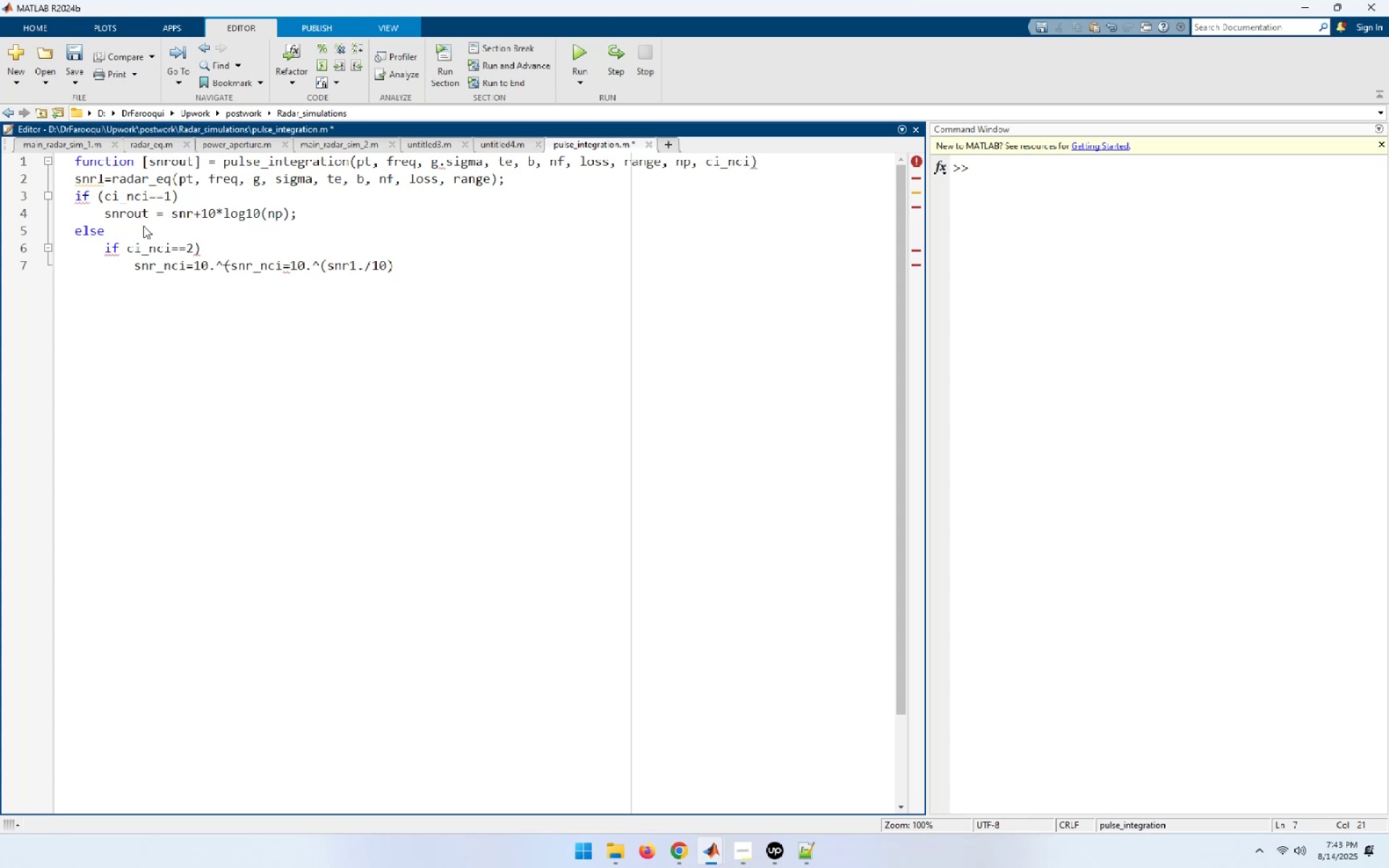 
key(ArrowLeft)
 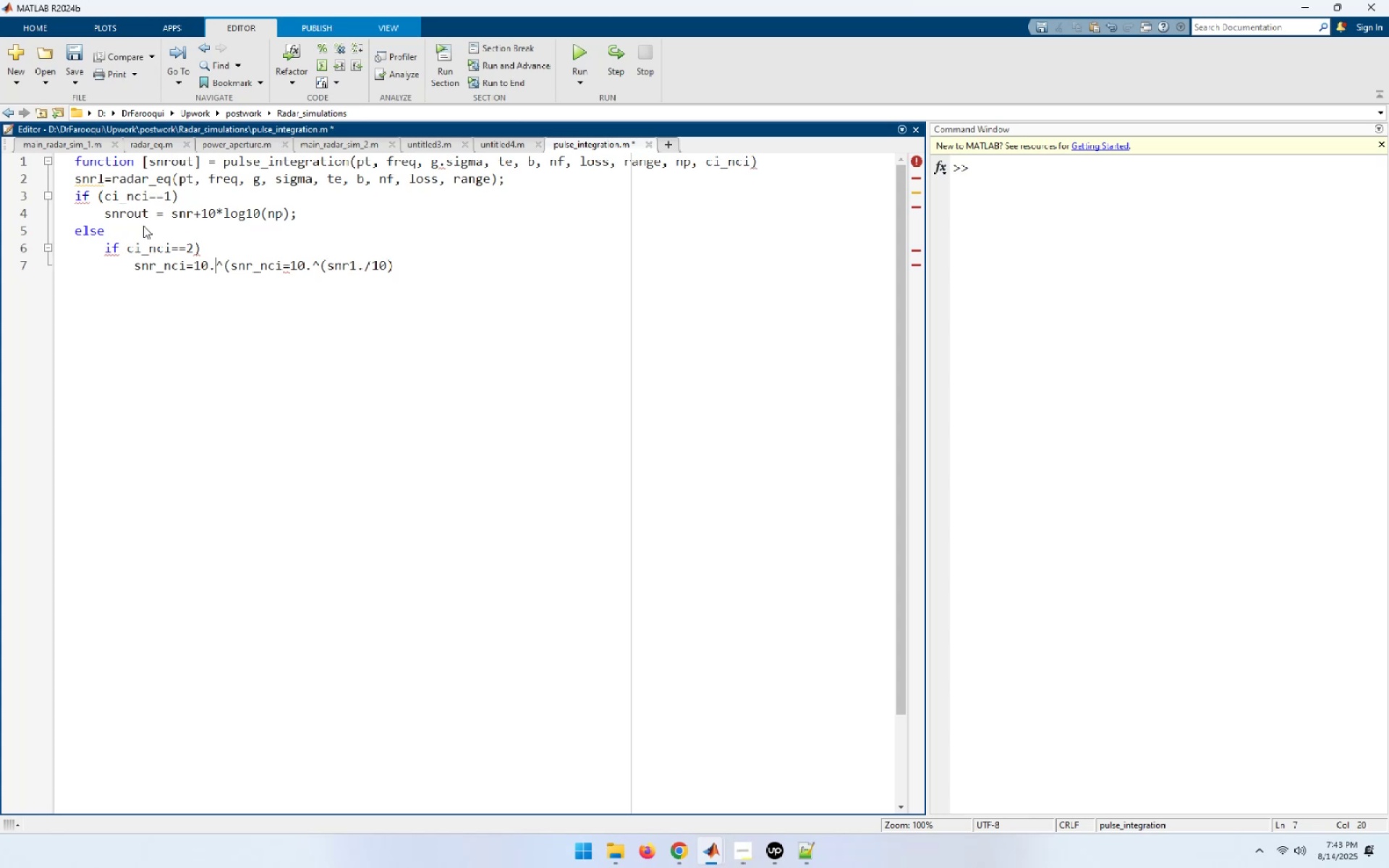 
key(ArrowLeft)
 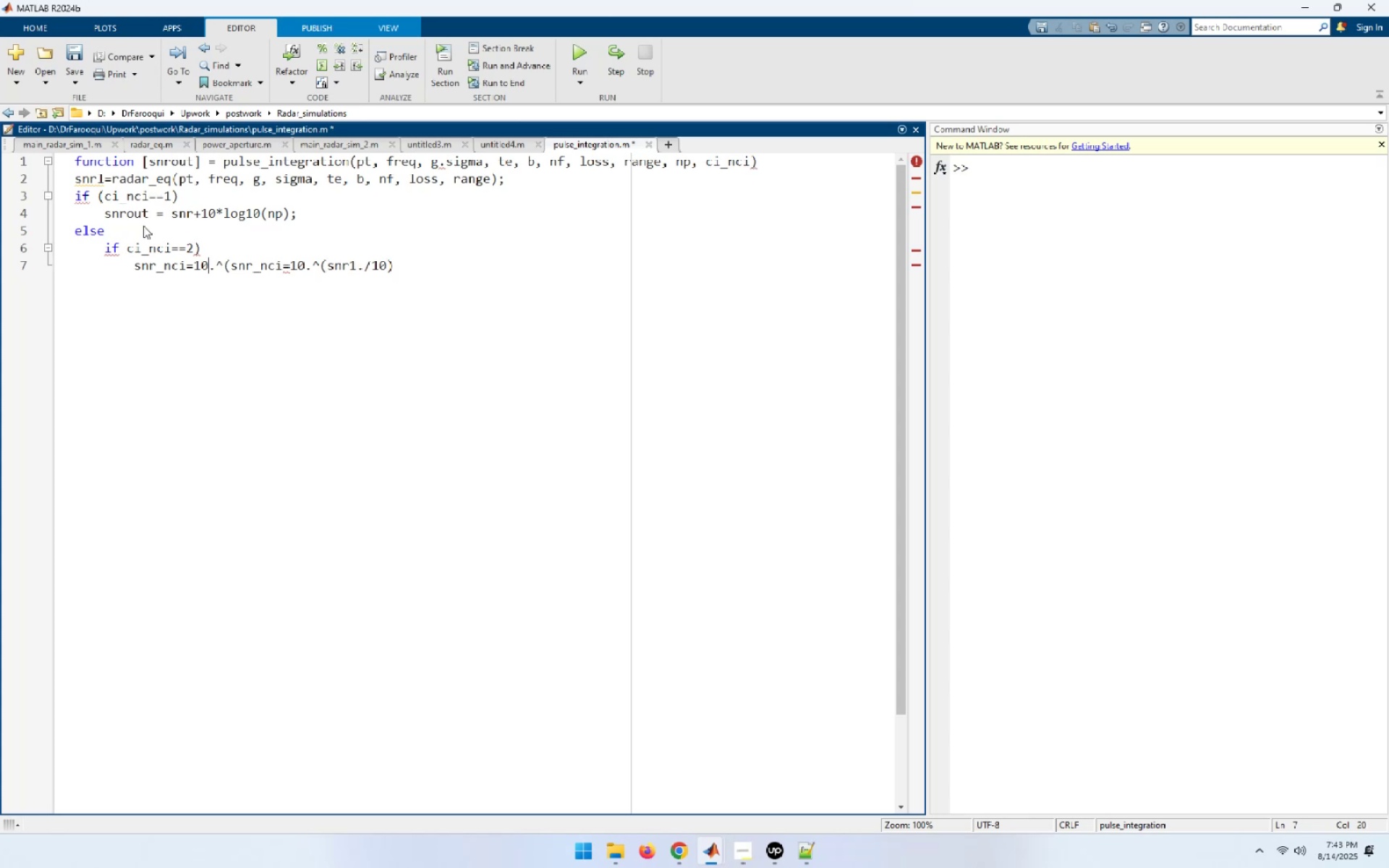 
key(ArrowLeft)
 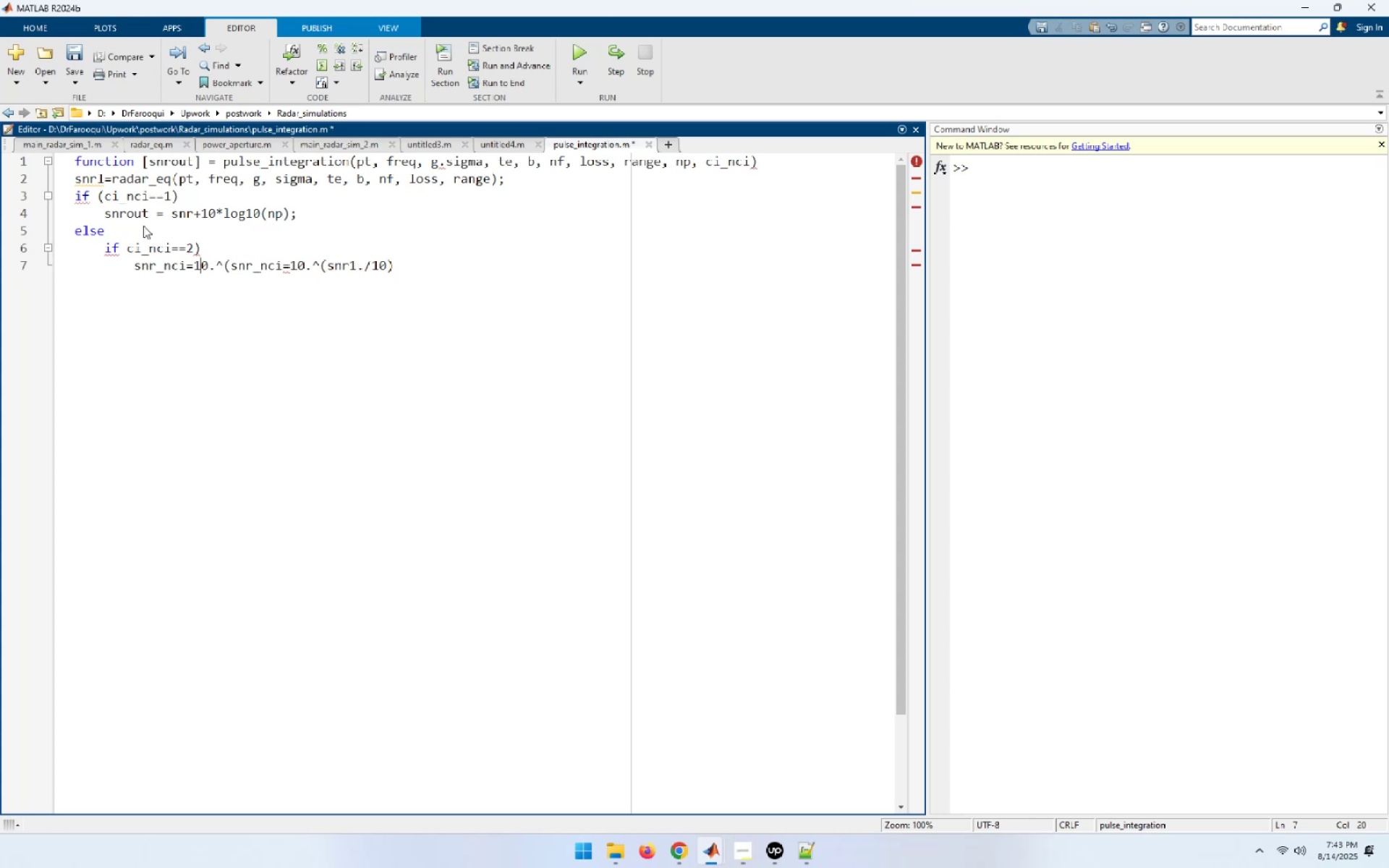 
key(ArrowLeft)
 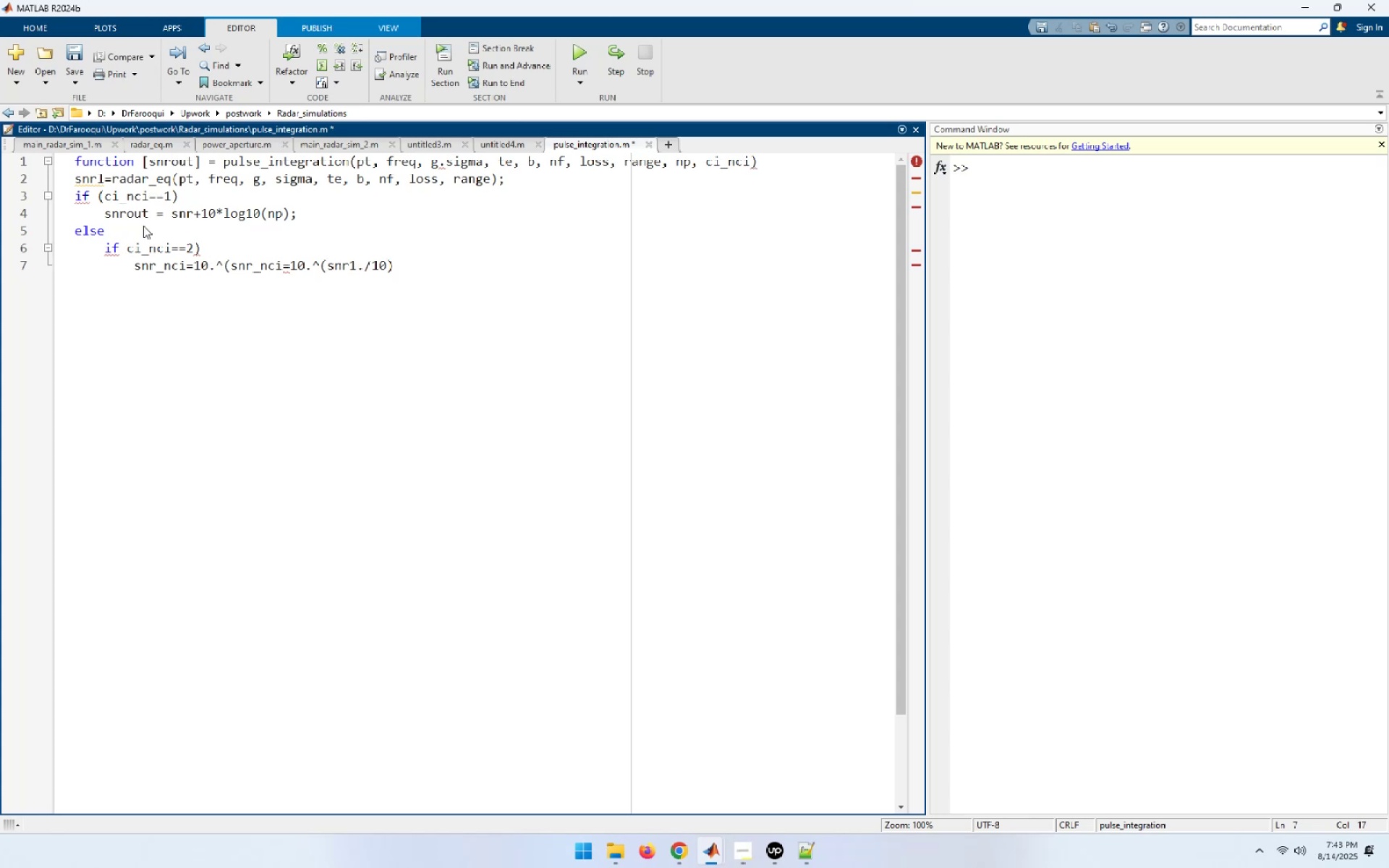 
key(ArrowLeft)
 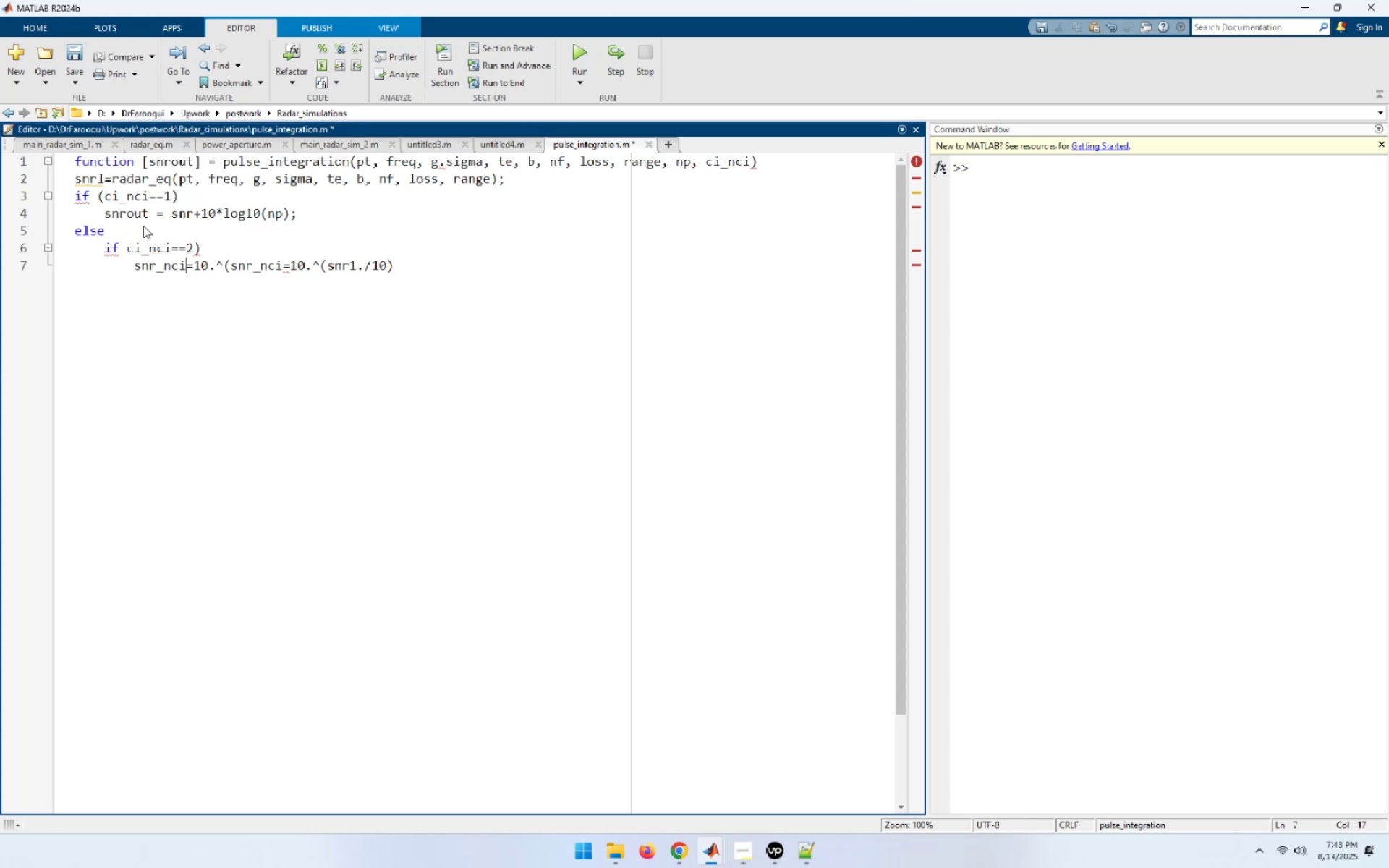 
key(ArrowLeft)
 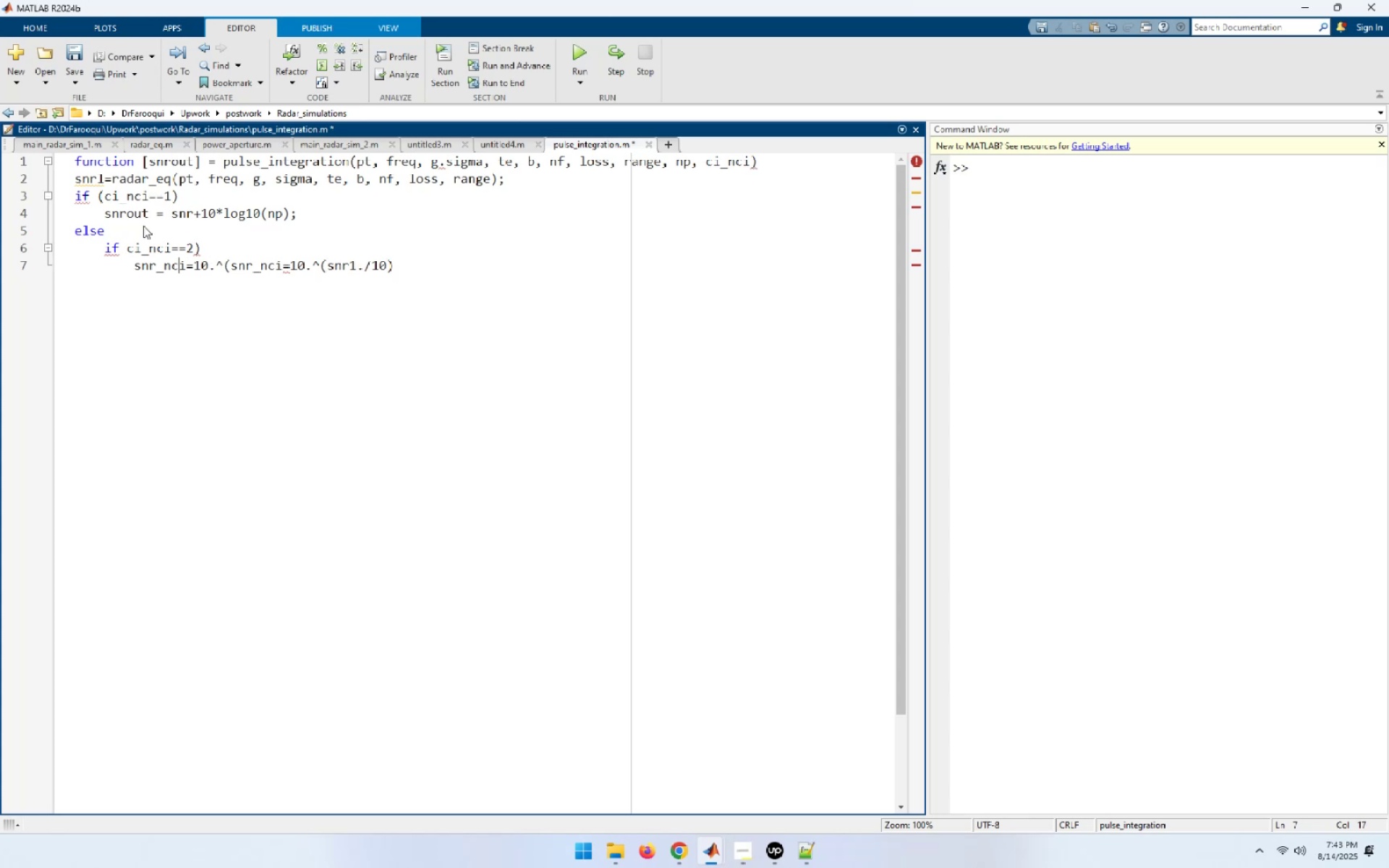 
key(ArrowLeft)
 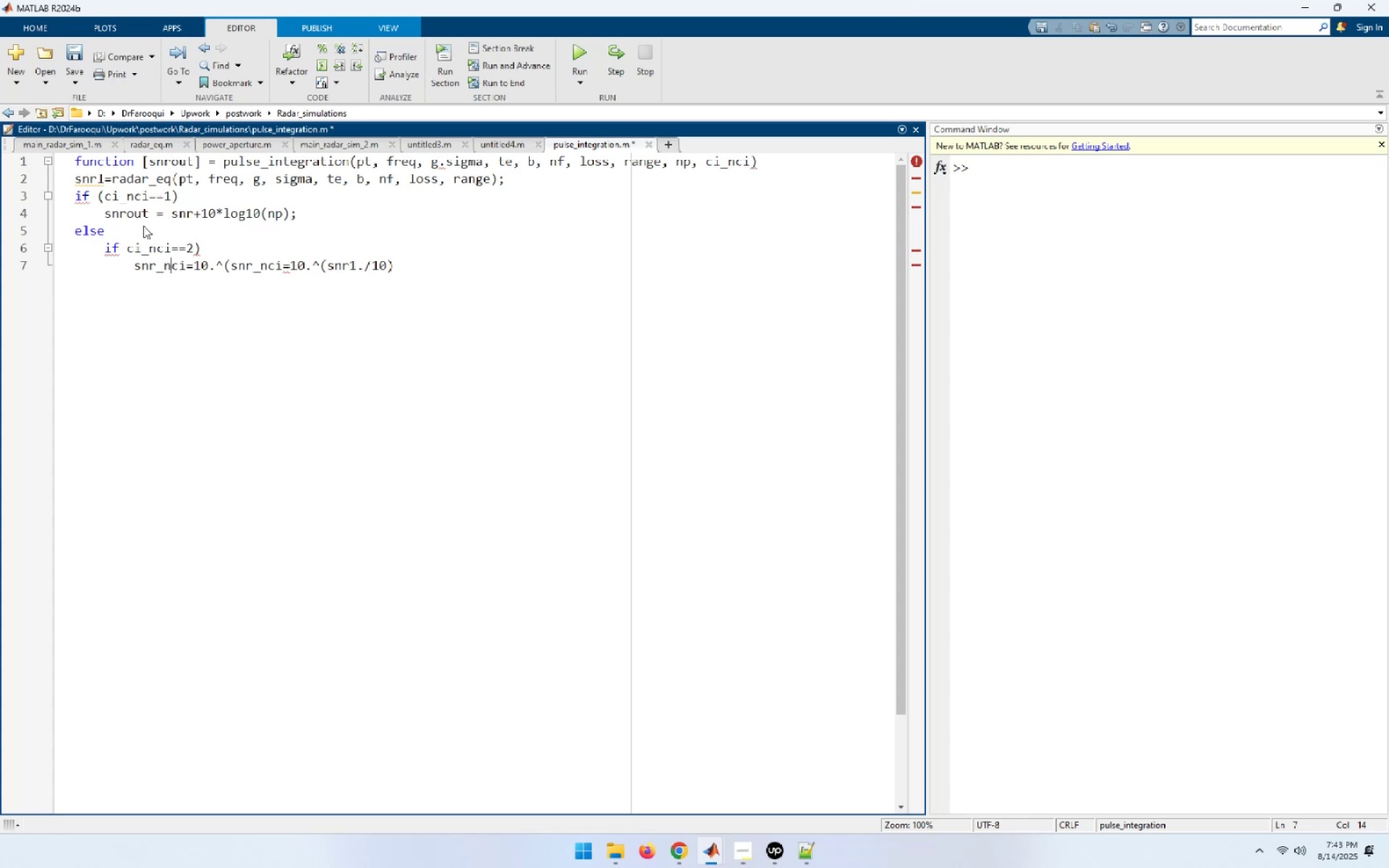 
key(ArrowUp)
 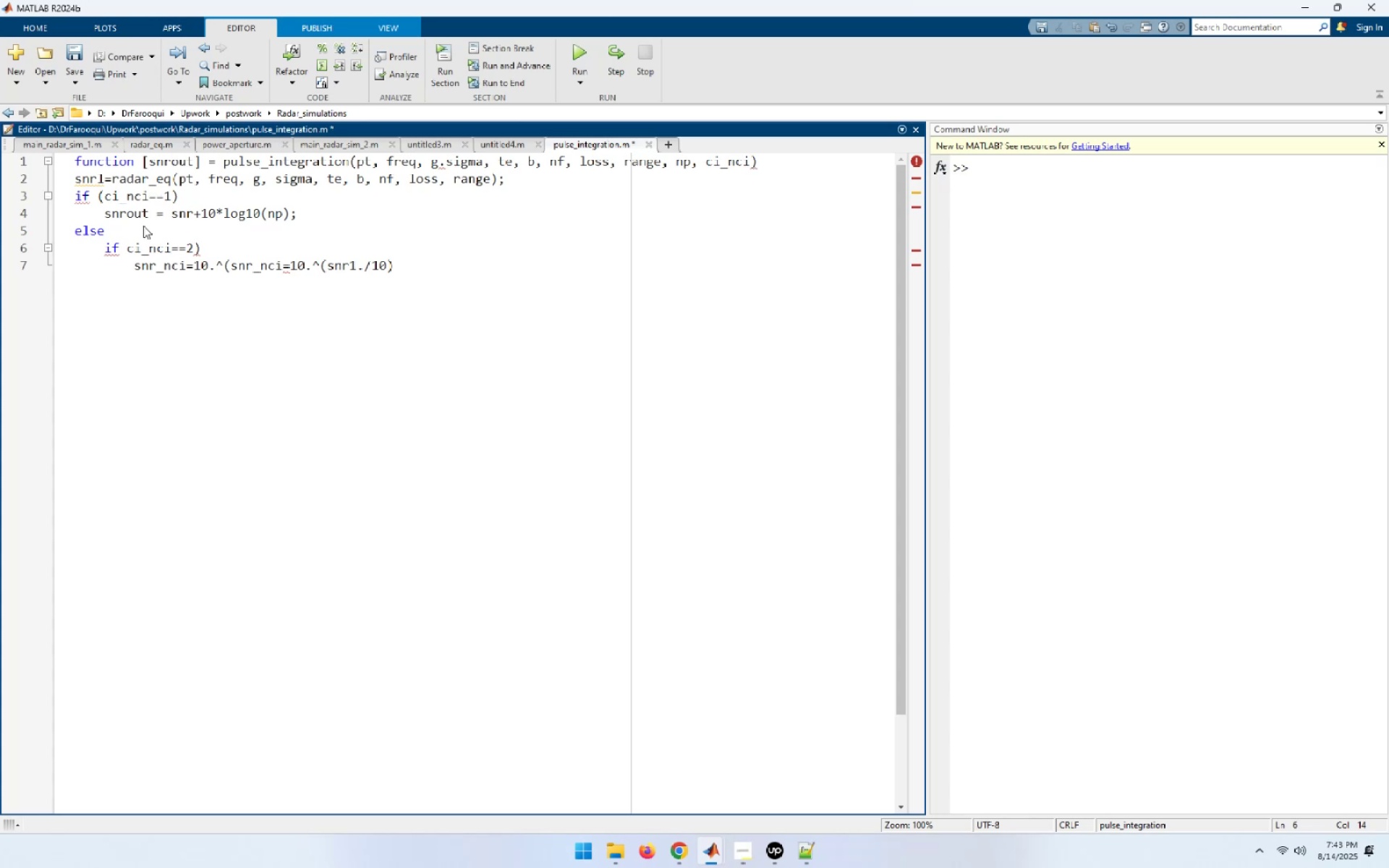 
key(ArrowLeft)
 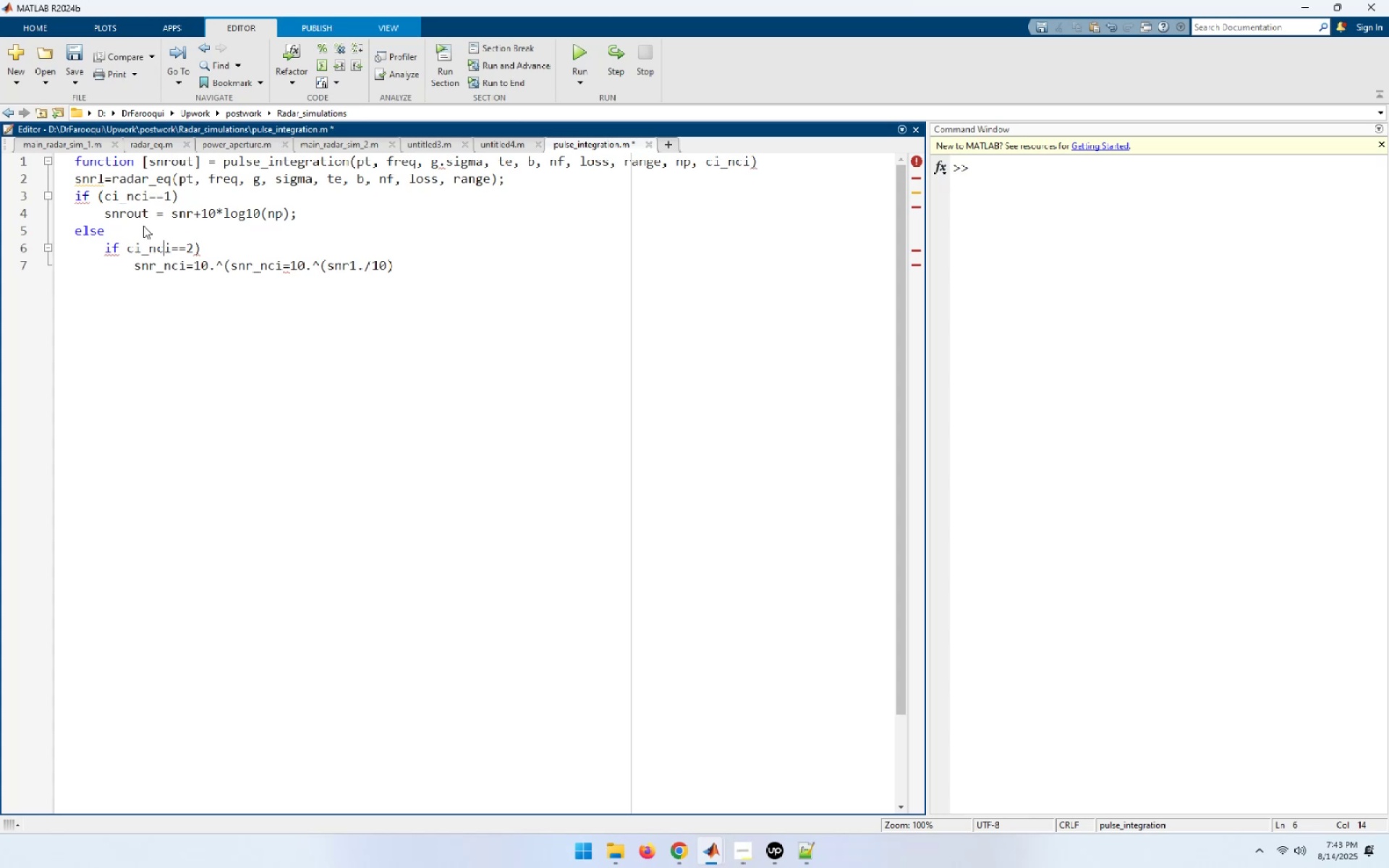 
key(ArrowLeft)
 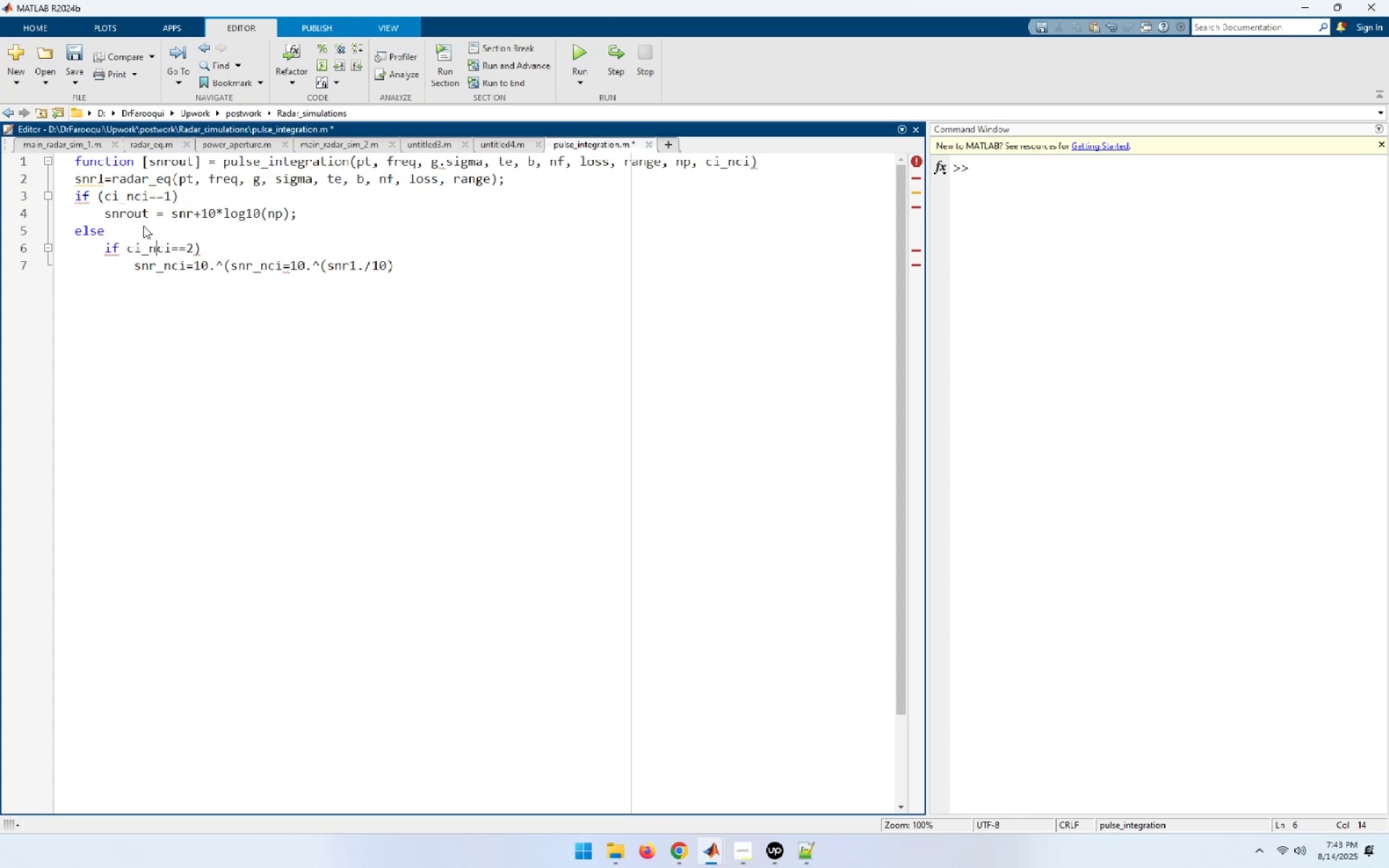 
key(ArrowLeft)
 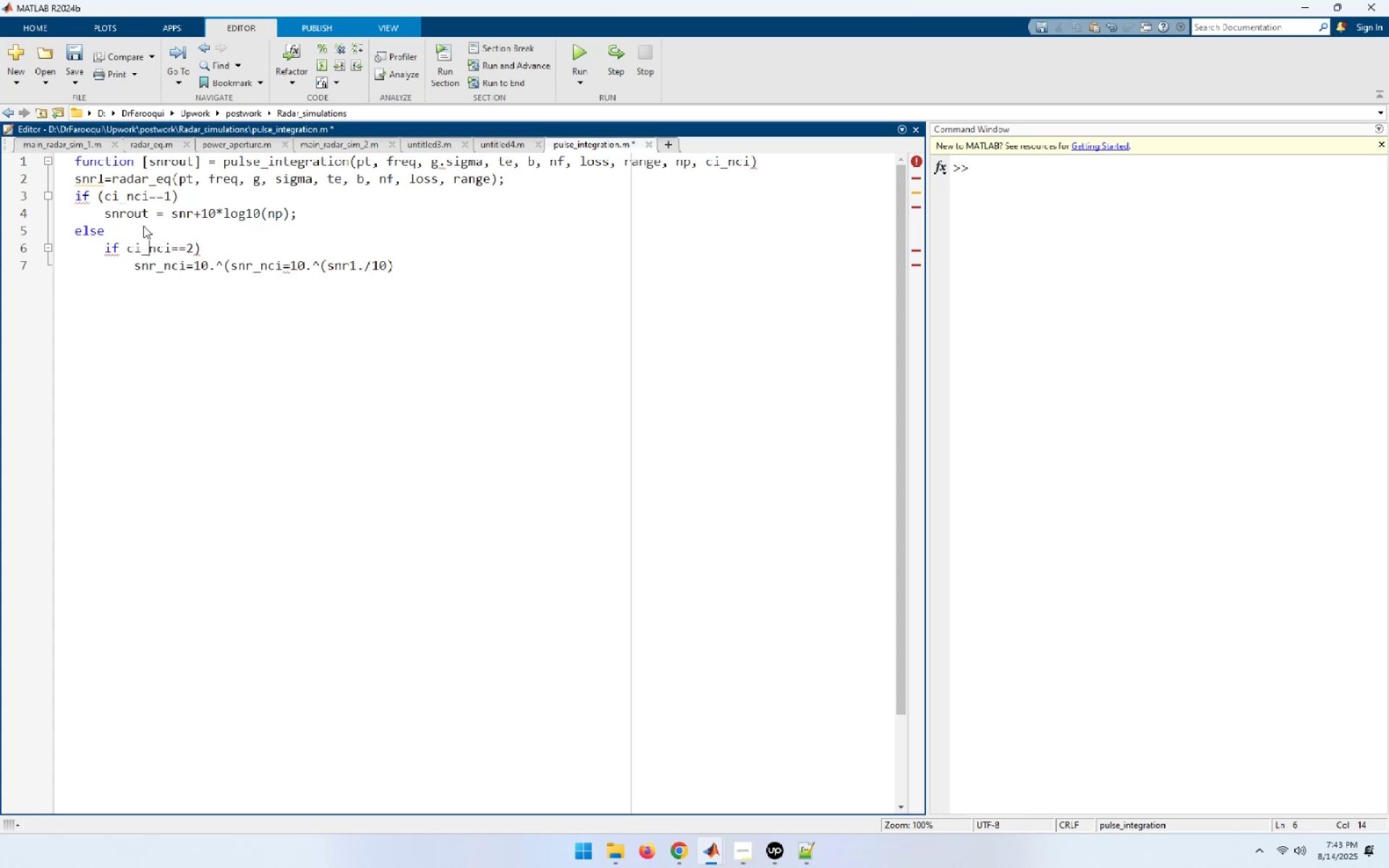 
key(ArrowLeft)
 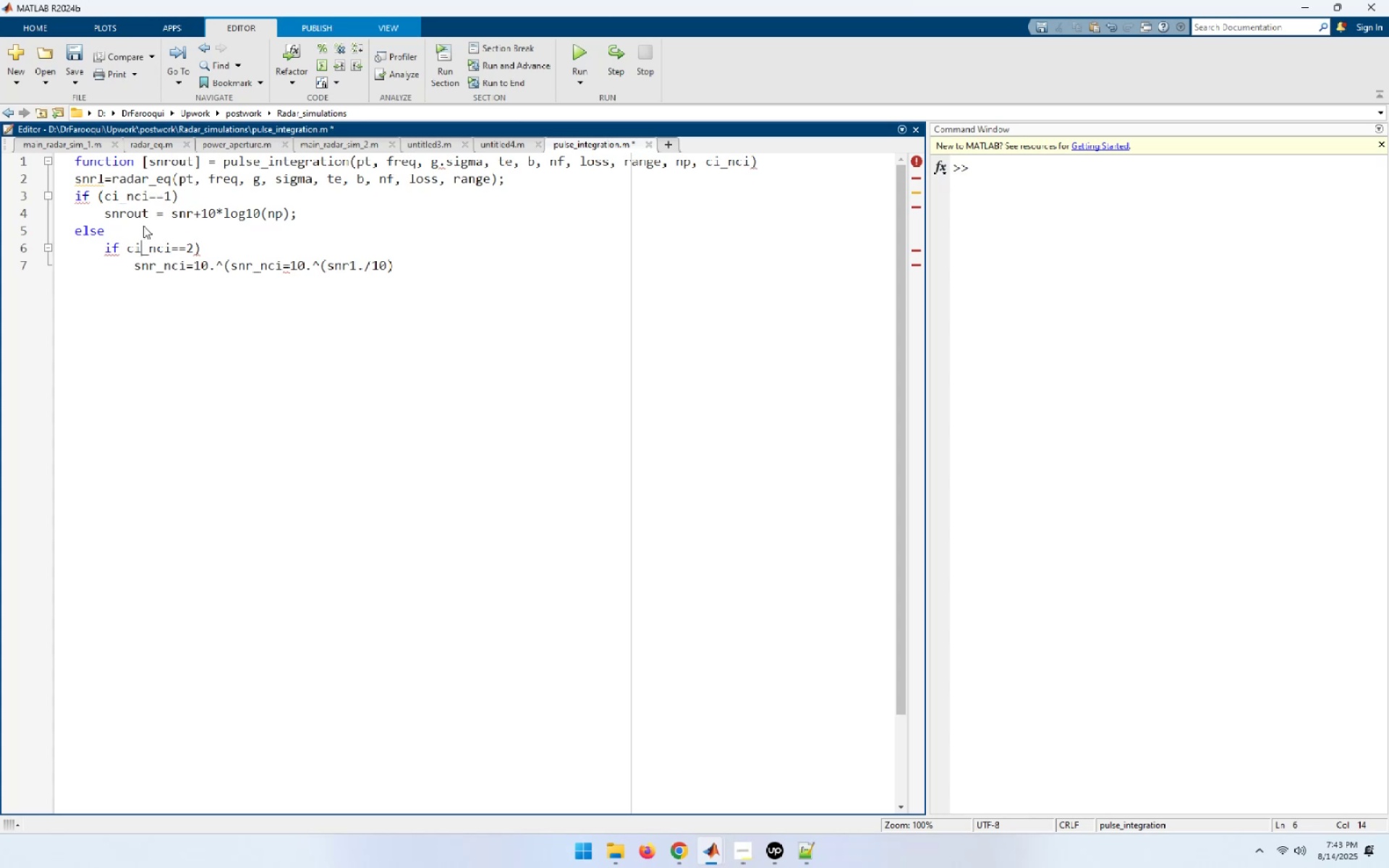 
key(ArrowLeft)
 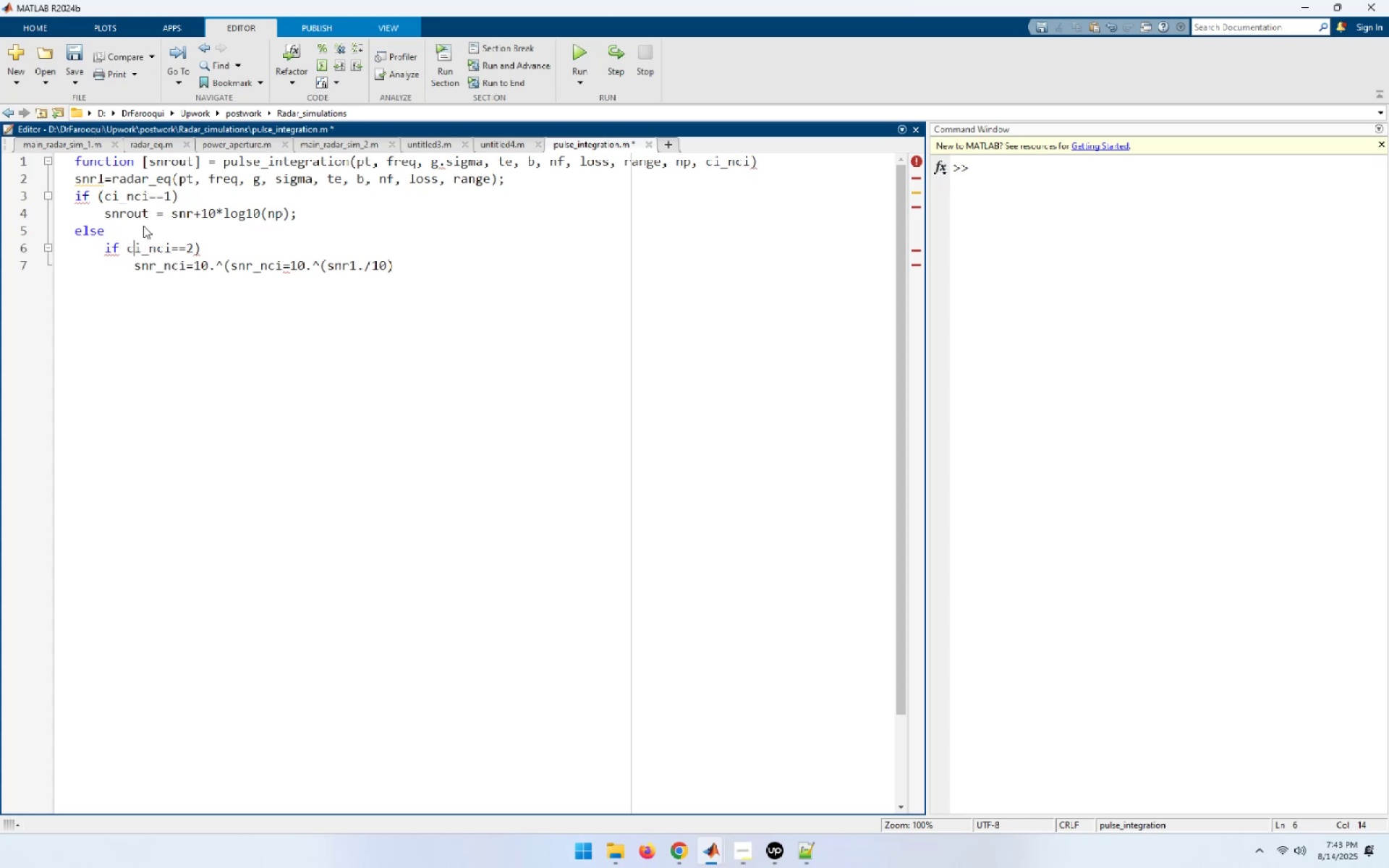 
key(ArrowLeft)
 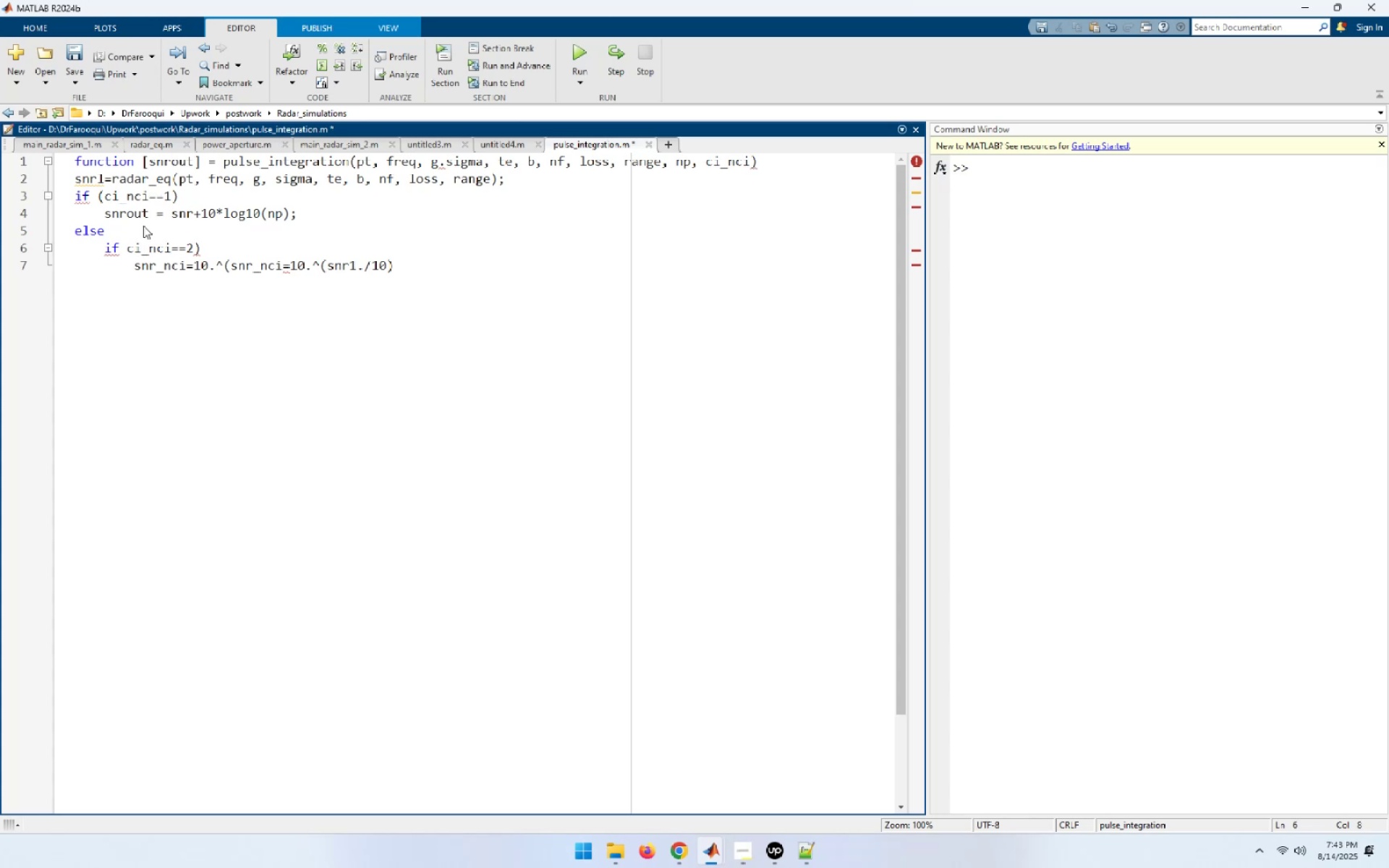 
key(Shift+9)
 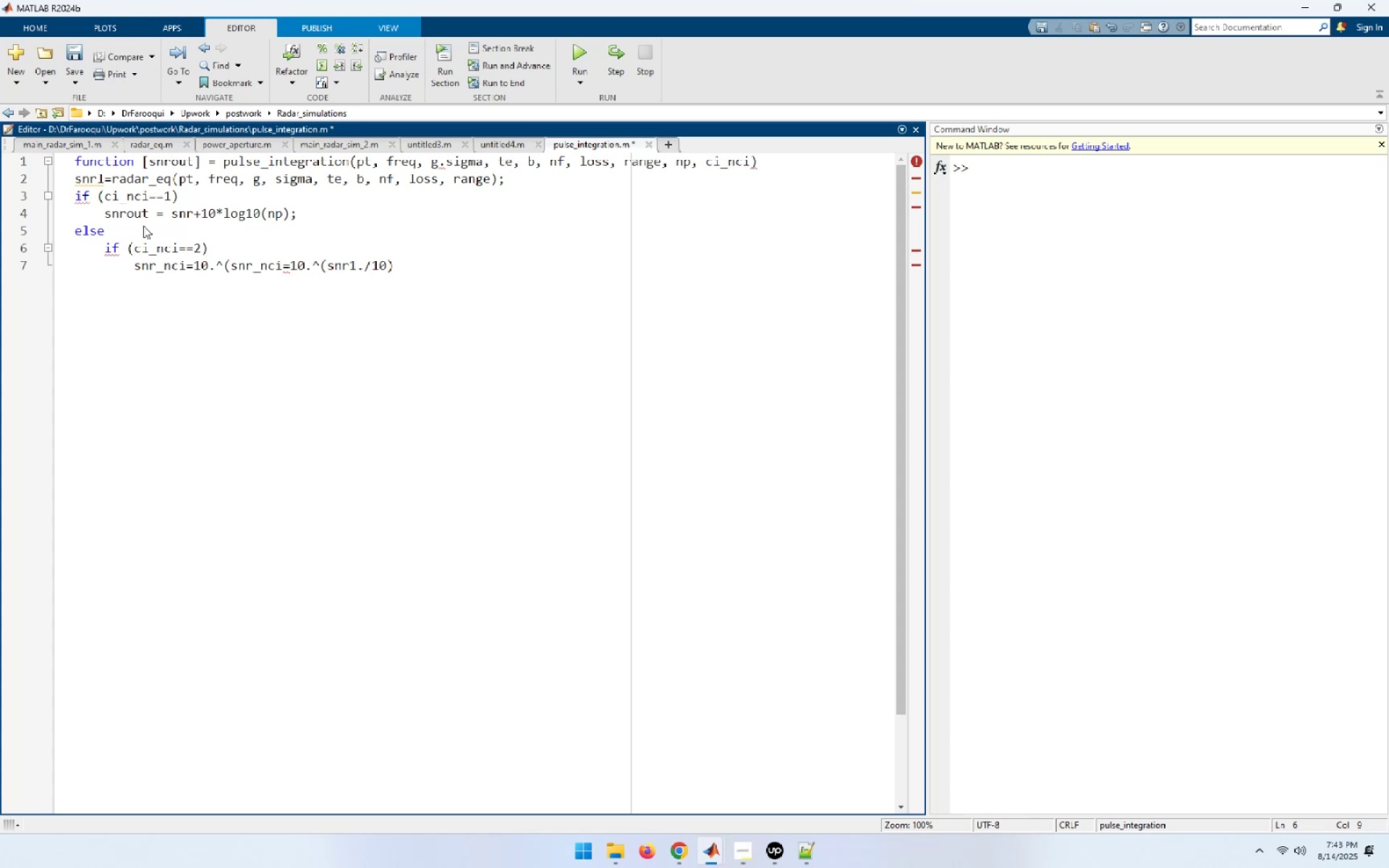 
key(ArrowDown)
 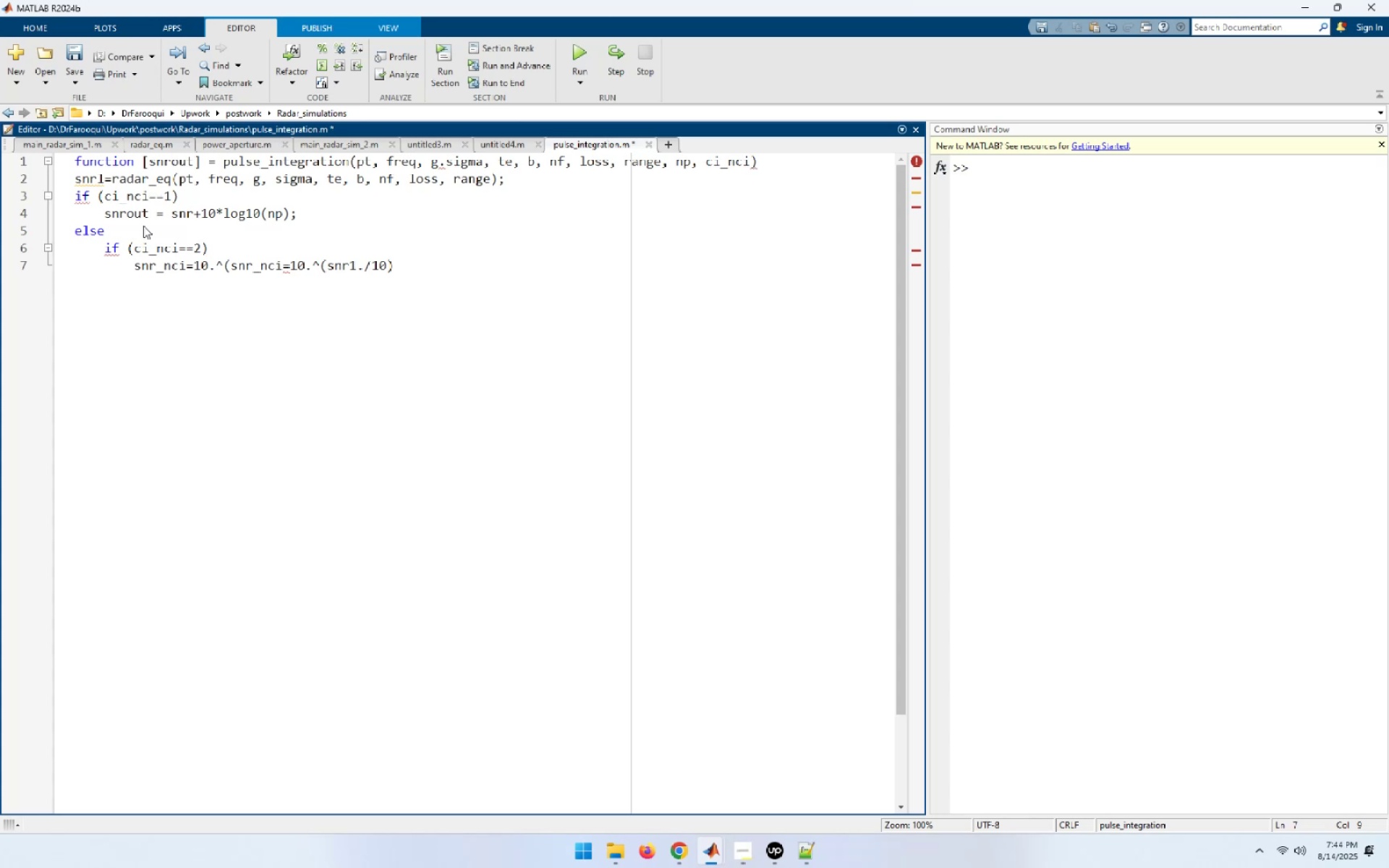 
key(ArrowRight)
 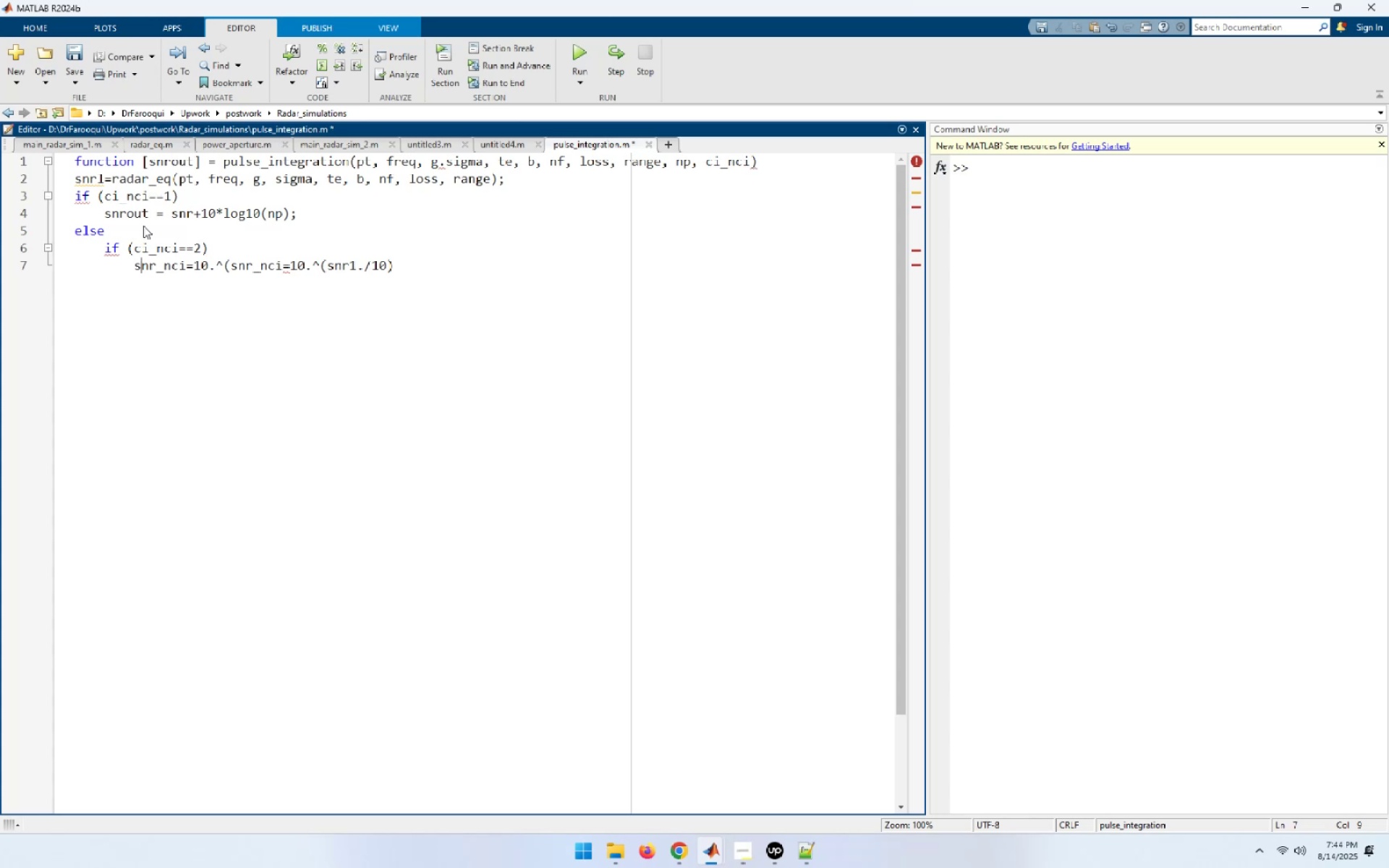 
key(ArrowRight)
 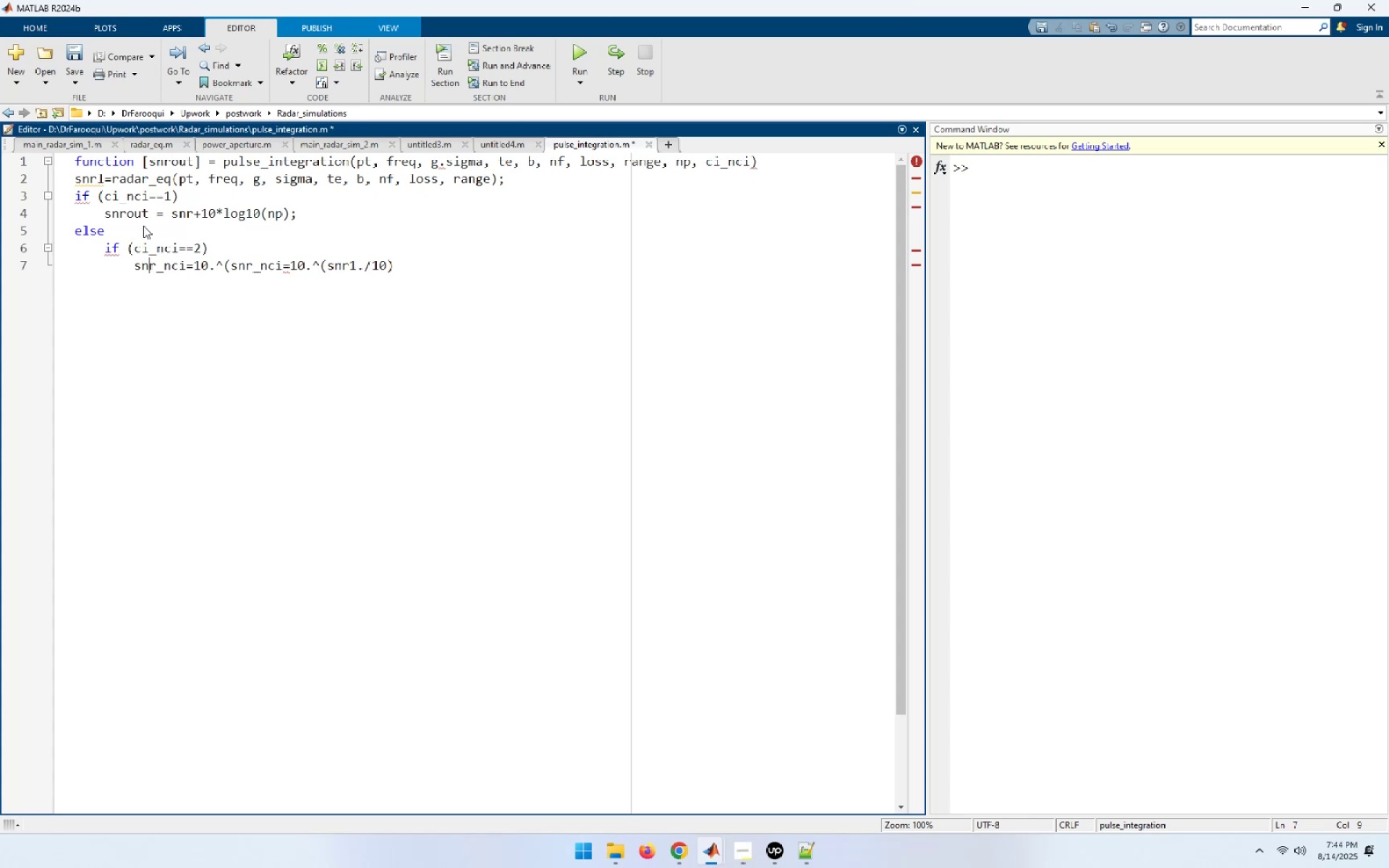 
key(ArrowRight)
 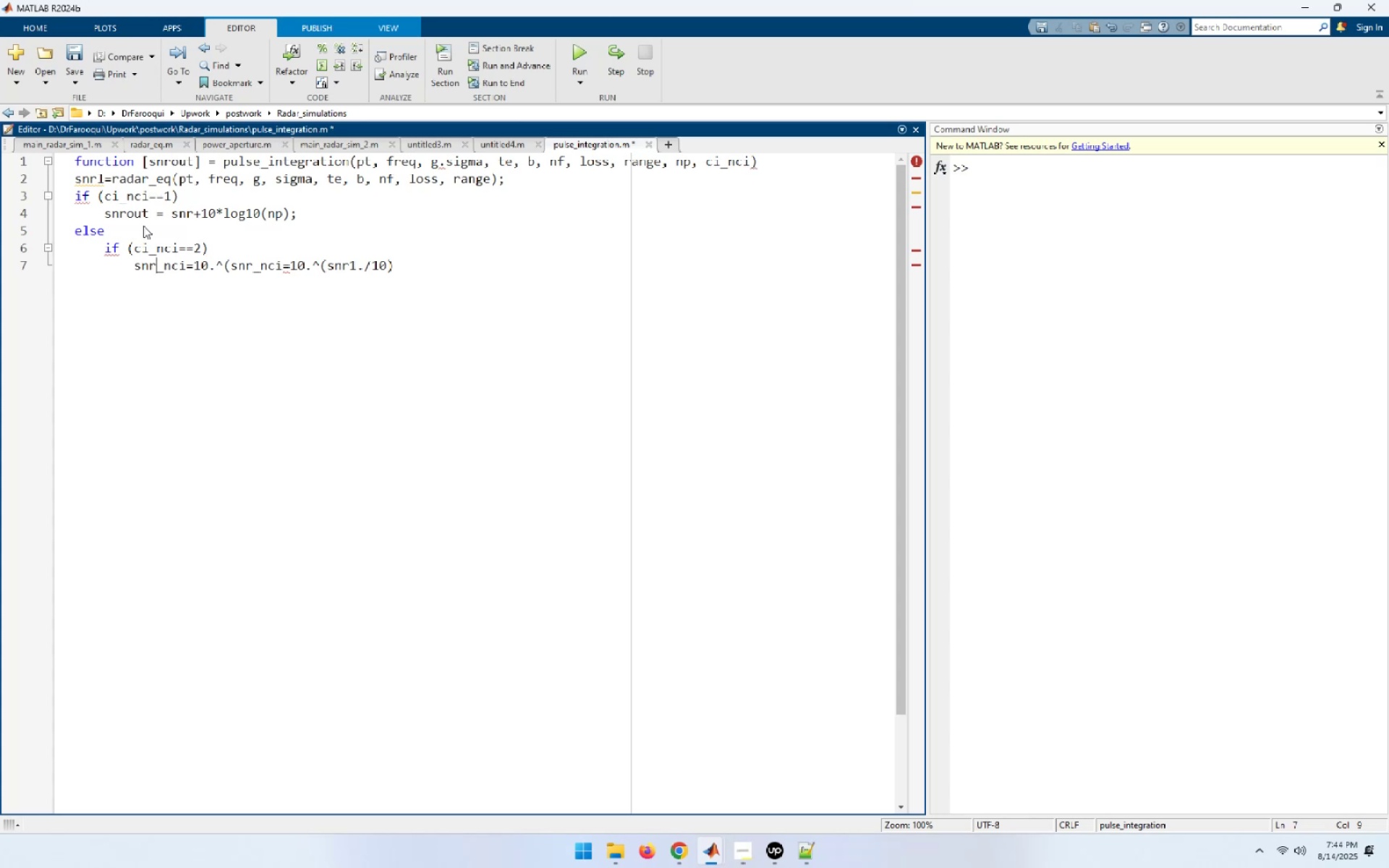 
key(ArrowRight)
 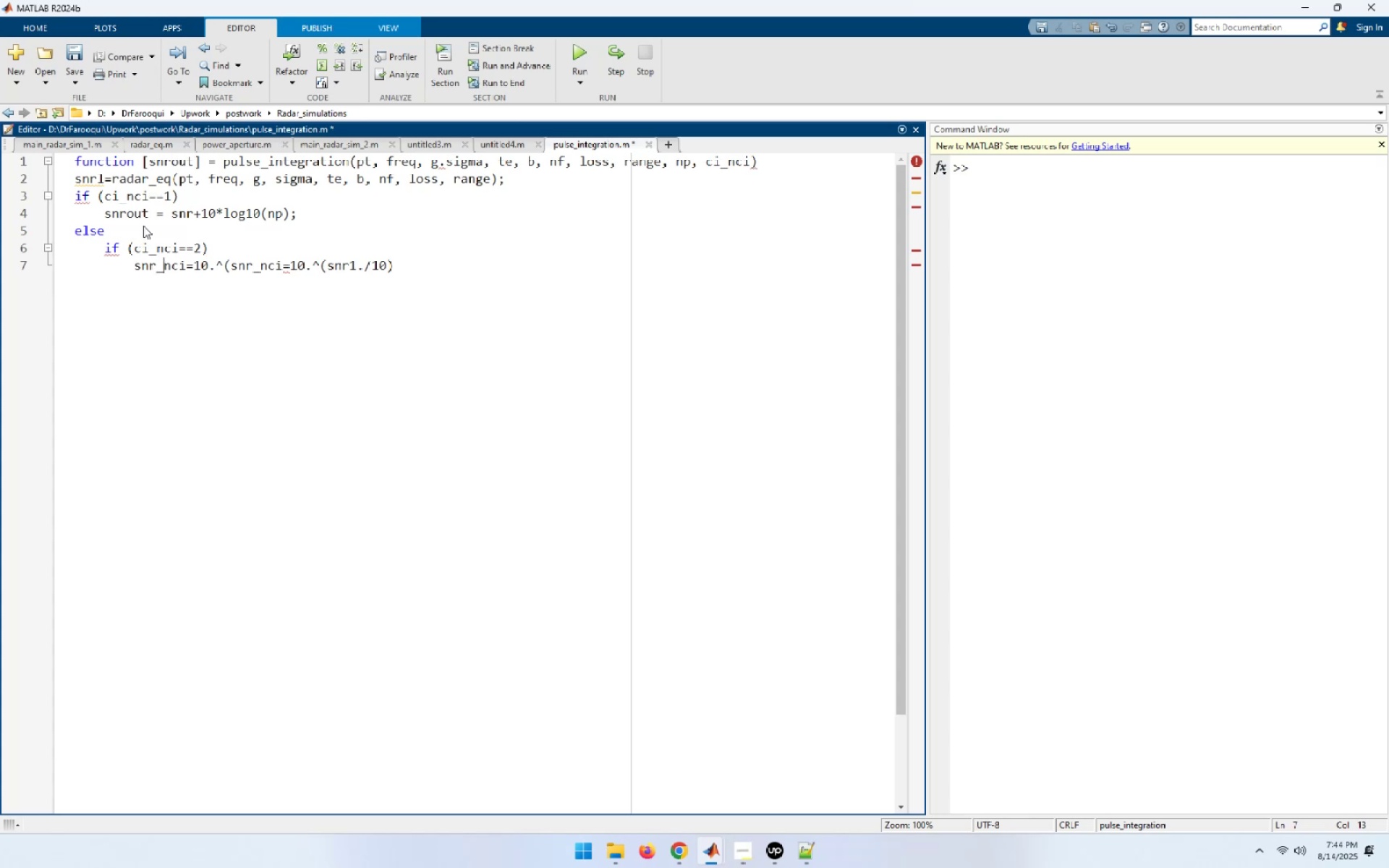 
key(ArrowUp)
 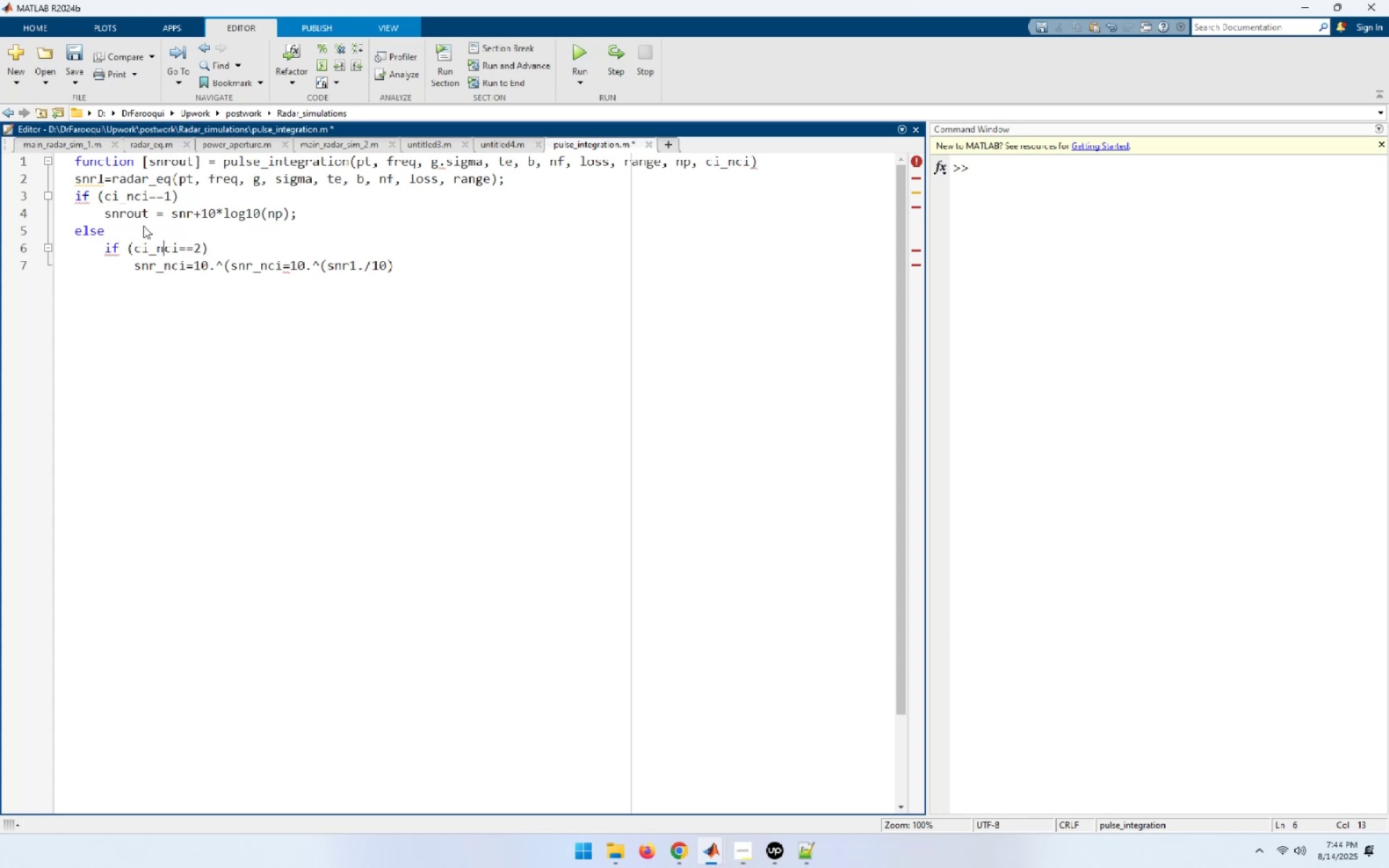 
key(ArrowRight)
 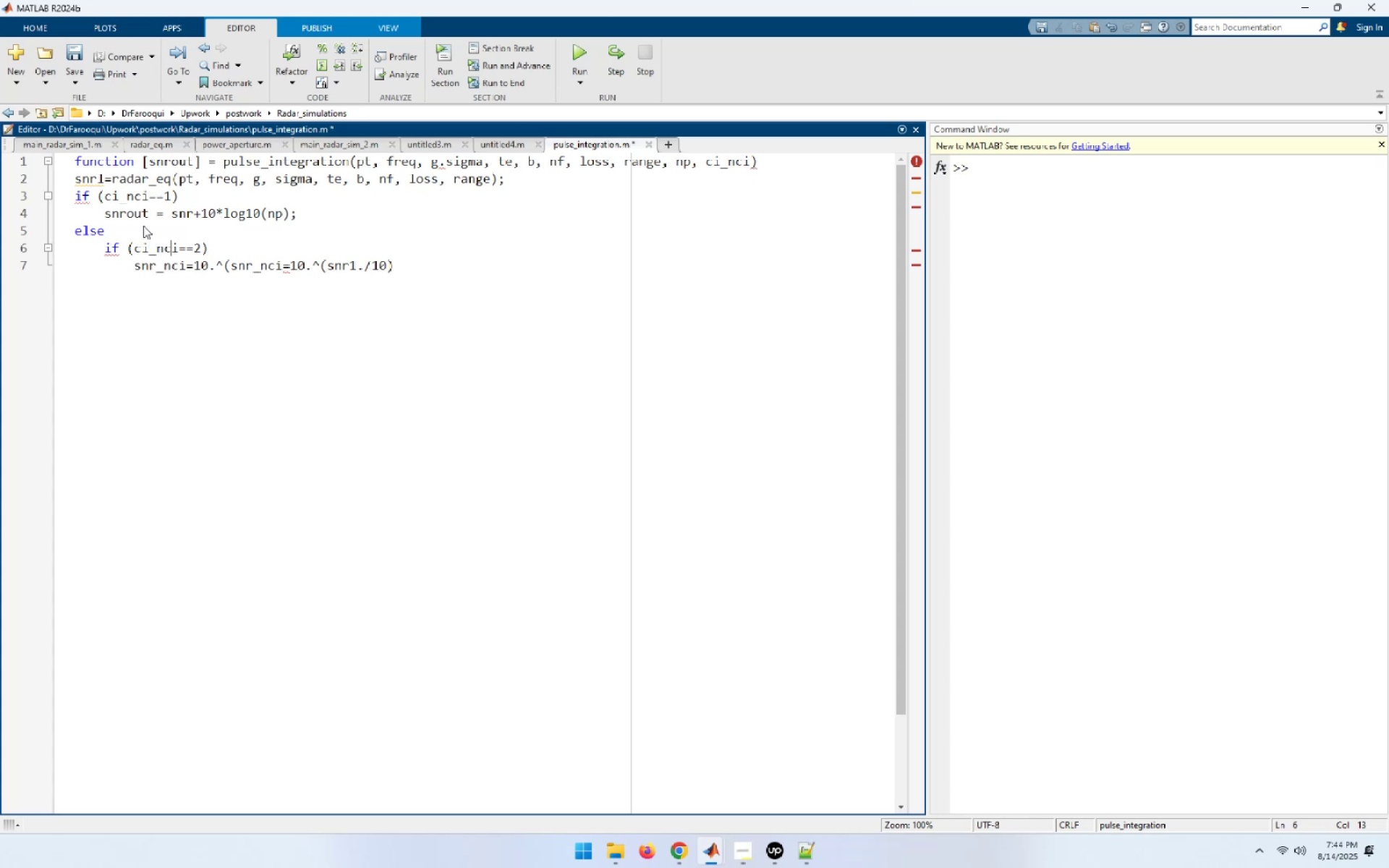 
key(ArrowRight)
 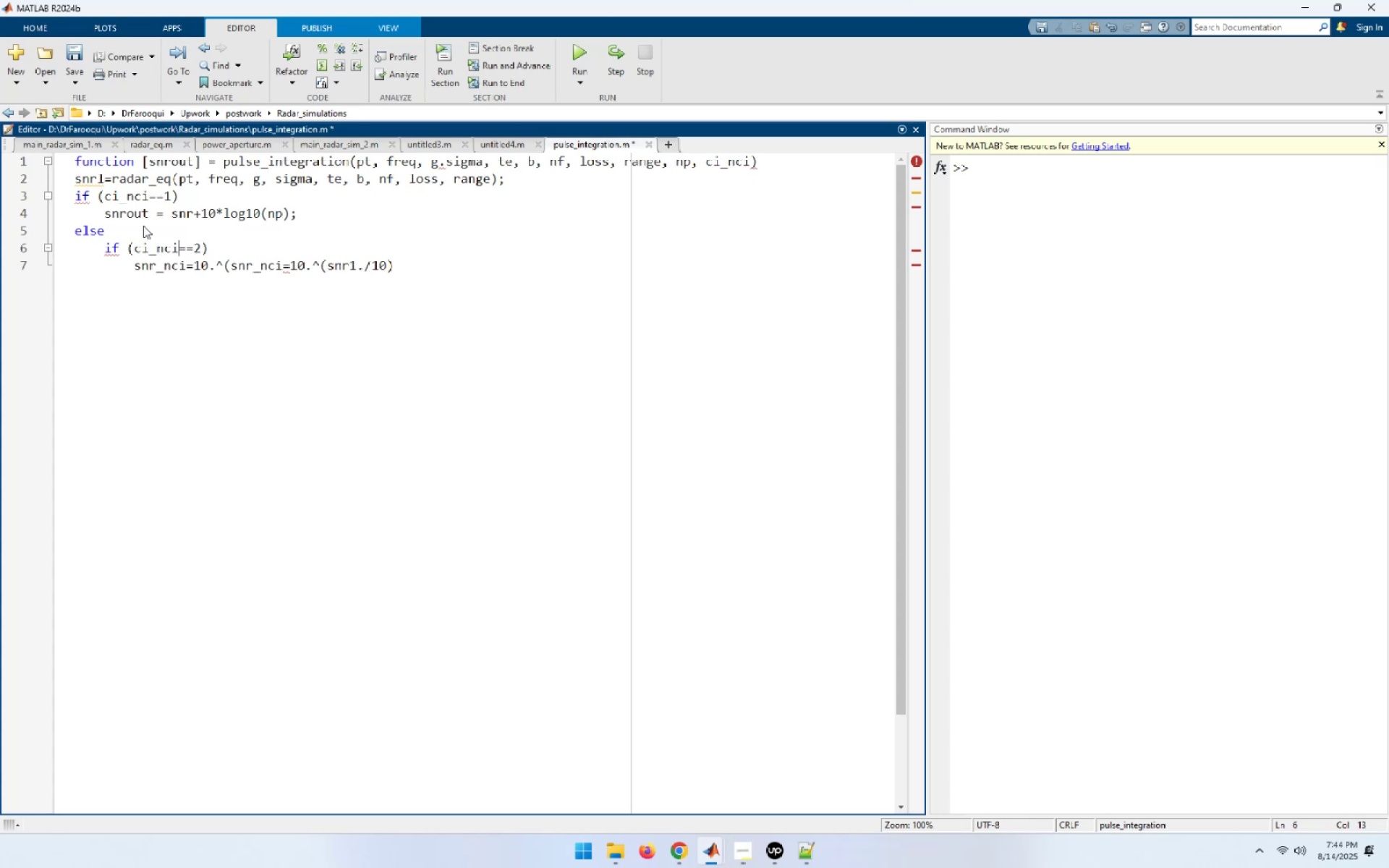 
key(ArrowRight)
 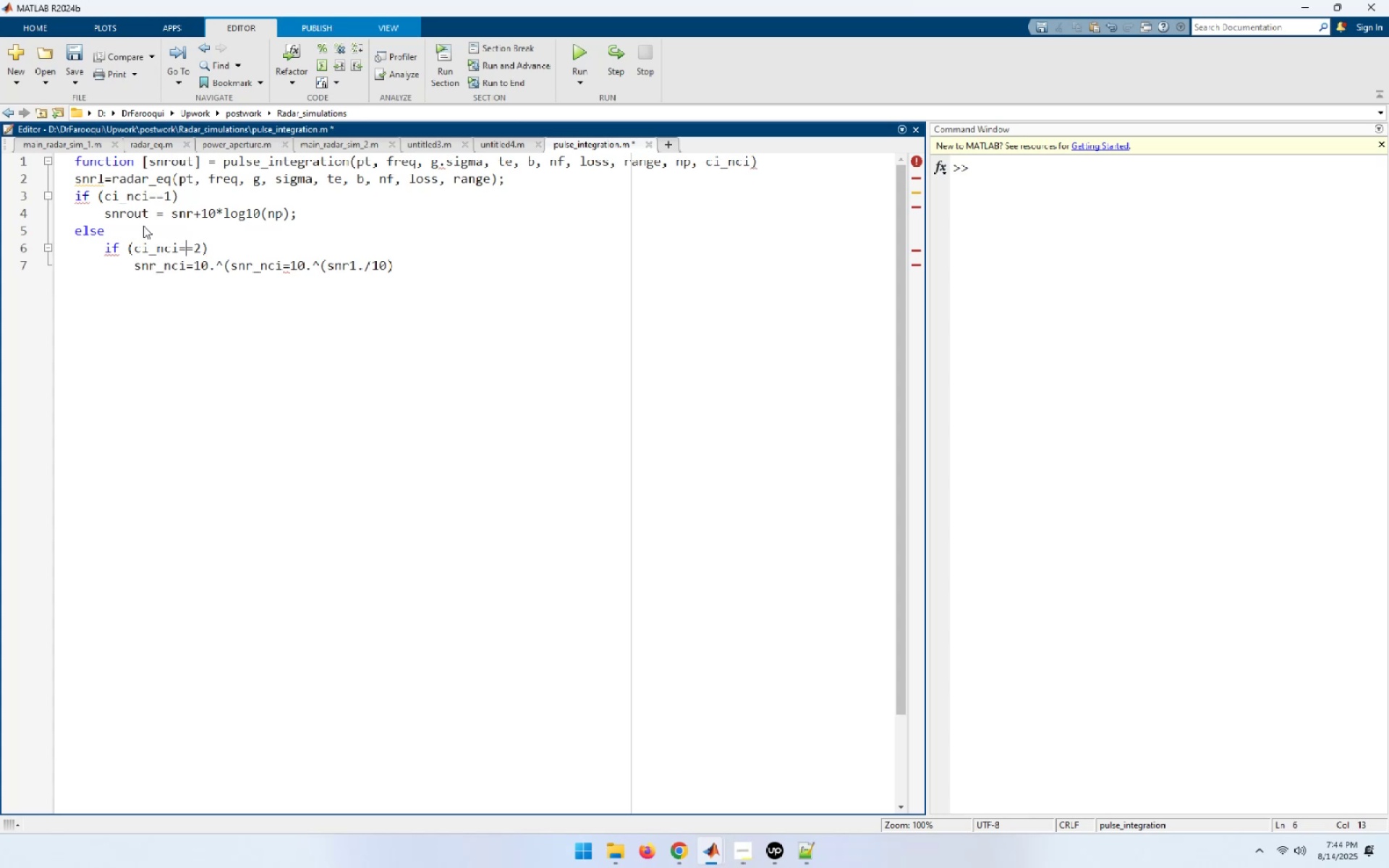 
key(ArrowRight)
 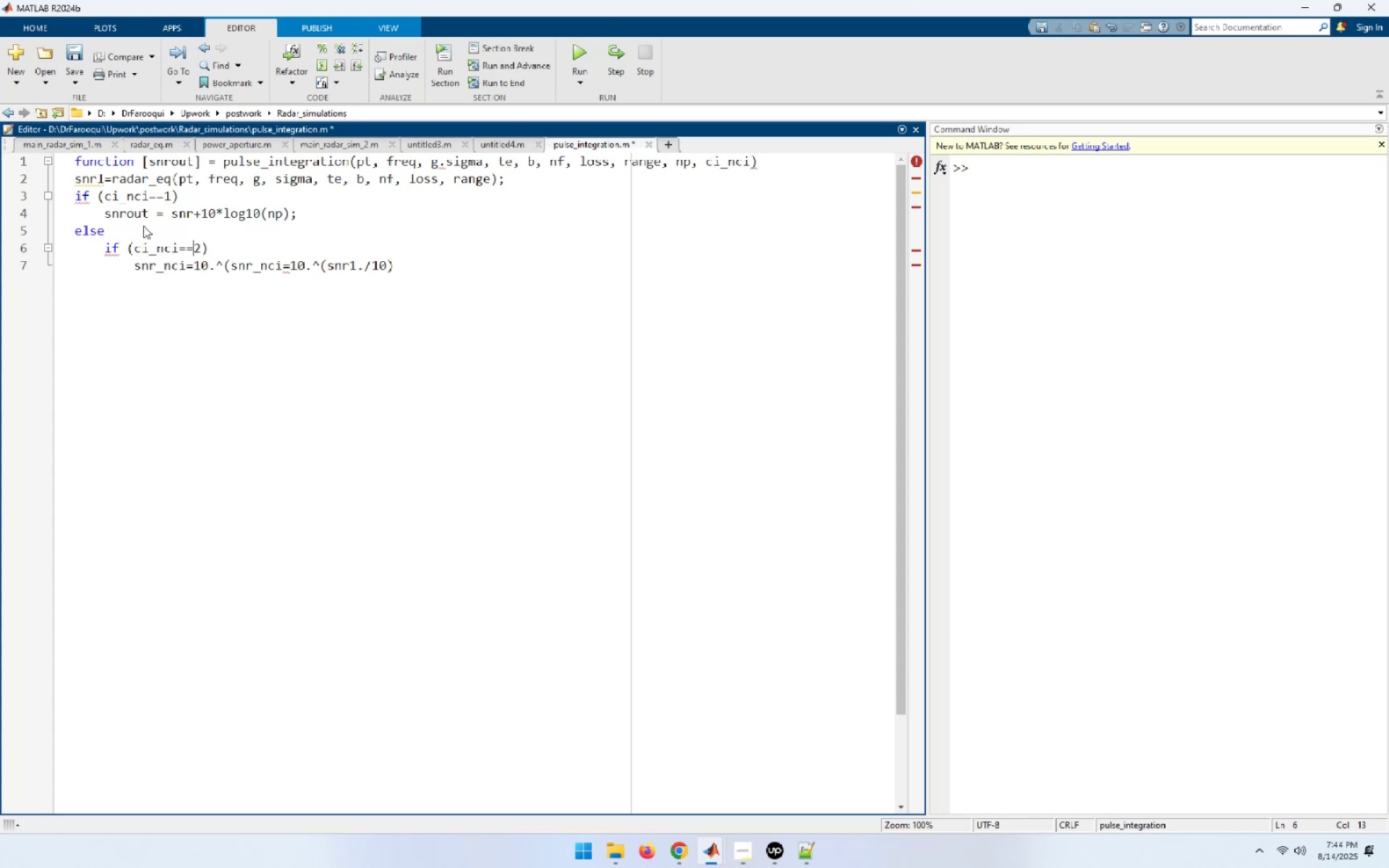 
key(ArrowRight)
 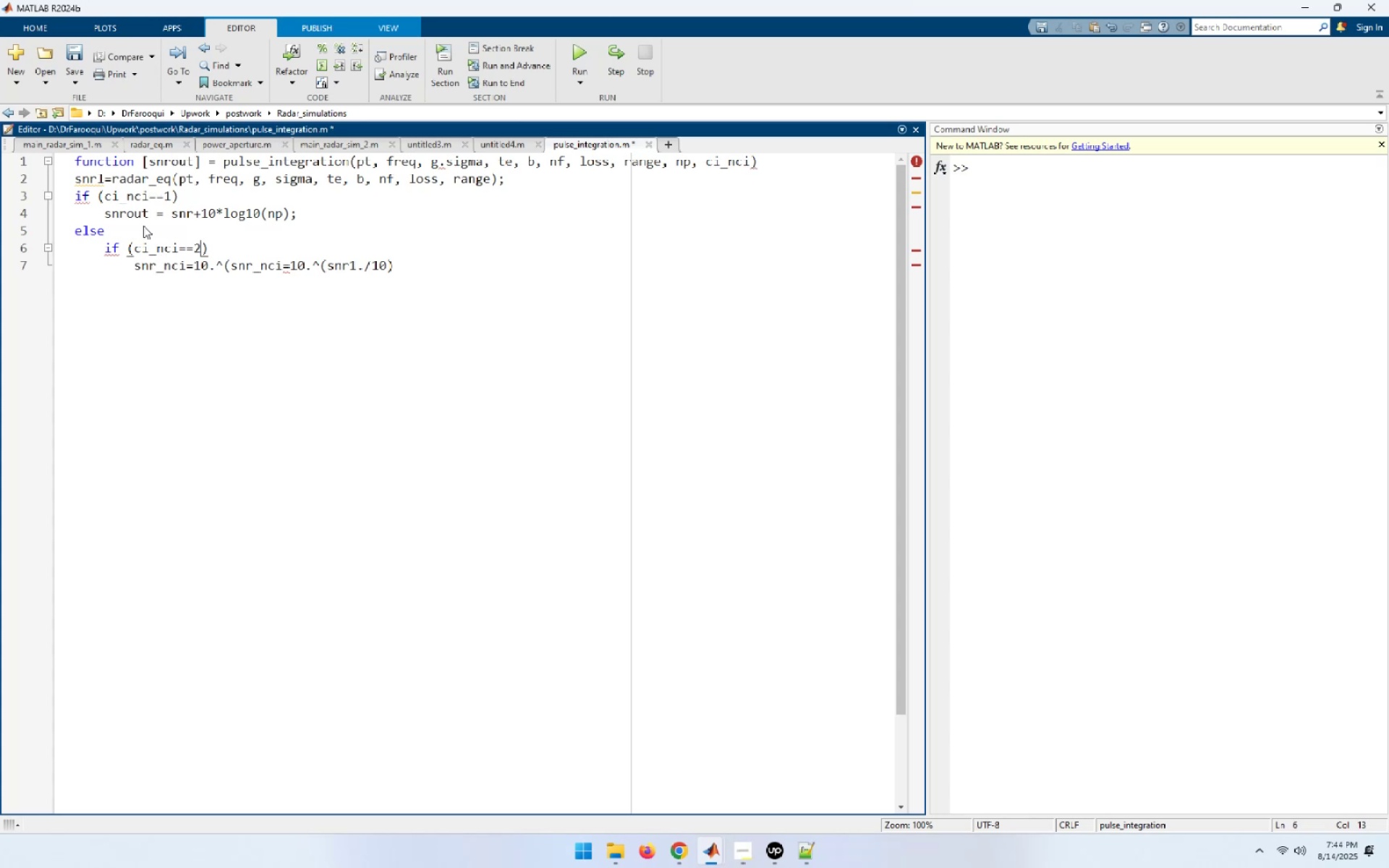 
key(ArrowRight)
 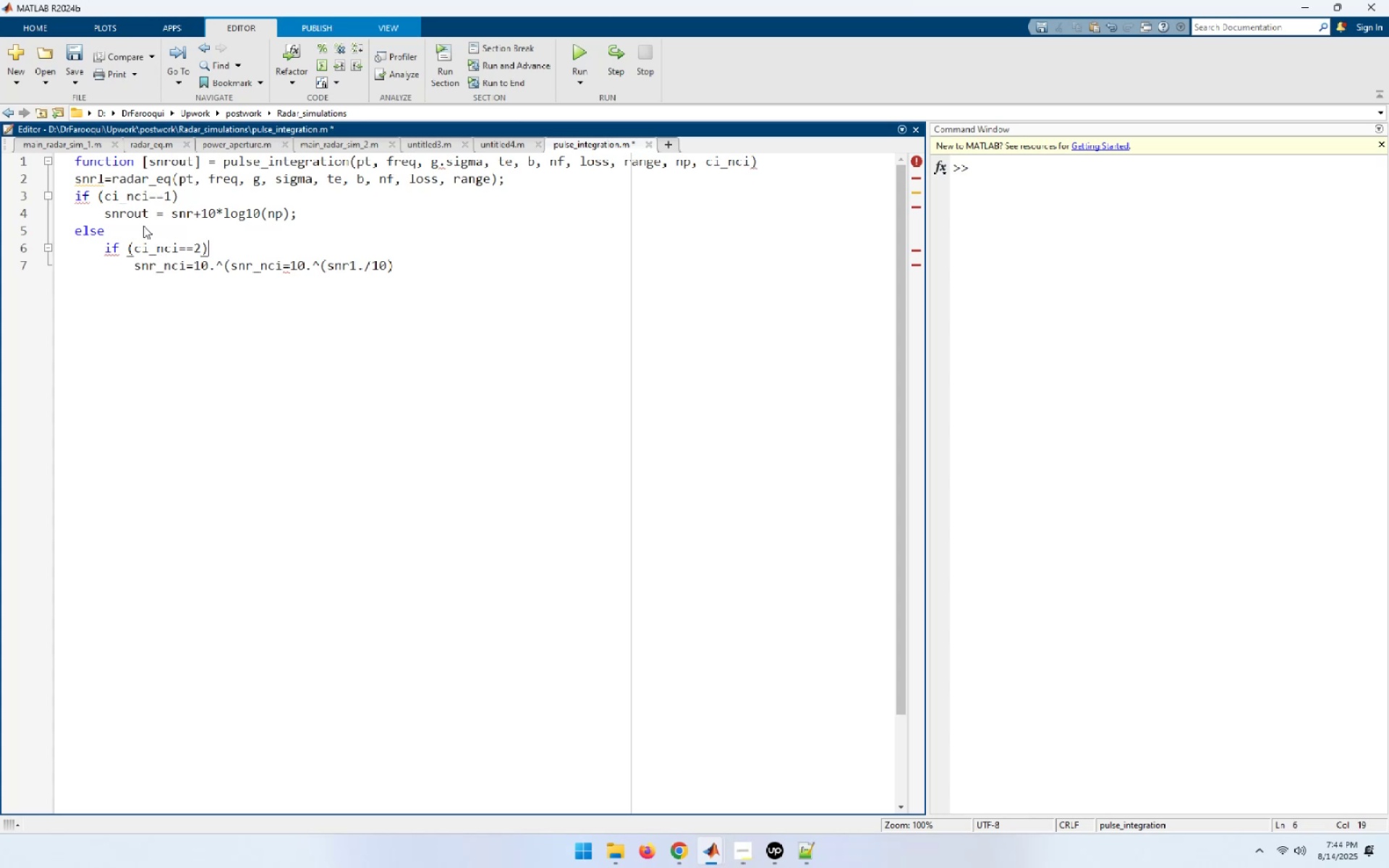 
key(ArrowDown)
 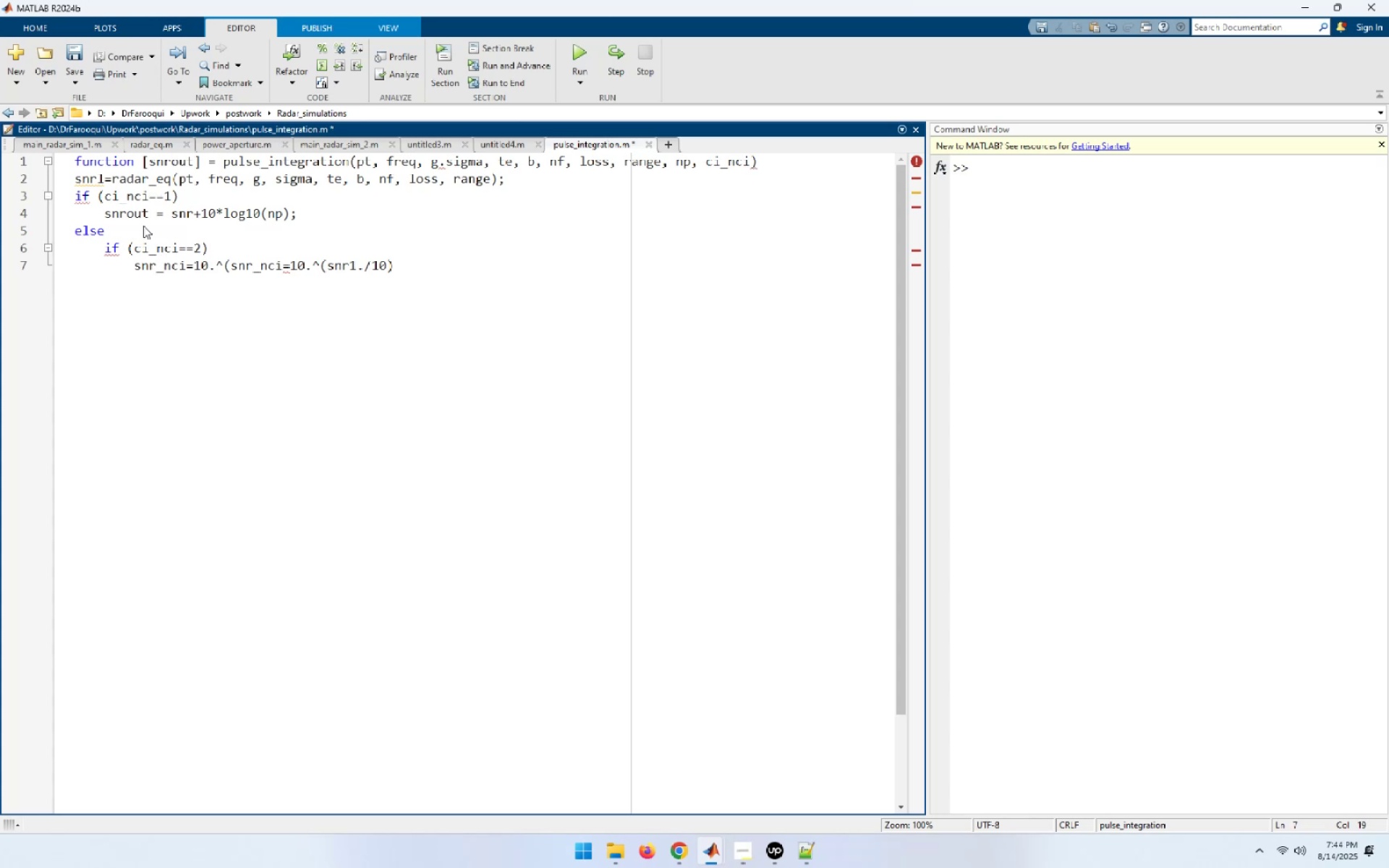 
key(ArrowRight)
 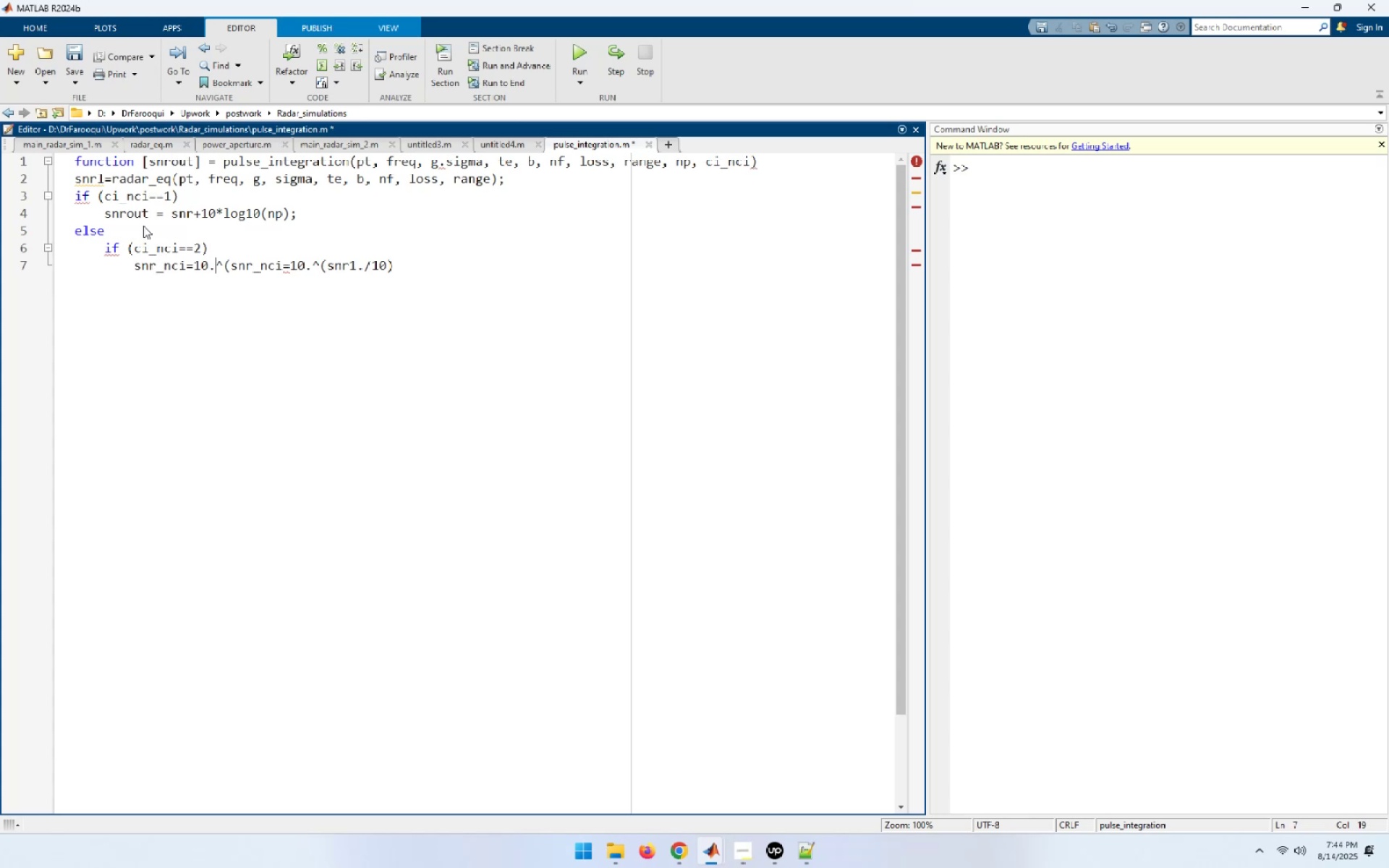 
key(ArrowRight)
 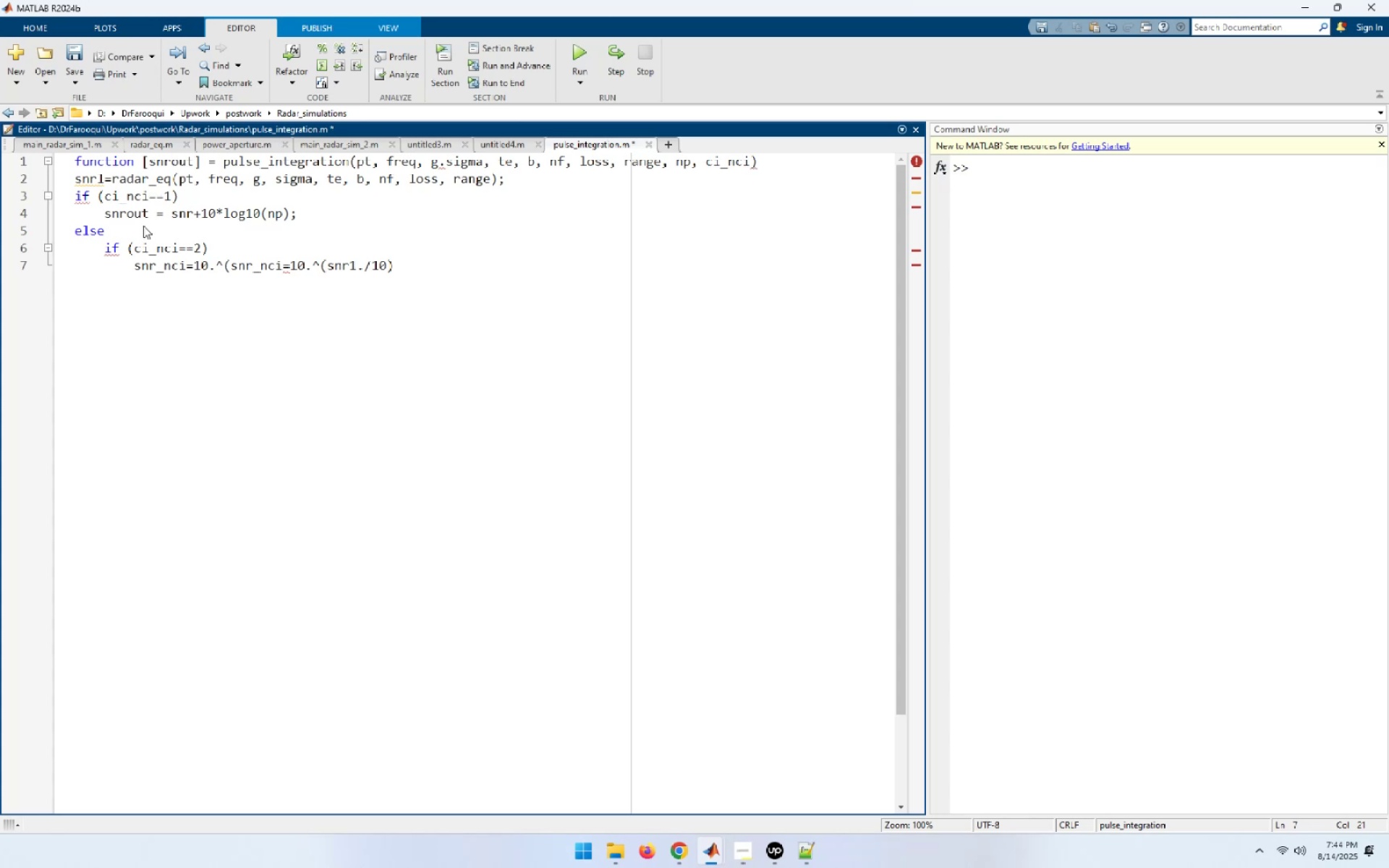 
wait(8.37)
 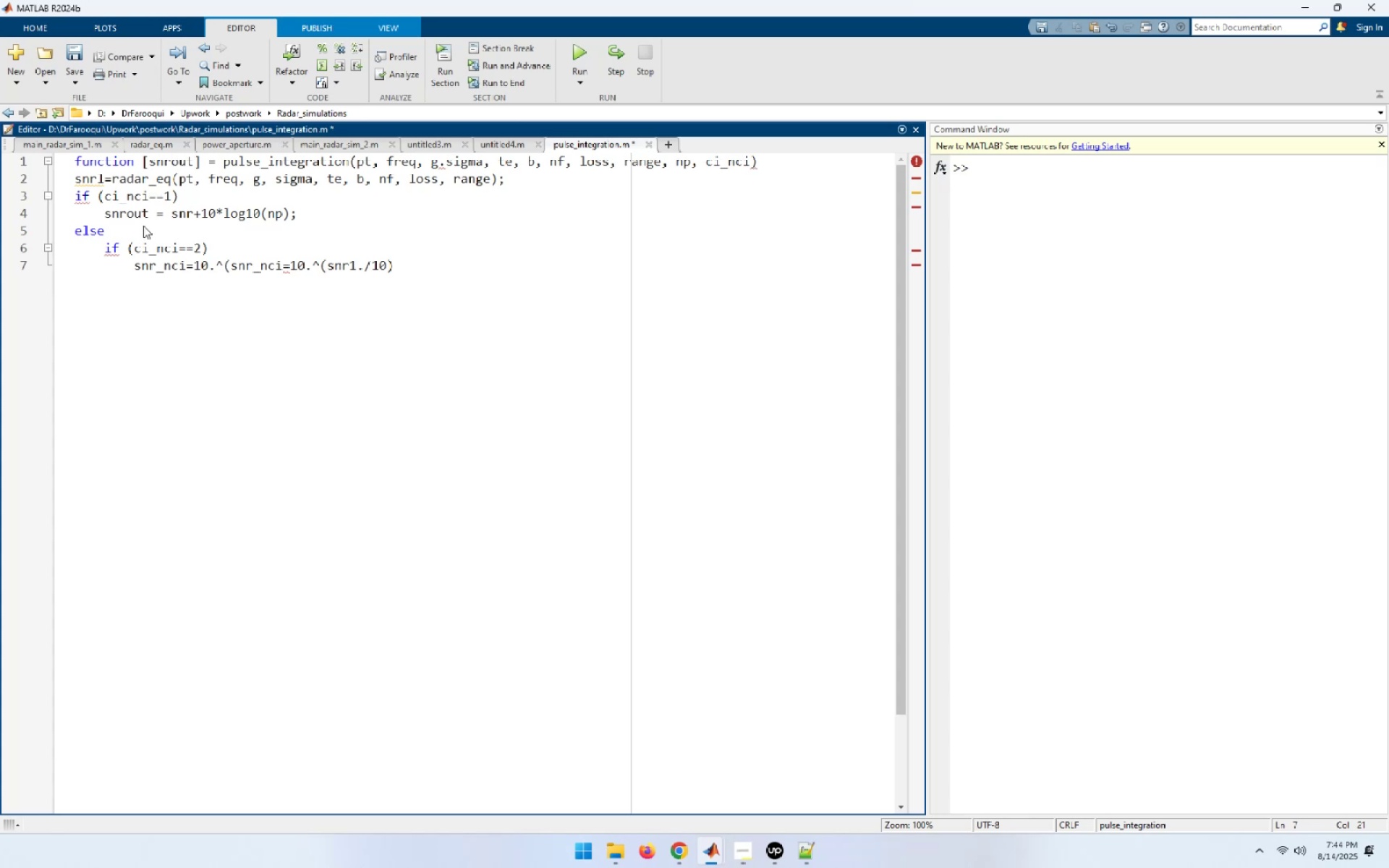 
key(ArrowLeft)
 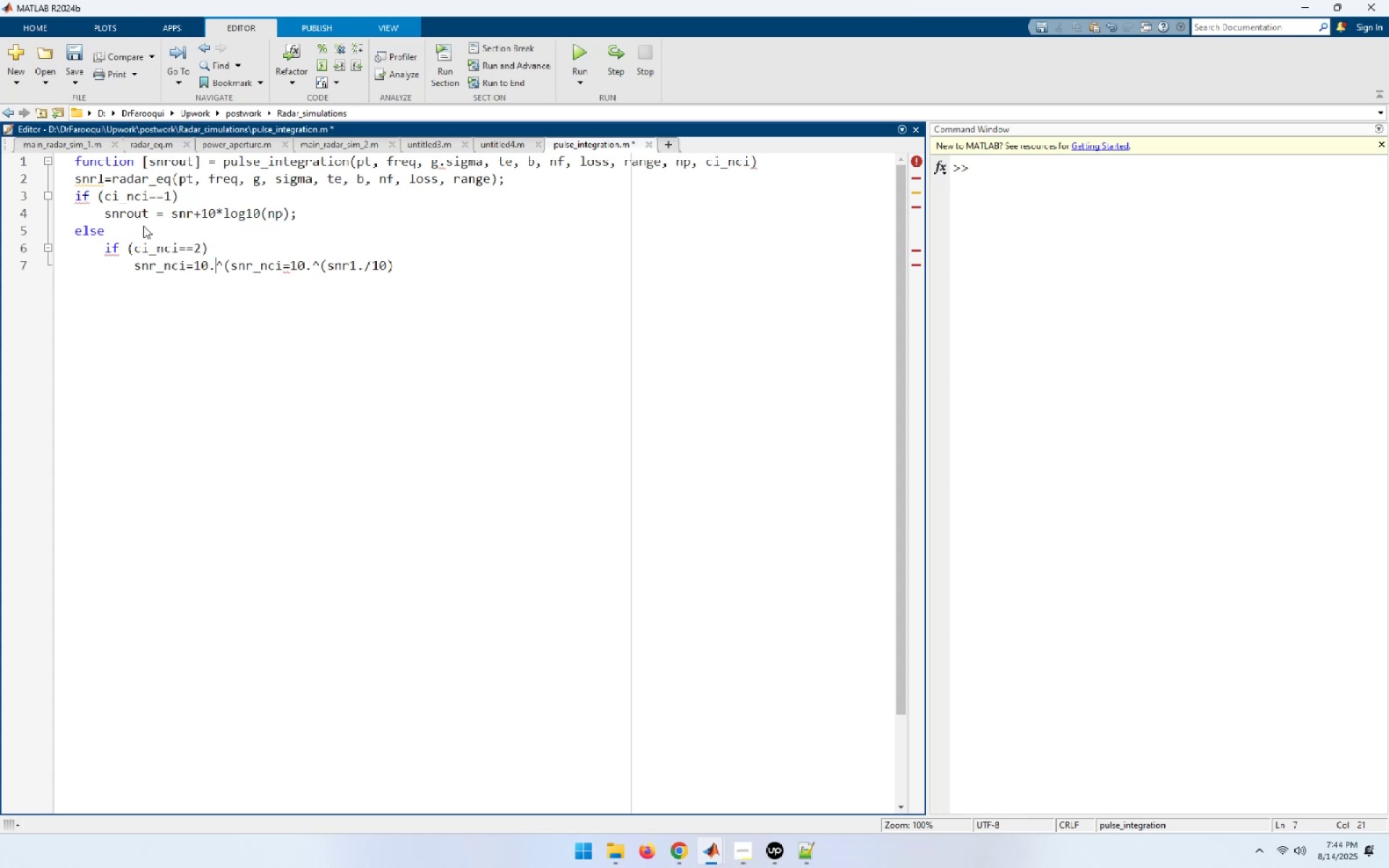 
key(ArrowLeft)
 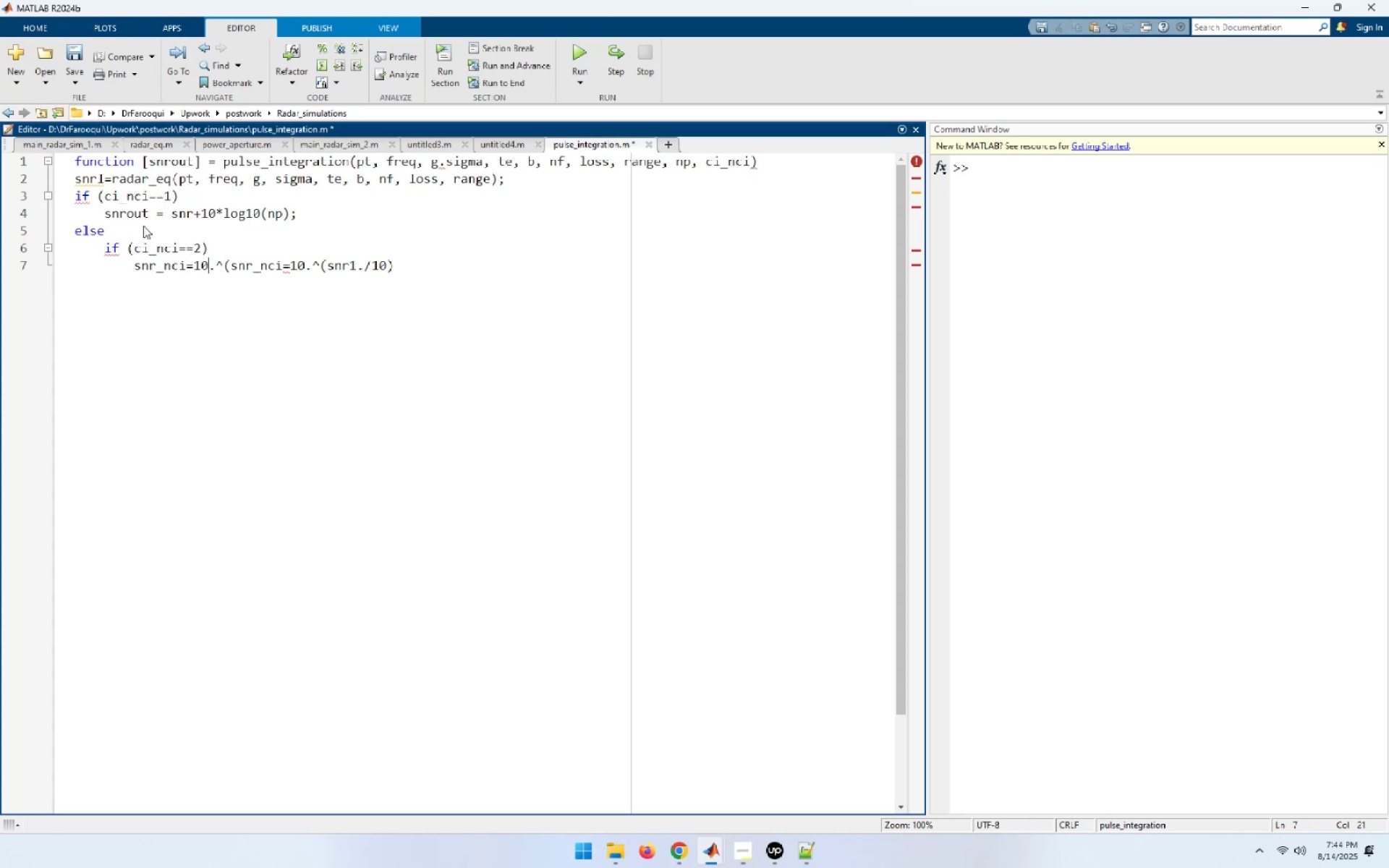 
key(ArrowLeft)
 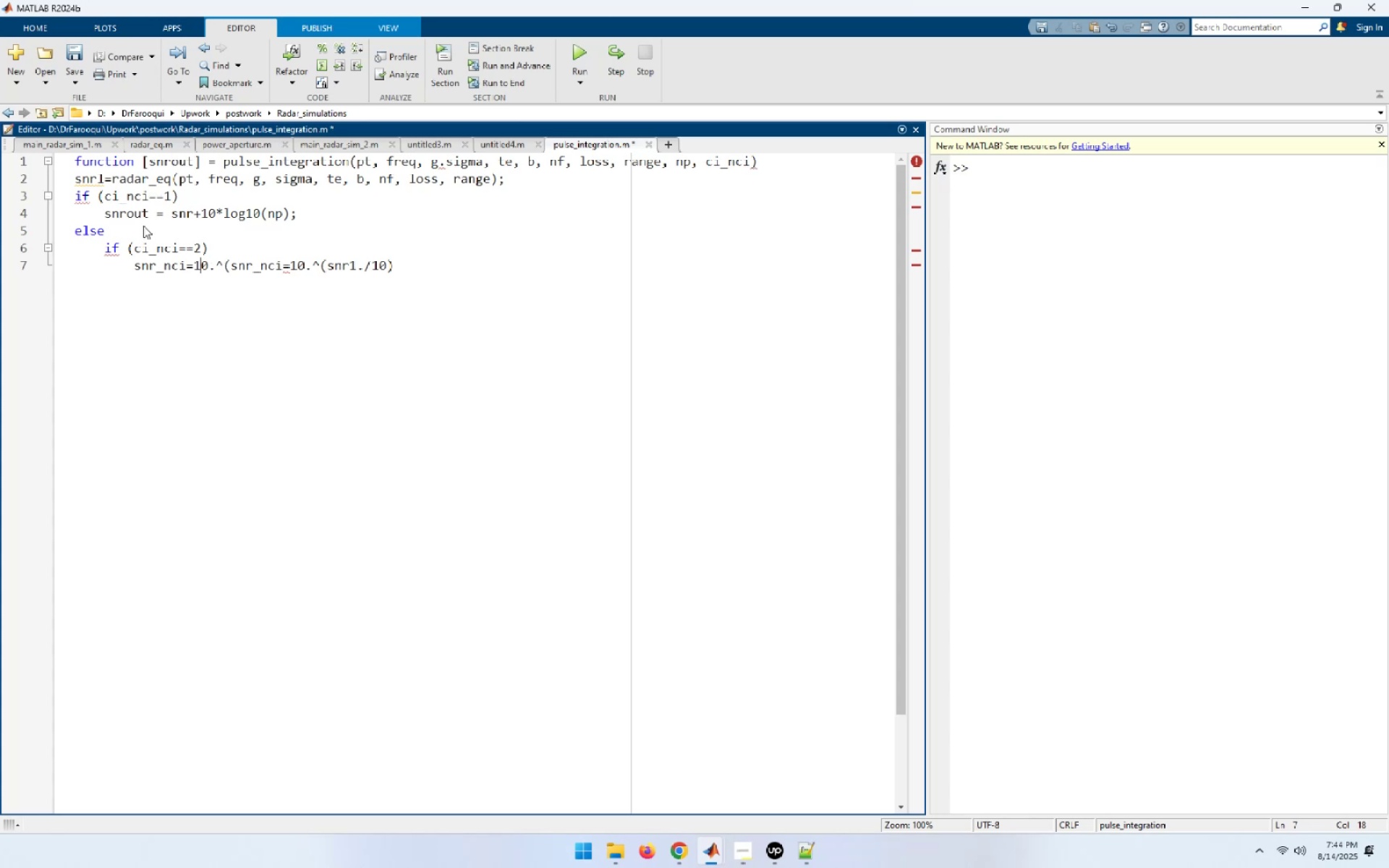 
key(ArrowLeft)
 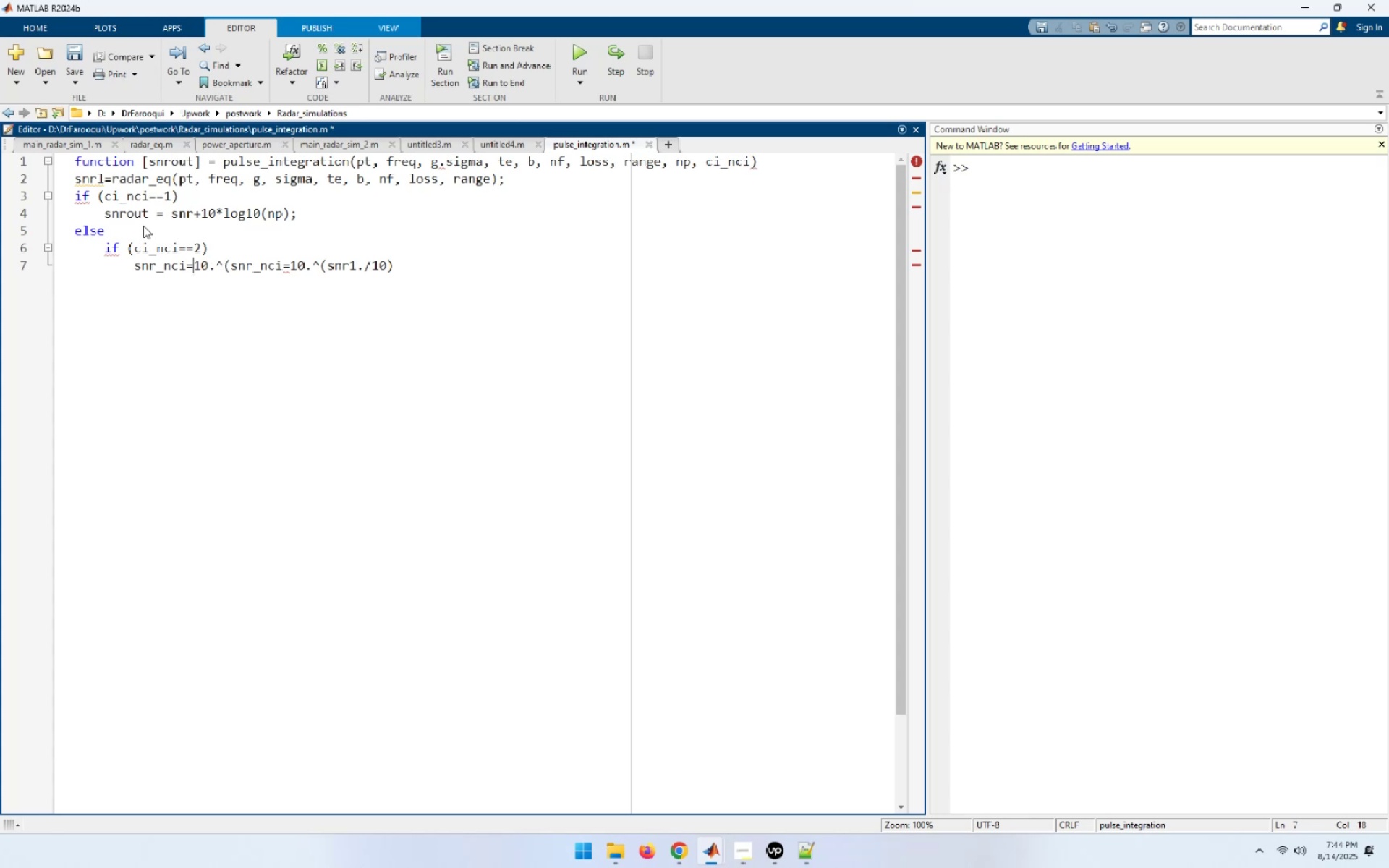 
key(ArrowLeft)
 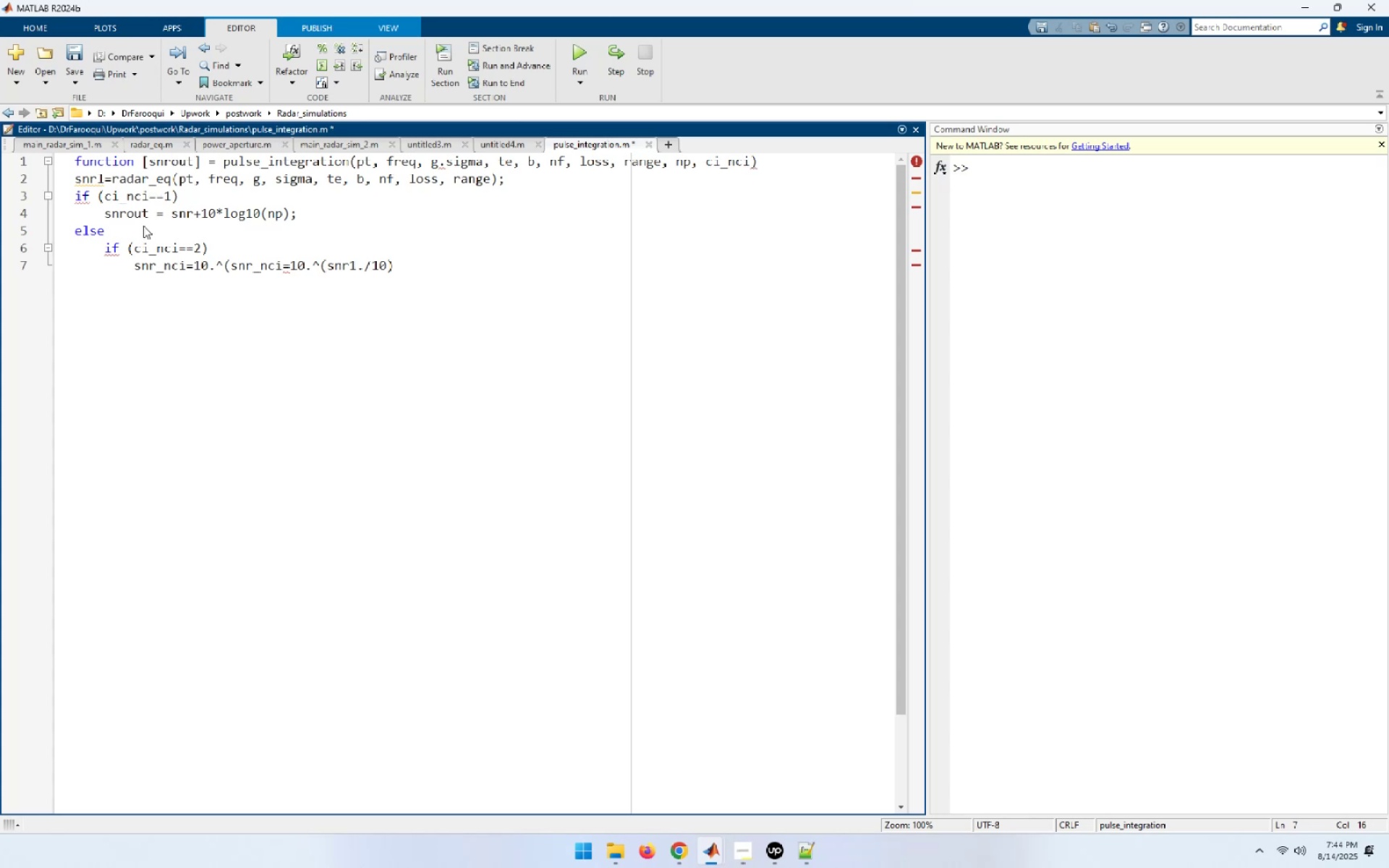 
key(Space)
 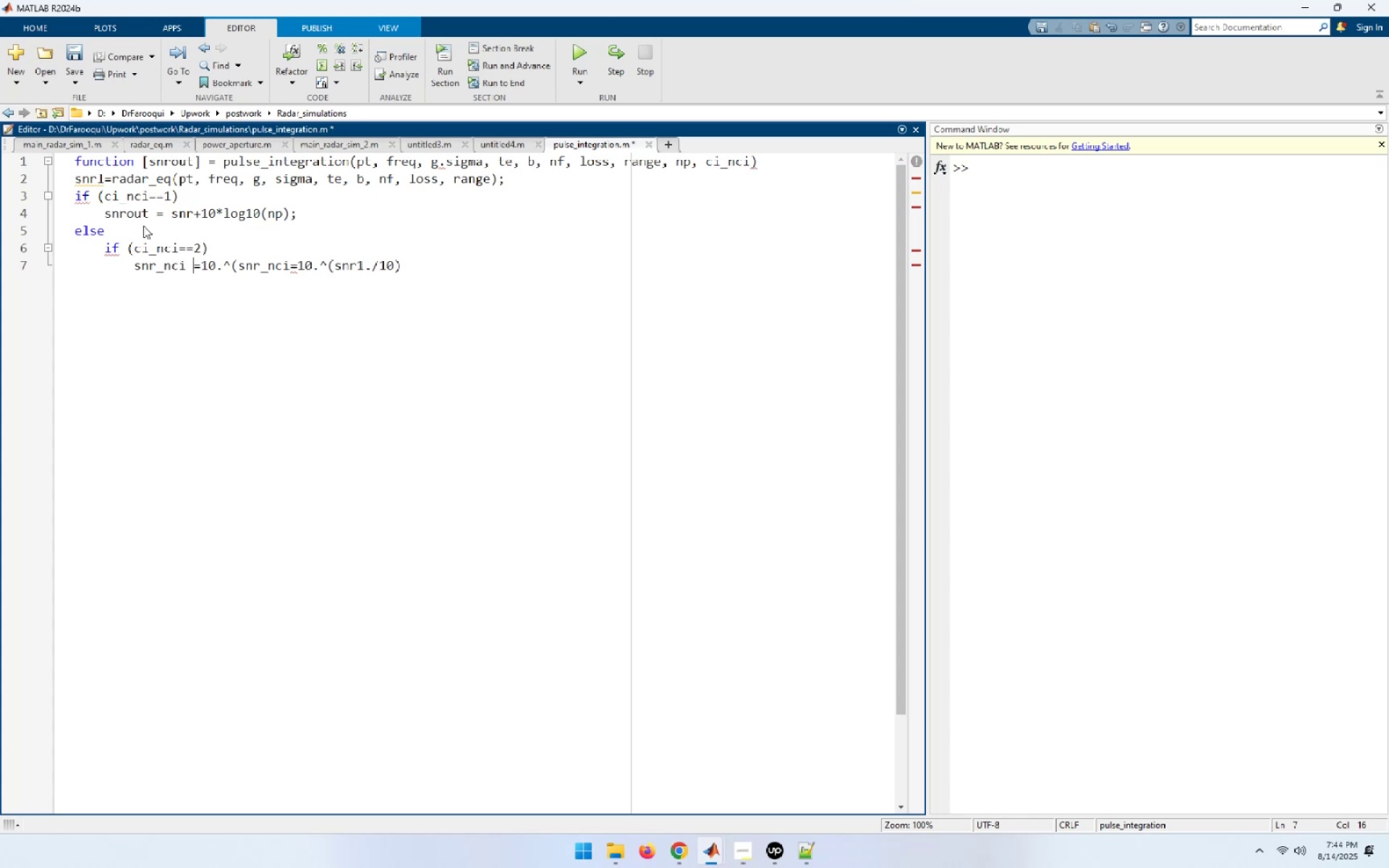 
key(ArrowRight)
 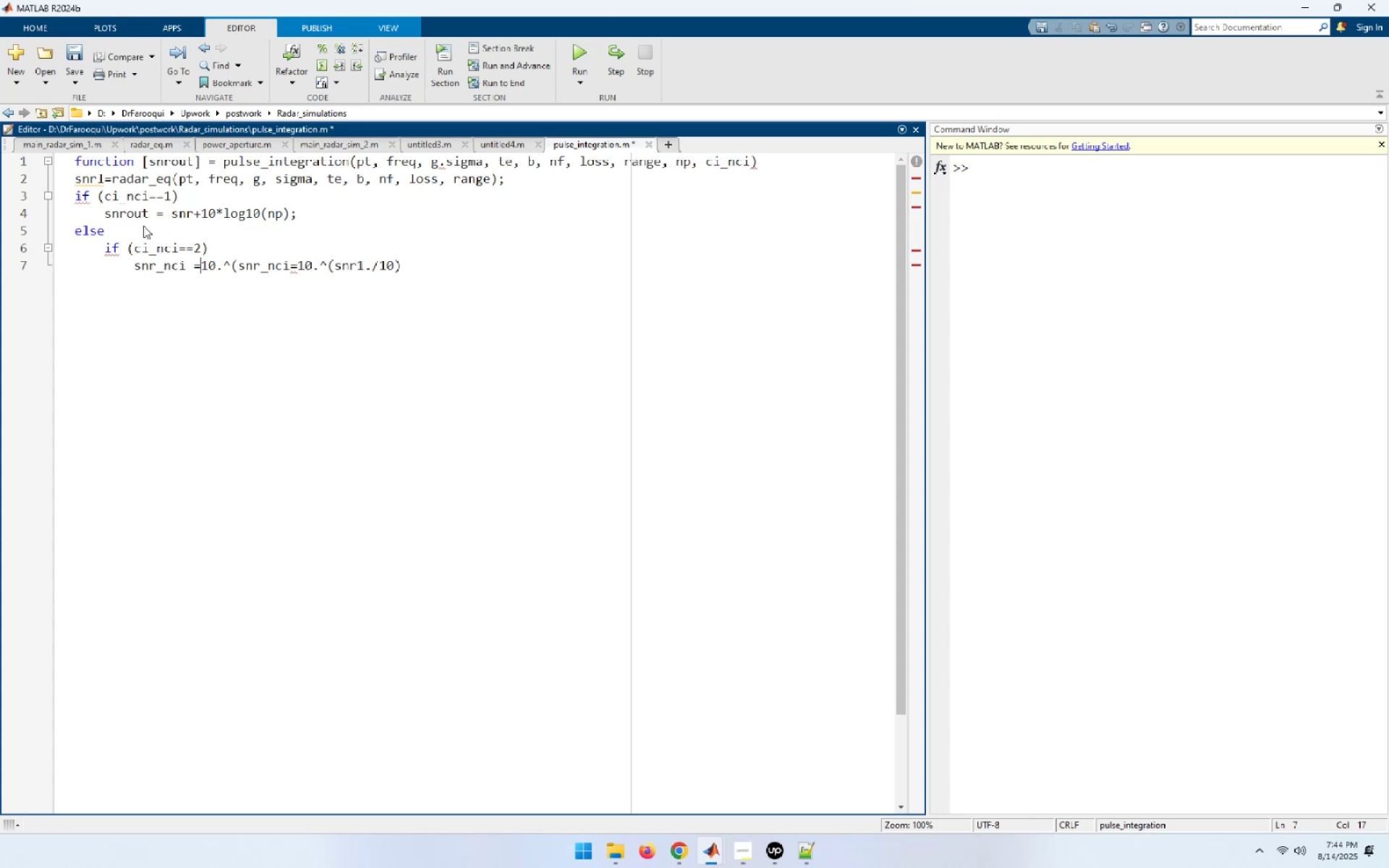 
key(Space)
 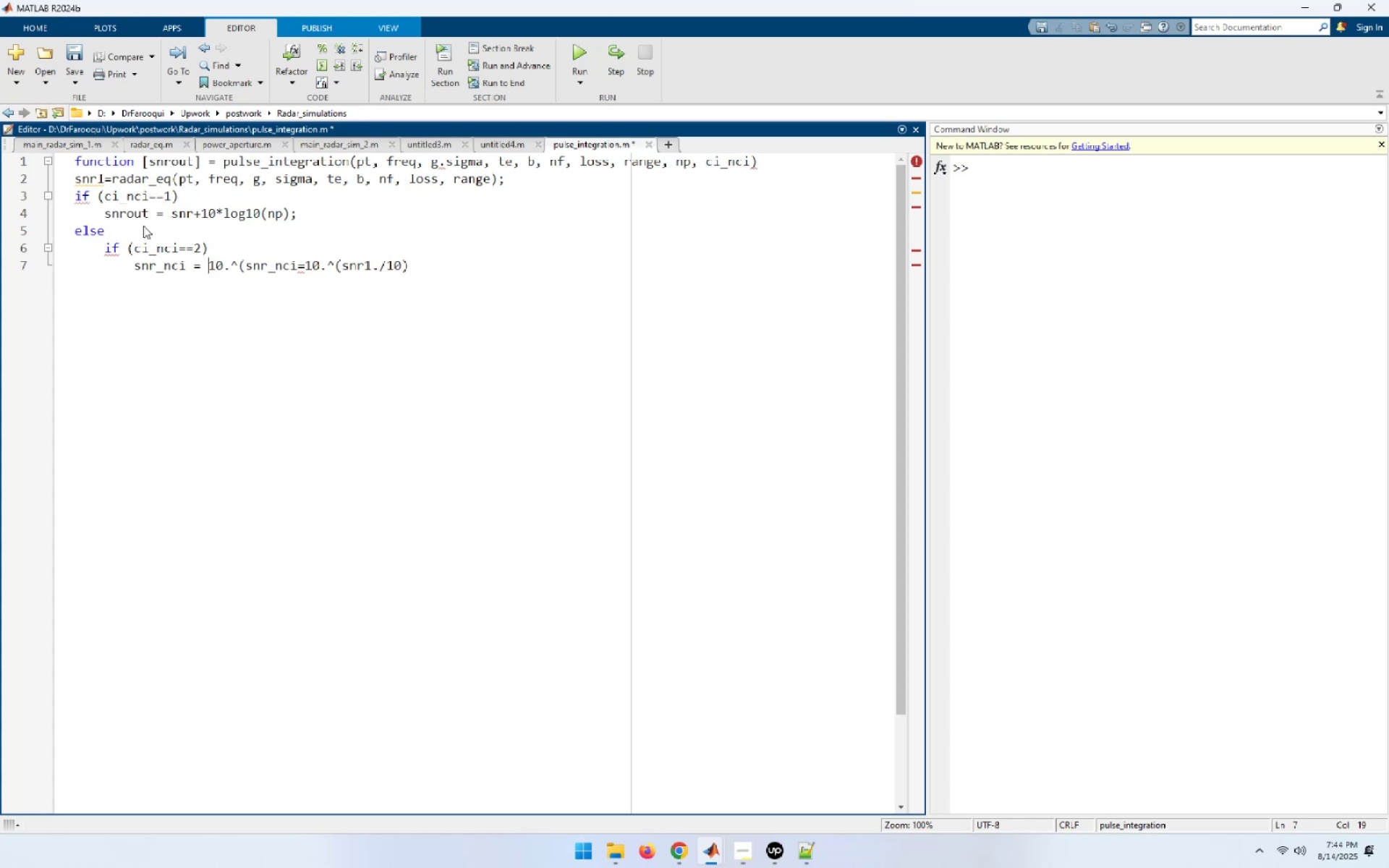 
key(ArrowRight)
 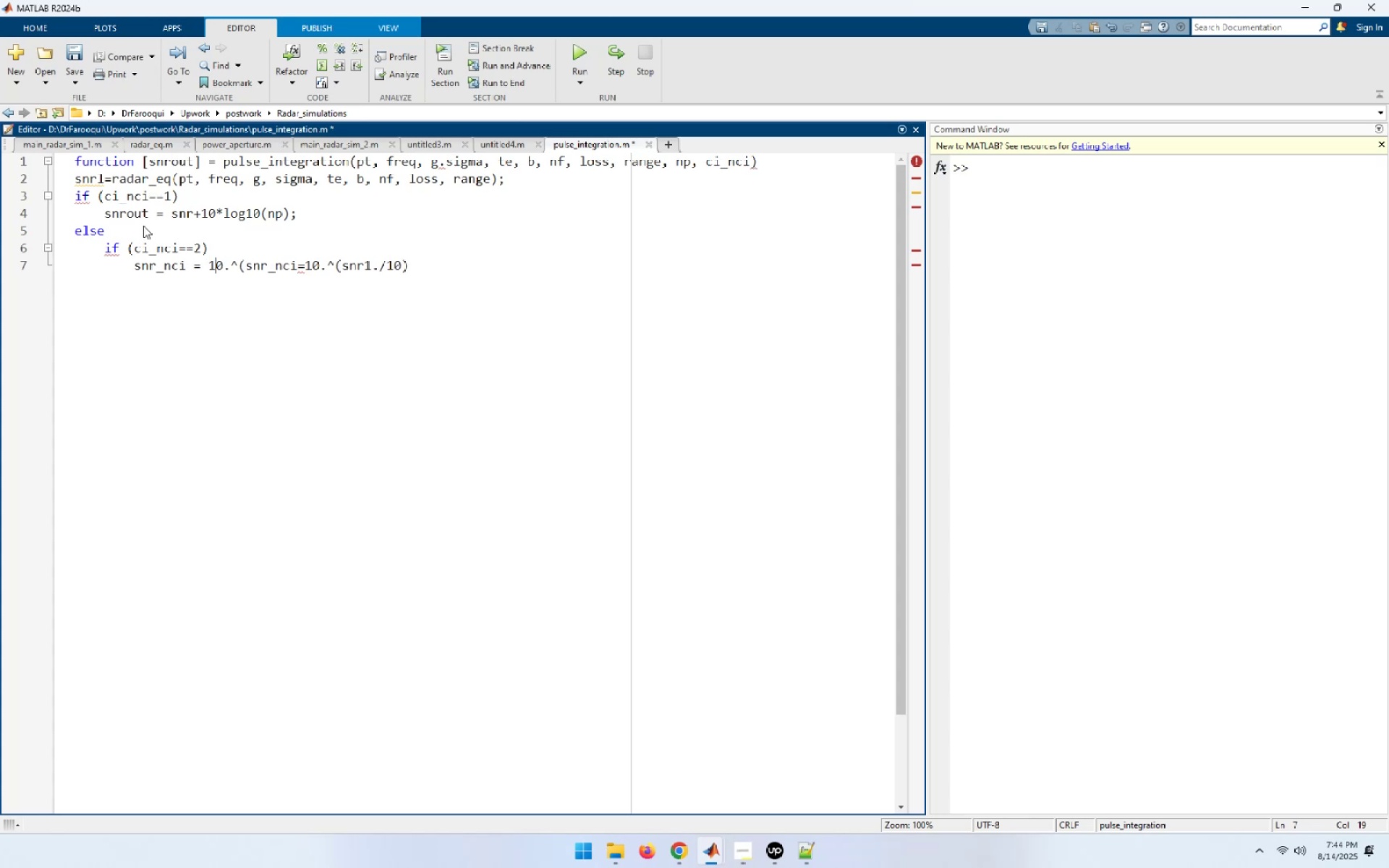 
key(ArrowRight)
 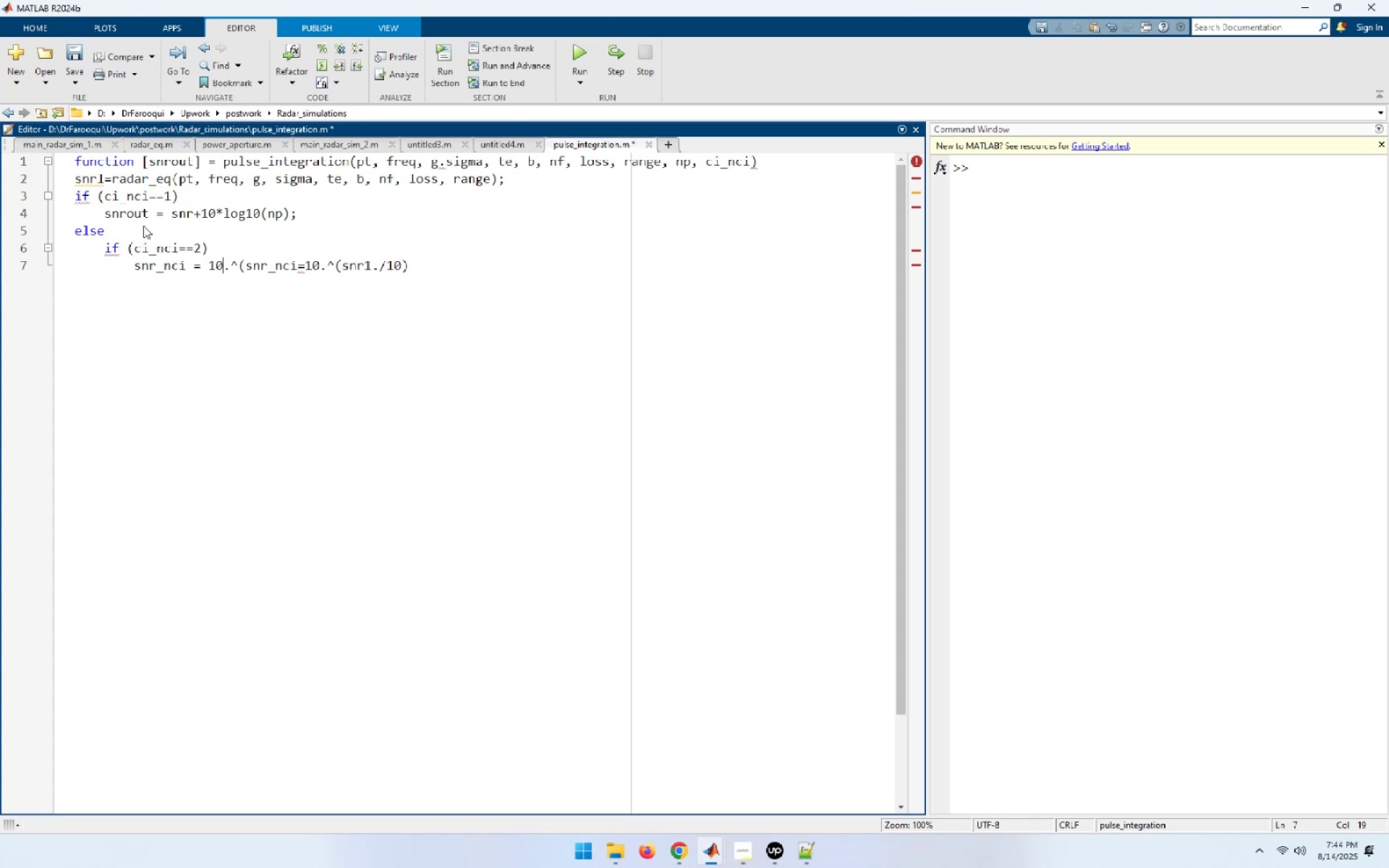 
key(ArrowRight)
 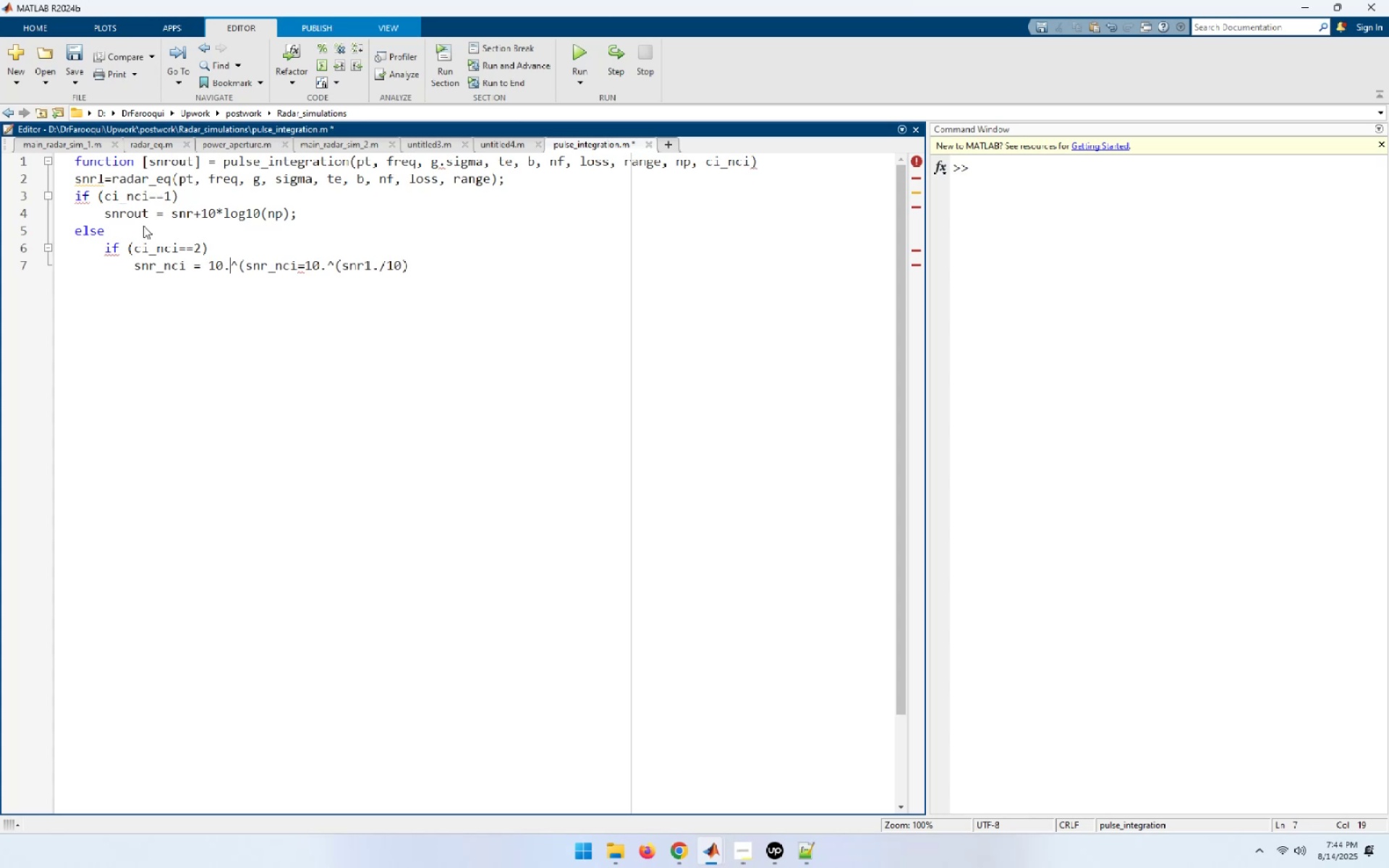 
key(ArrowRight)
 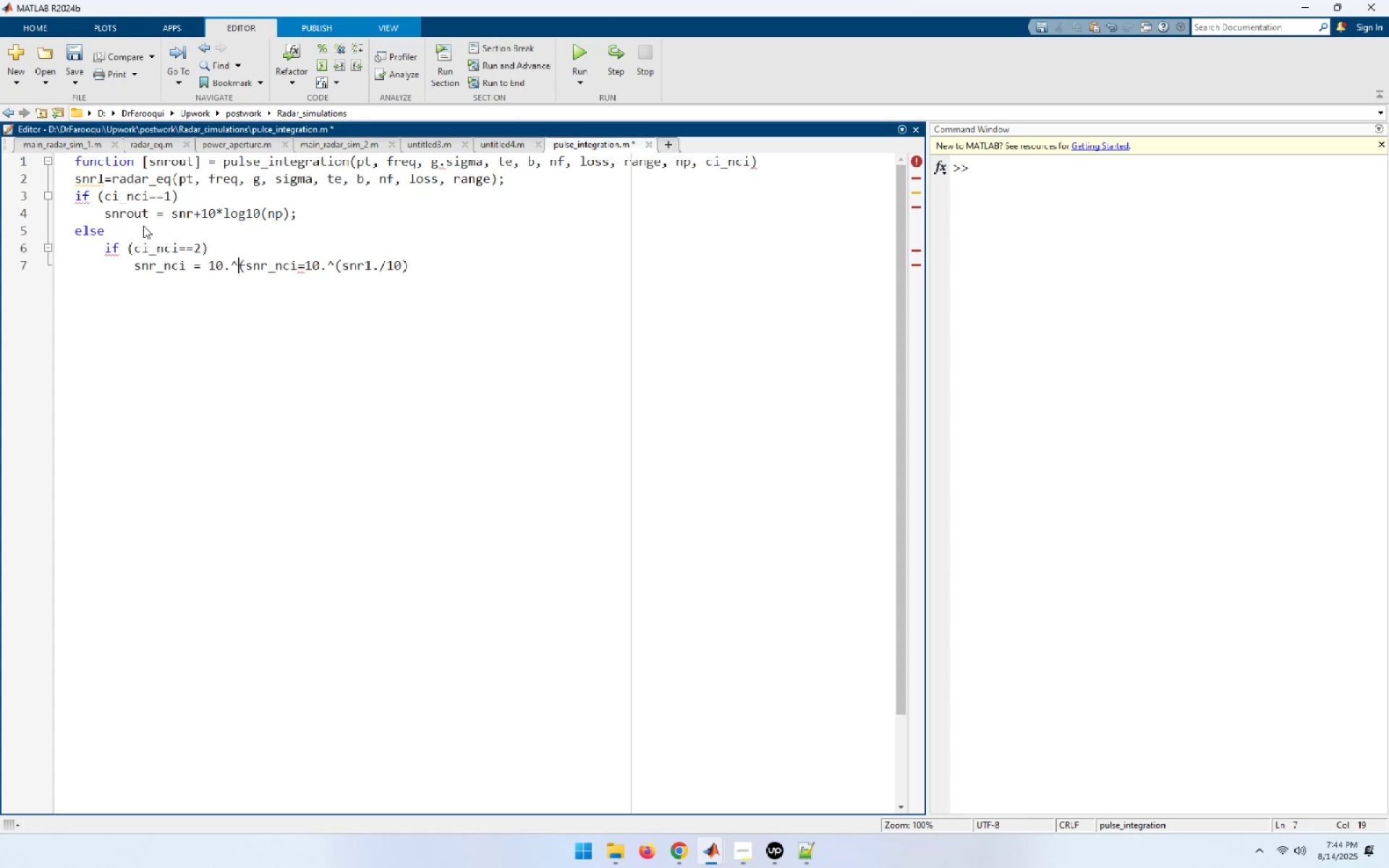 
key(ArrowRight)
 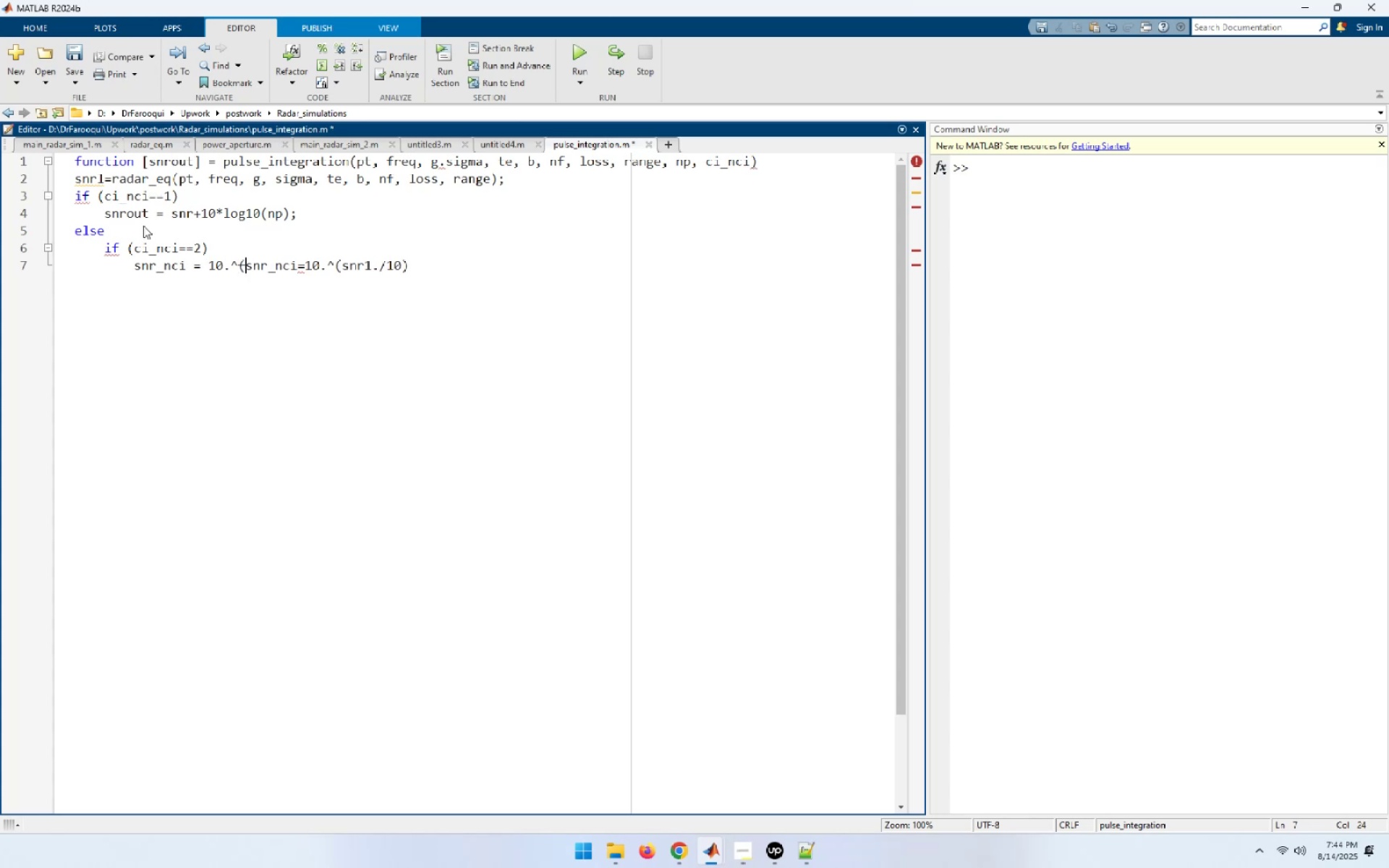 
key(ArrowRight)
 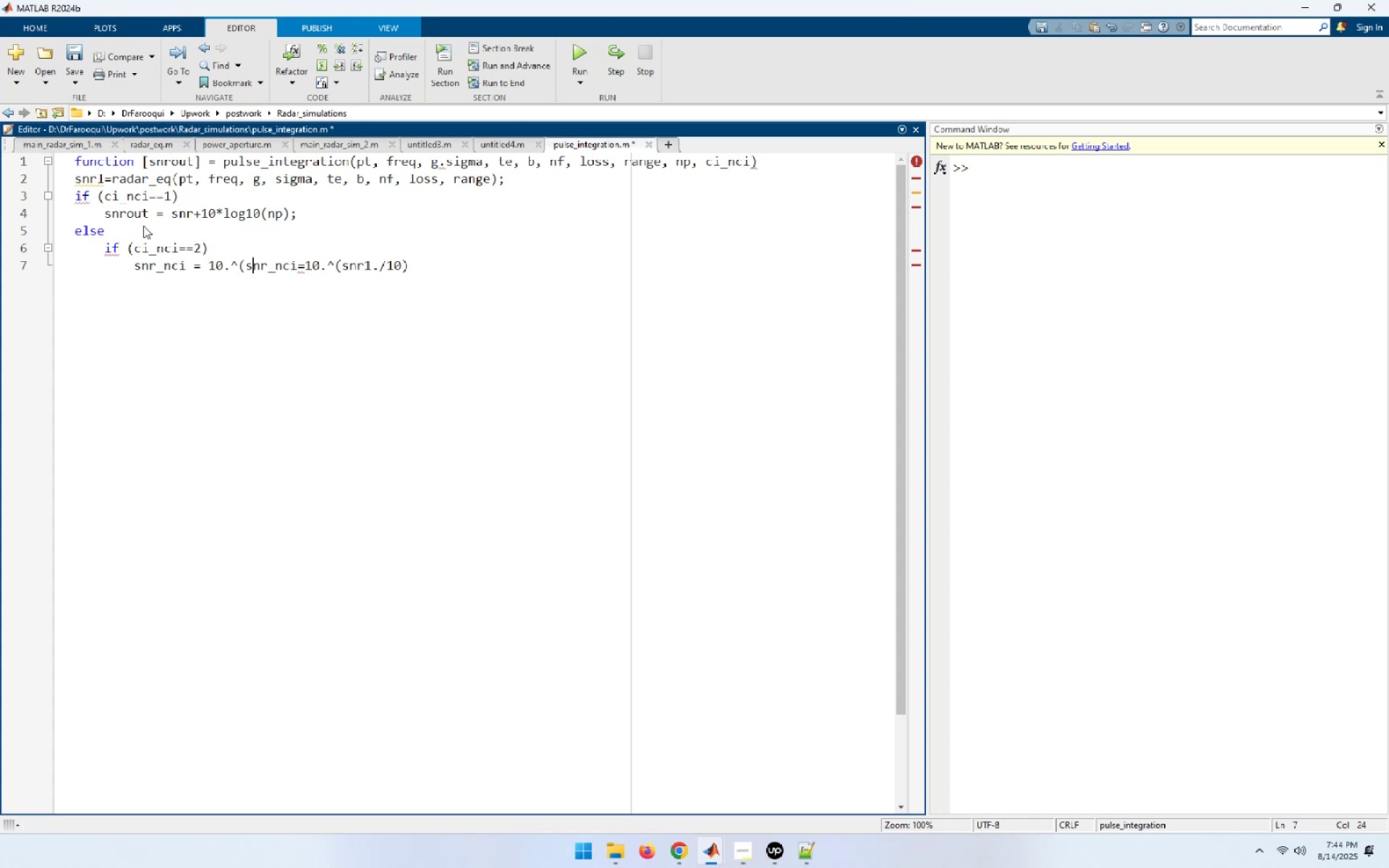 
key(ArrowRight)
 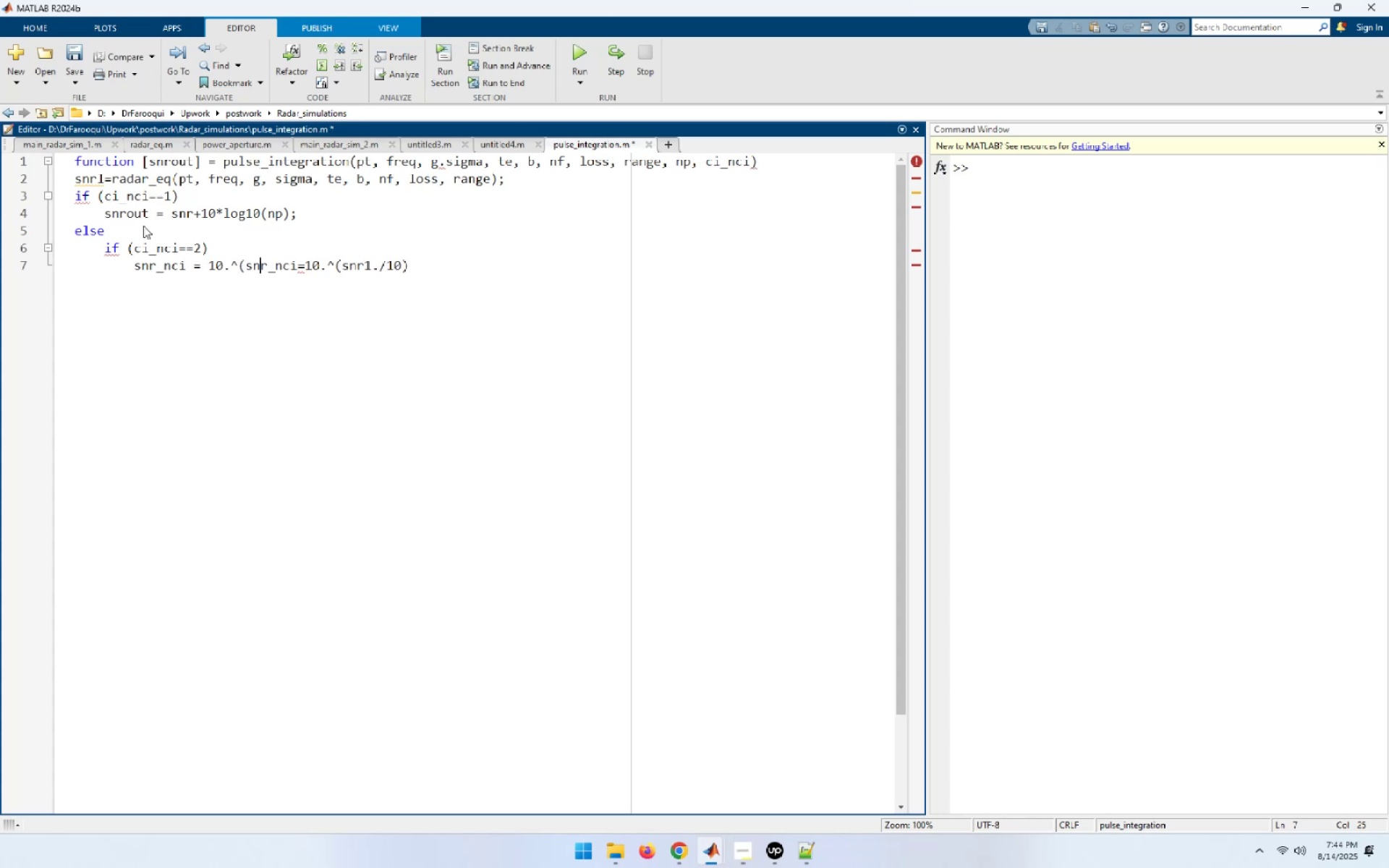 
key(ArrowRight)
 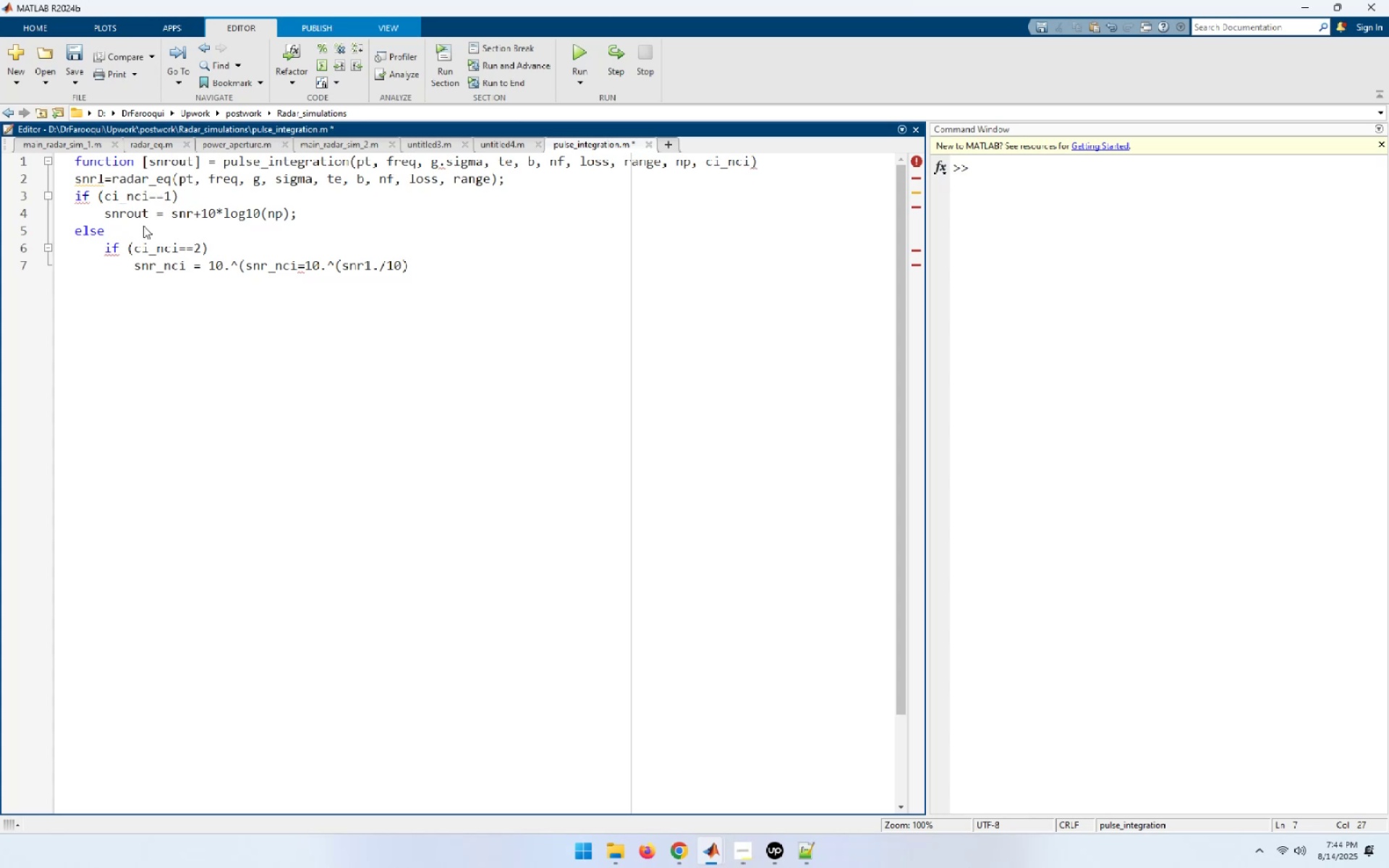 
wait(9.86)
 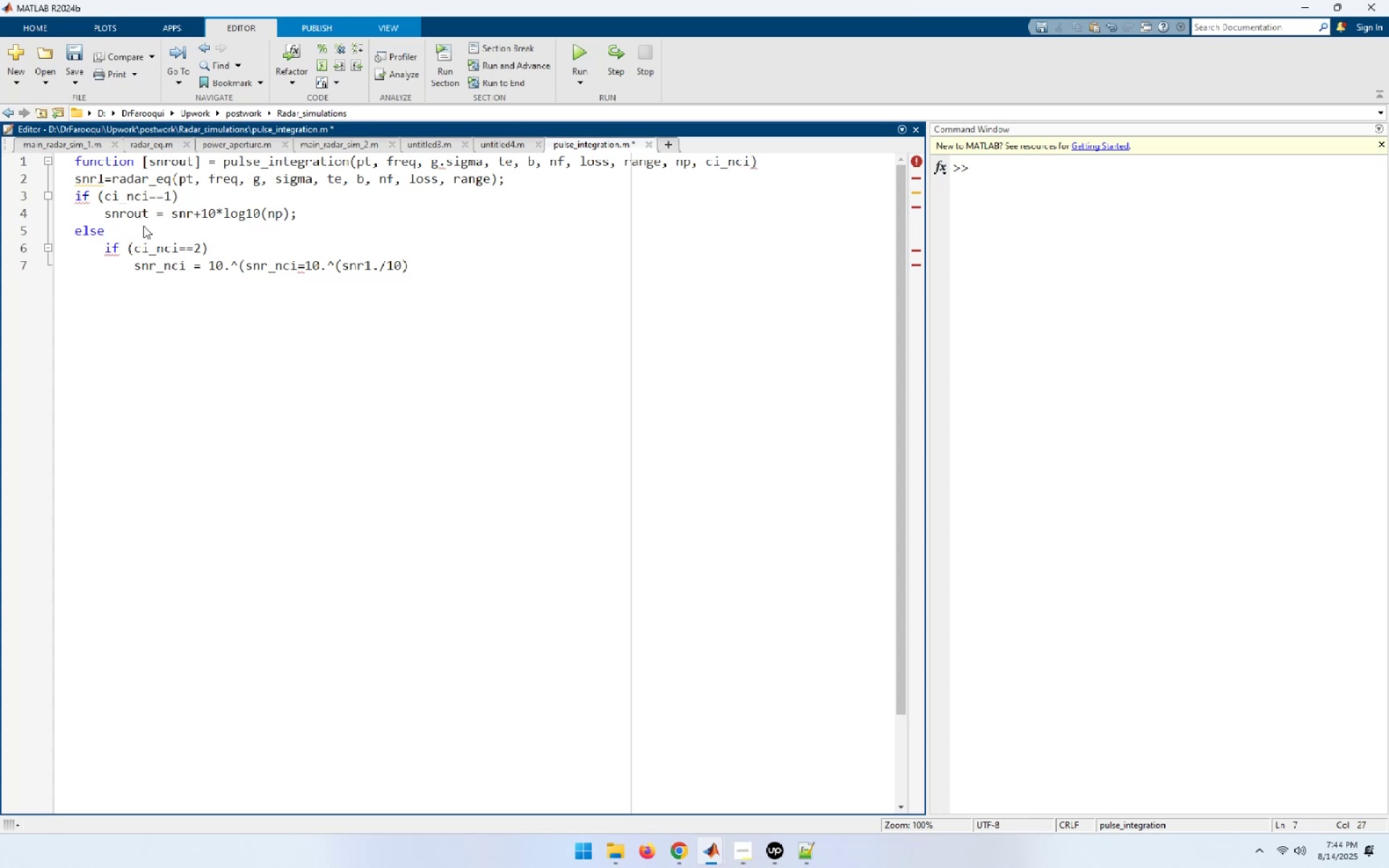 
key(Delete)
 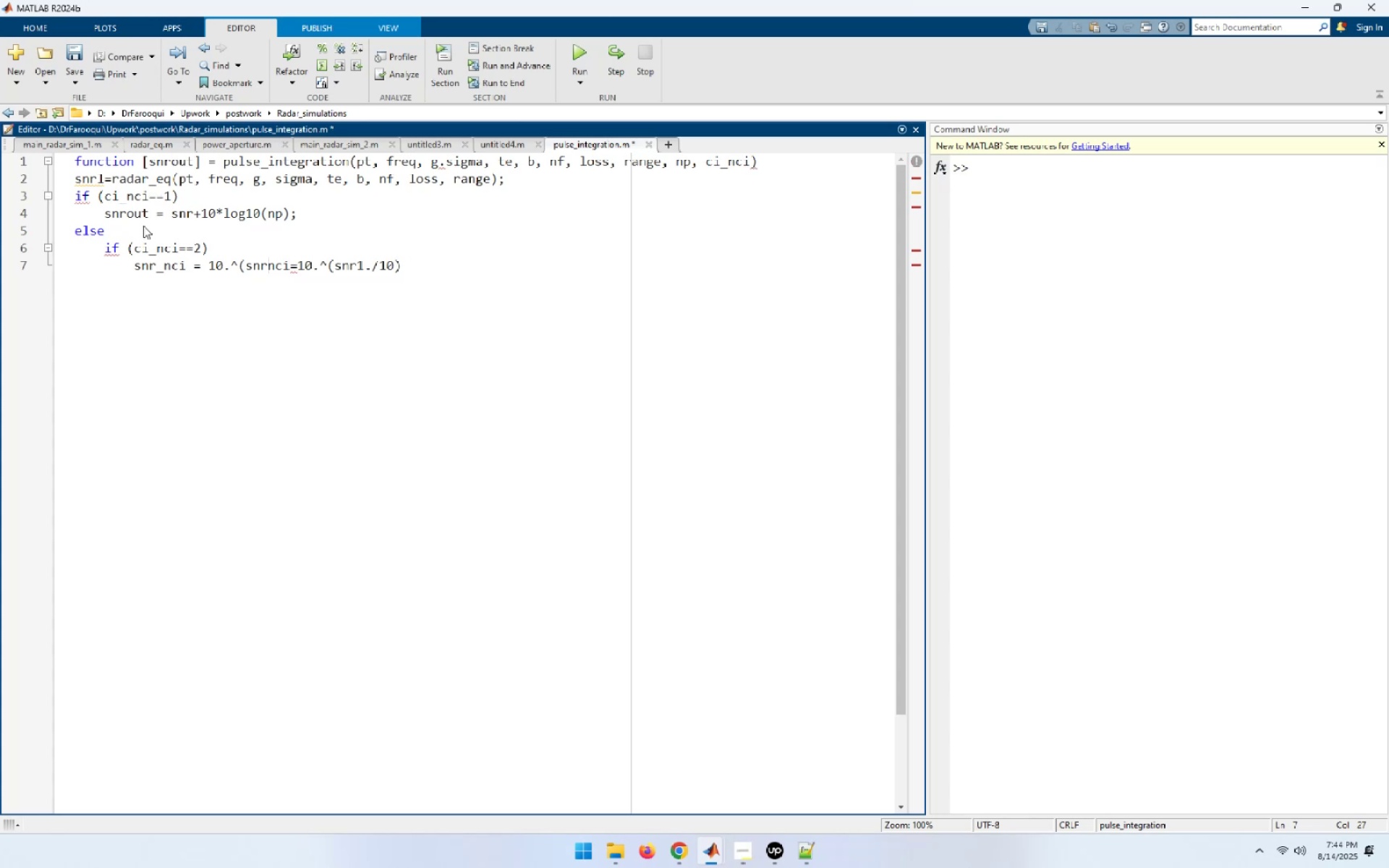 
key(Delete)
 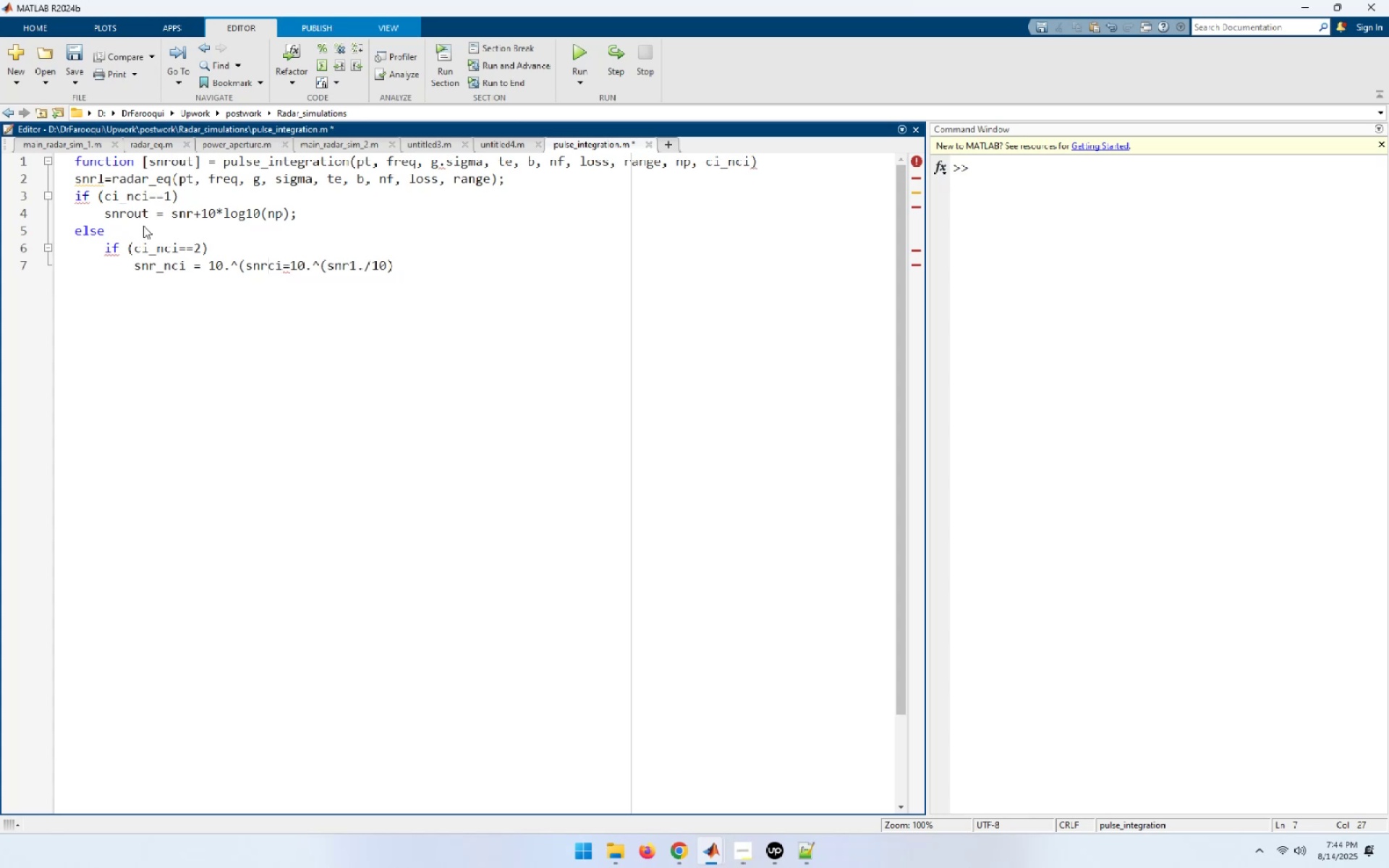 
key(Delete)
 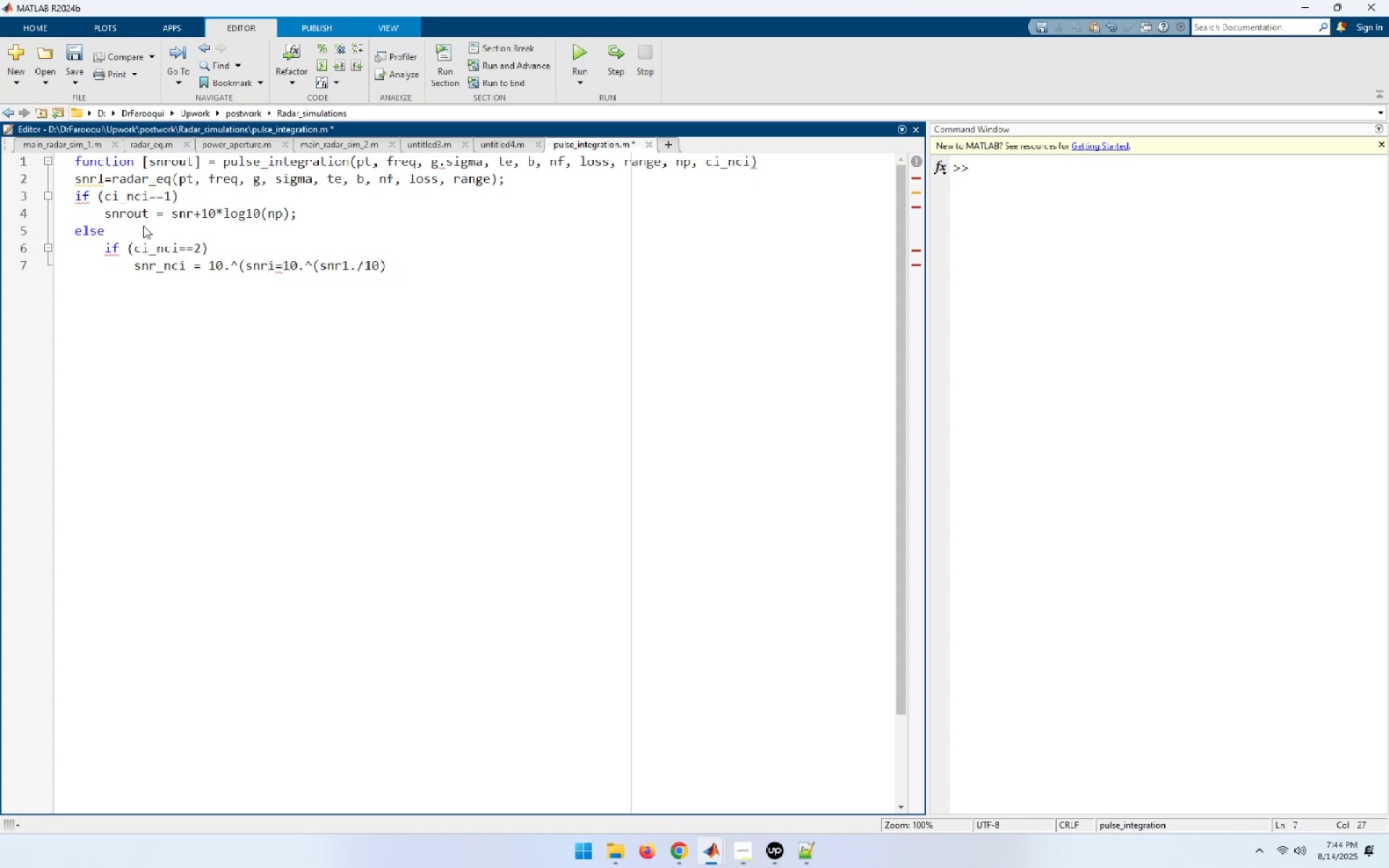 
key(Delete)
 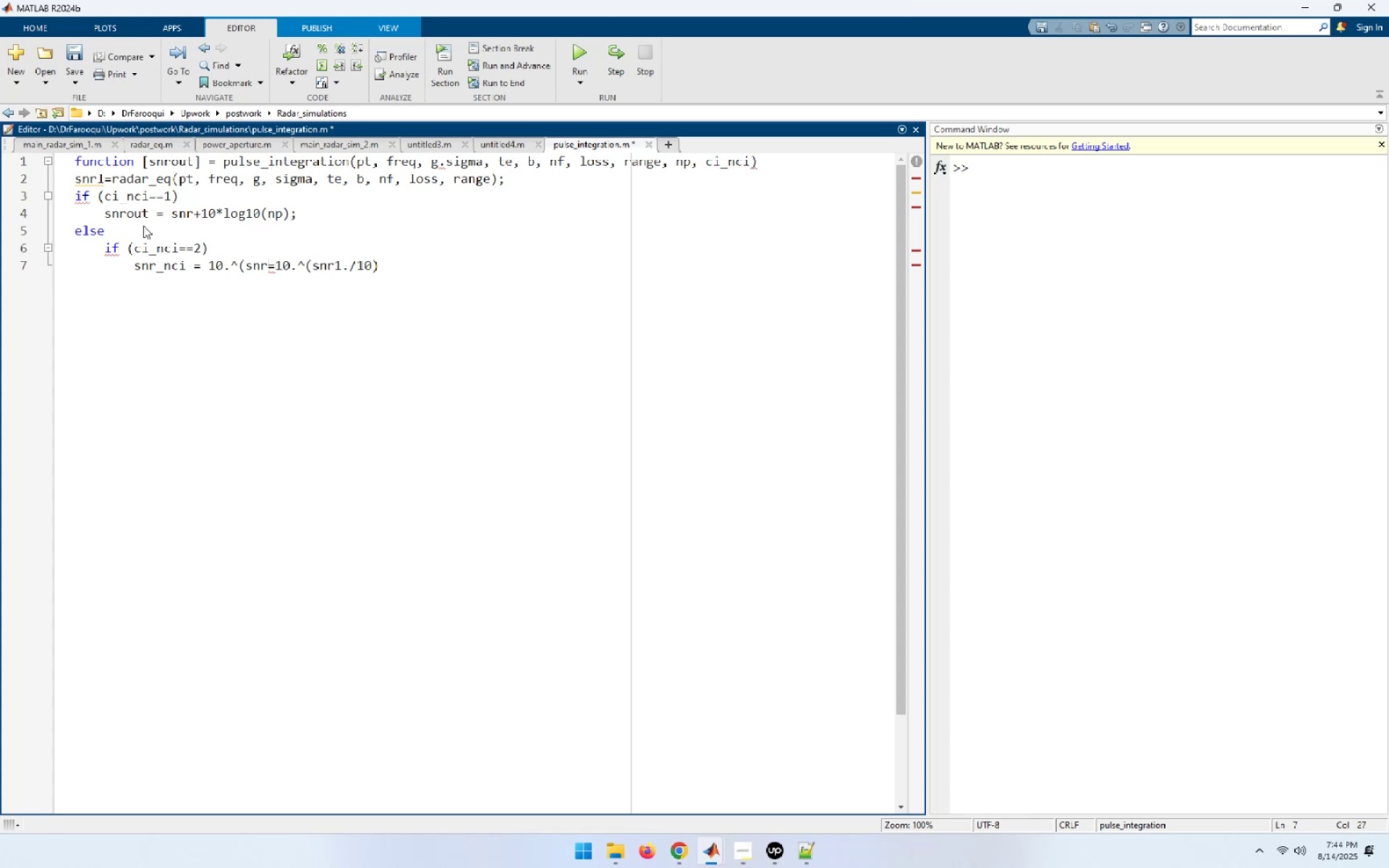 
key(Delete)
 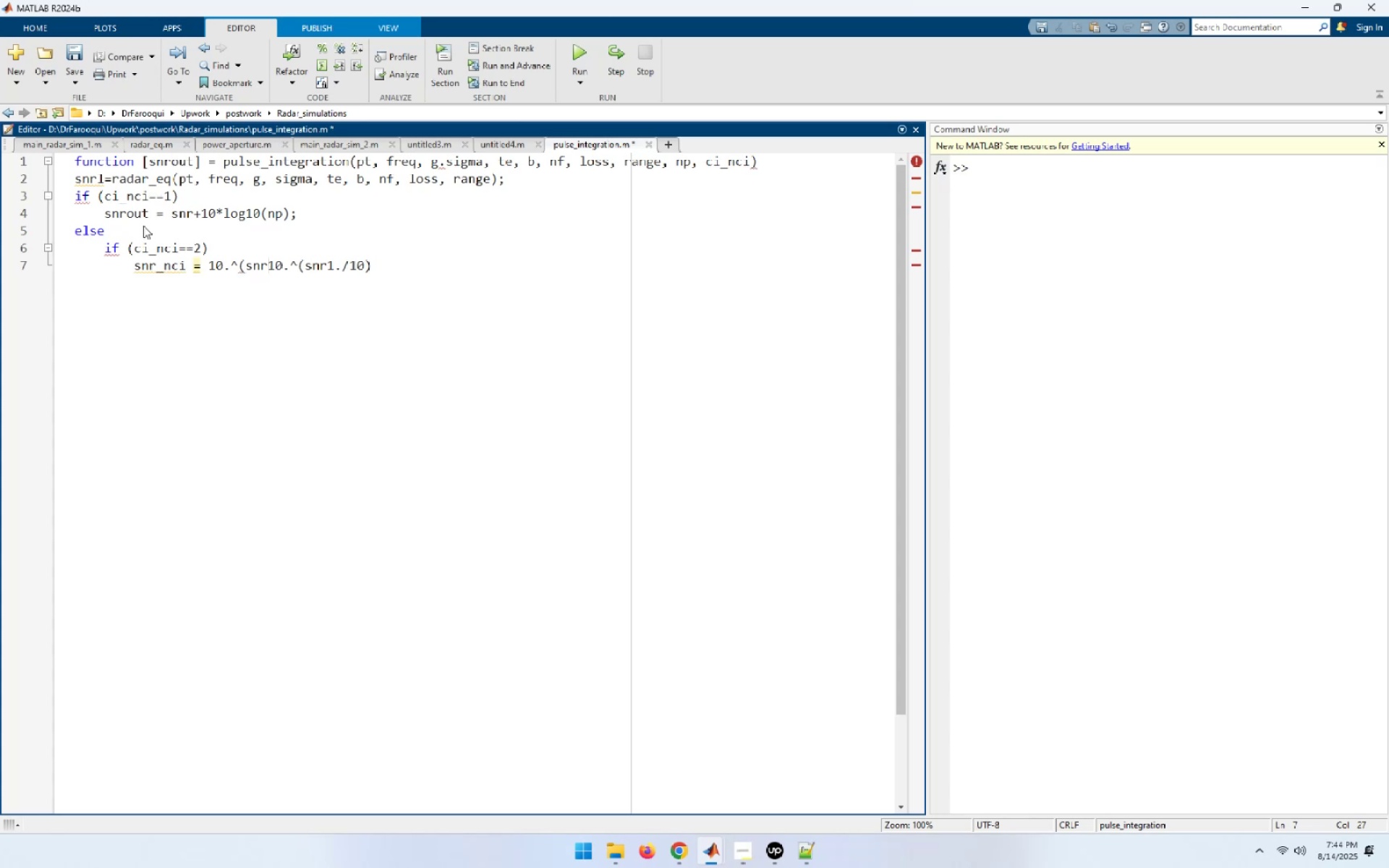 
key(ArrowRight)
 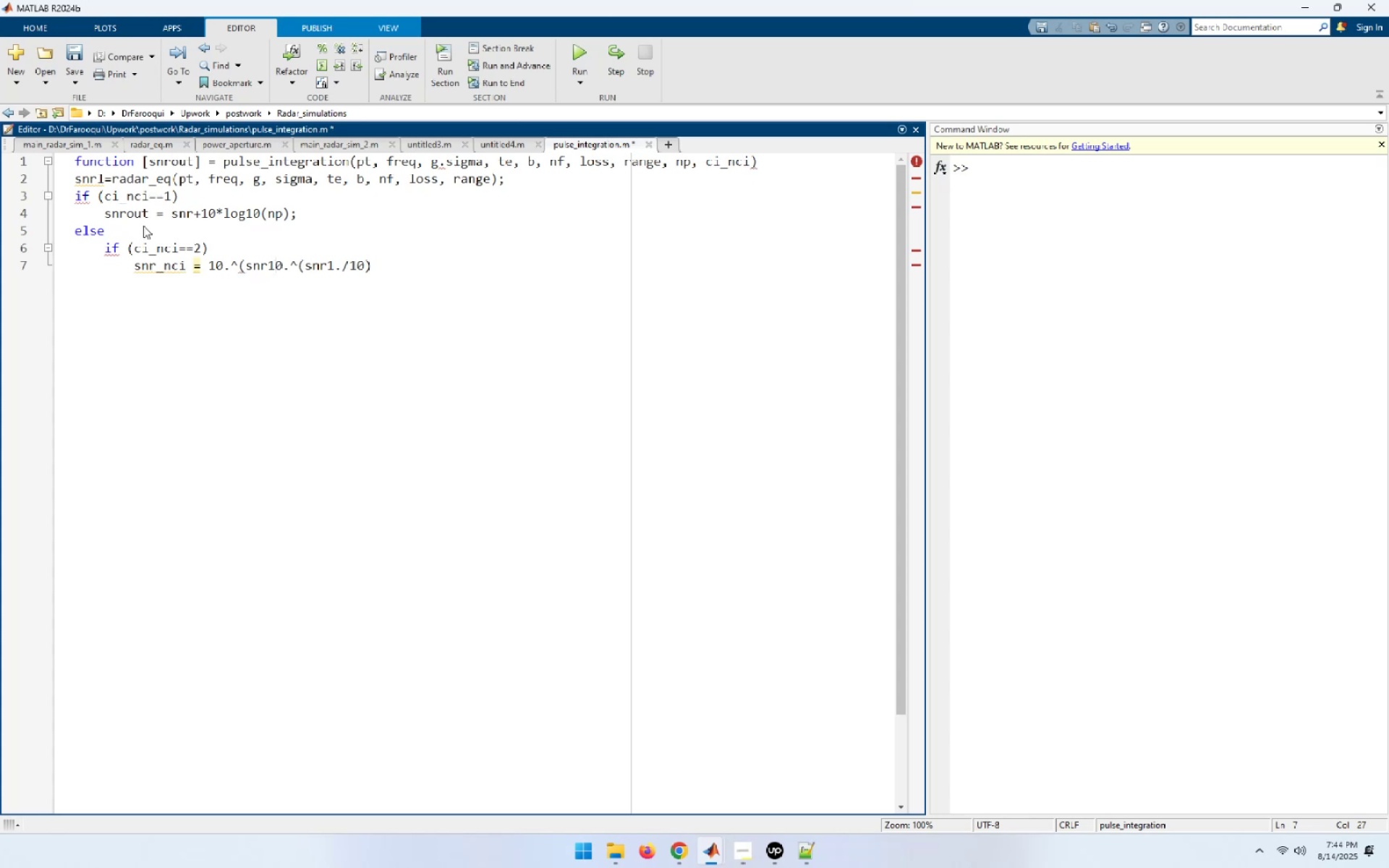 
key(Delete)
 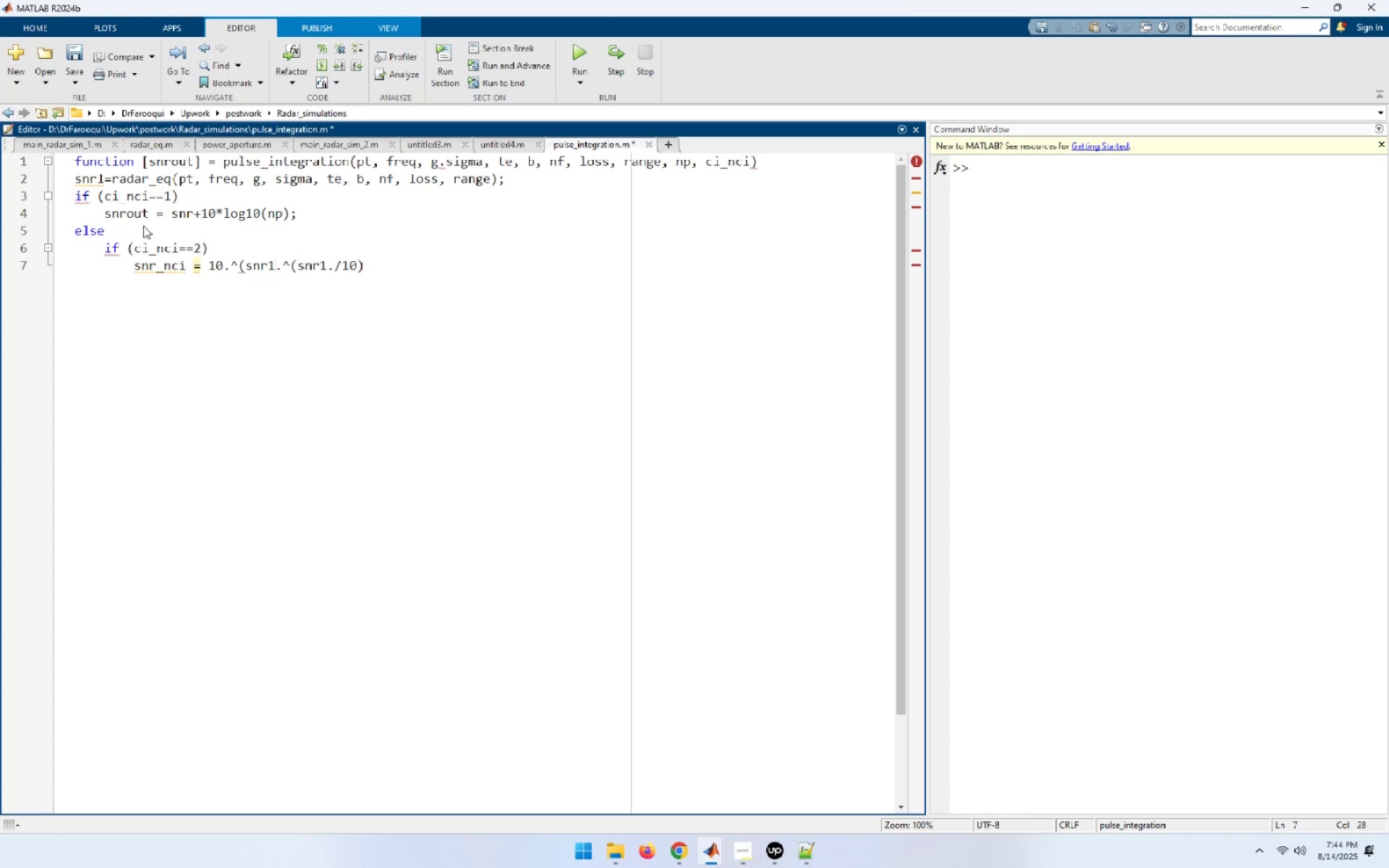 
key(ArrowRight)
 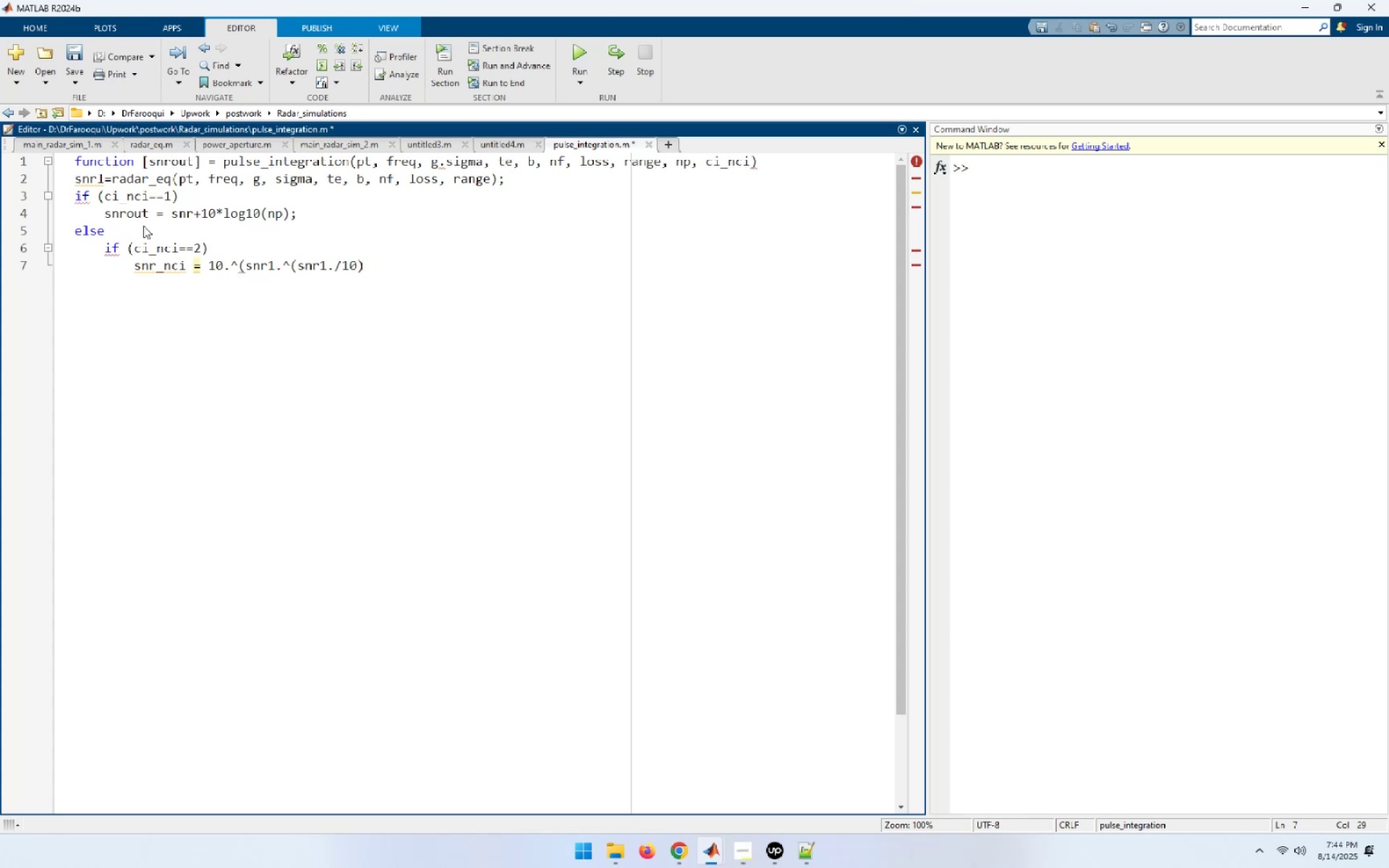 
key(NumpadDivide)
 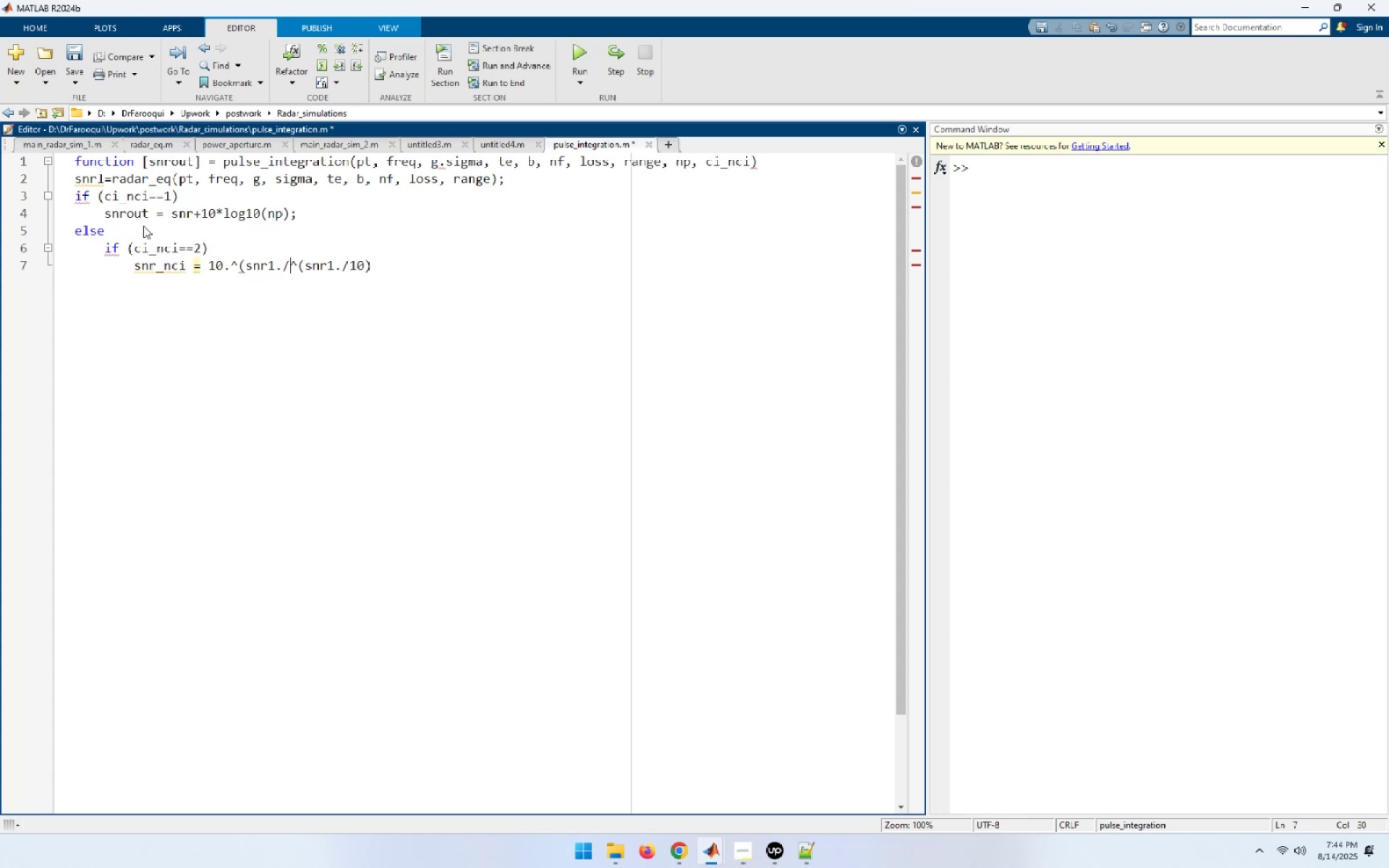 
key(Numpad1)
 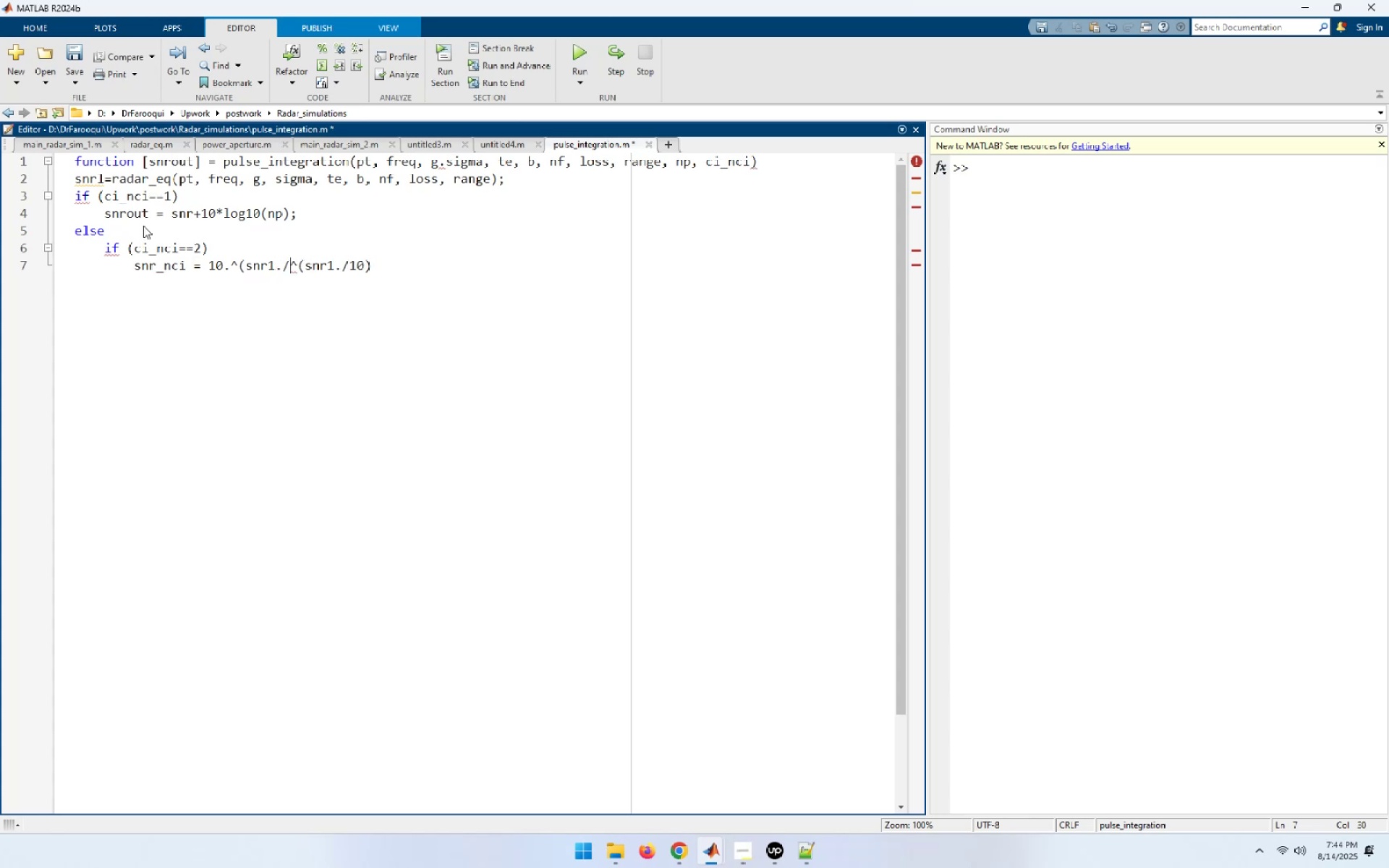 
key(Numpad0)
 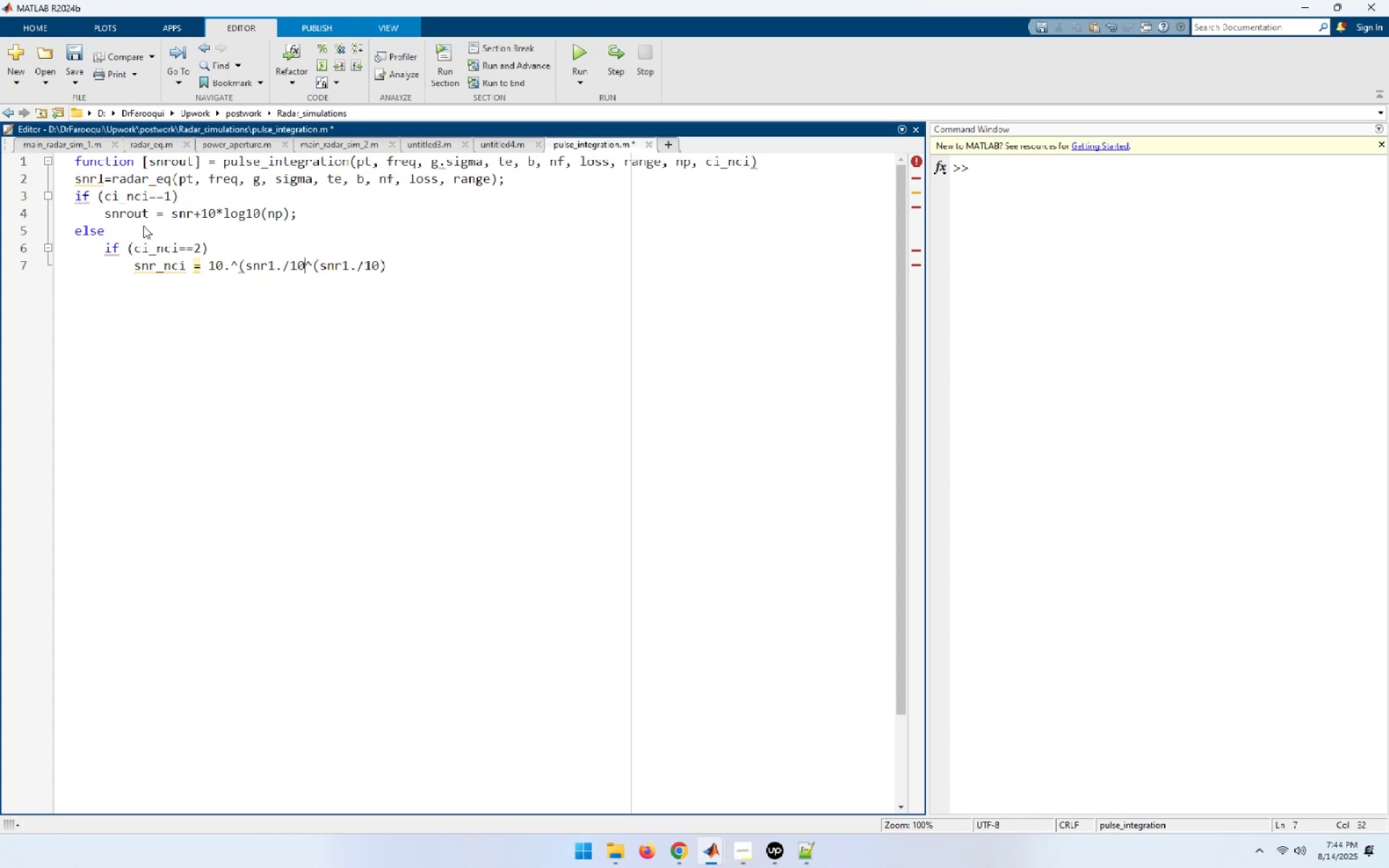 
key(Shift+0)
 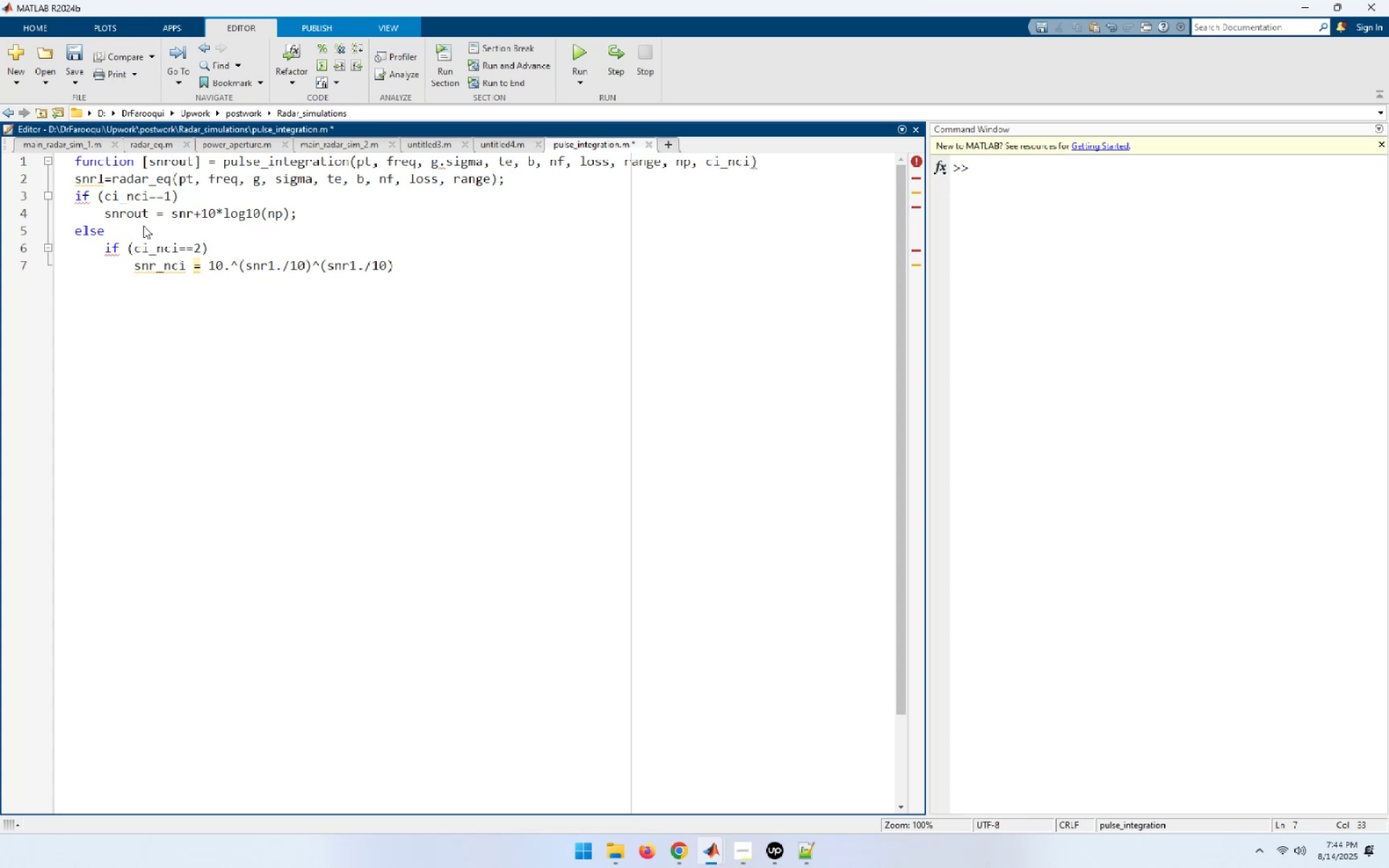 
key(Semicolon)
 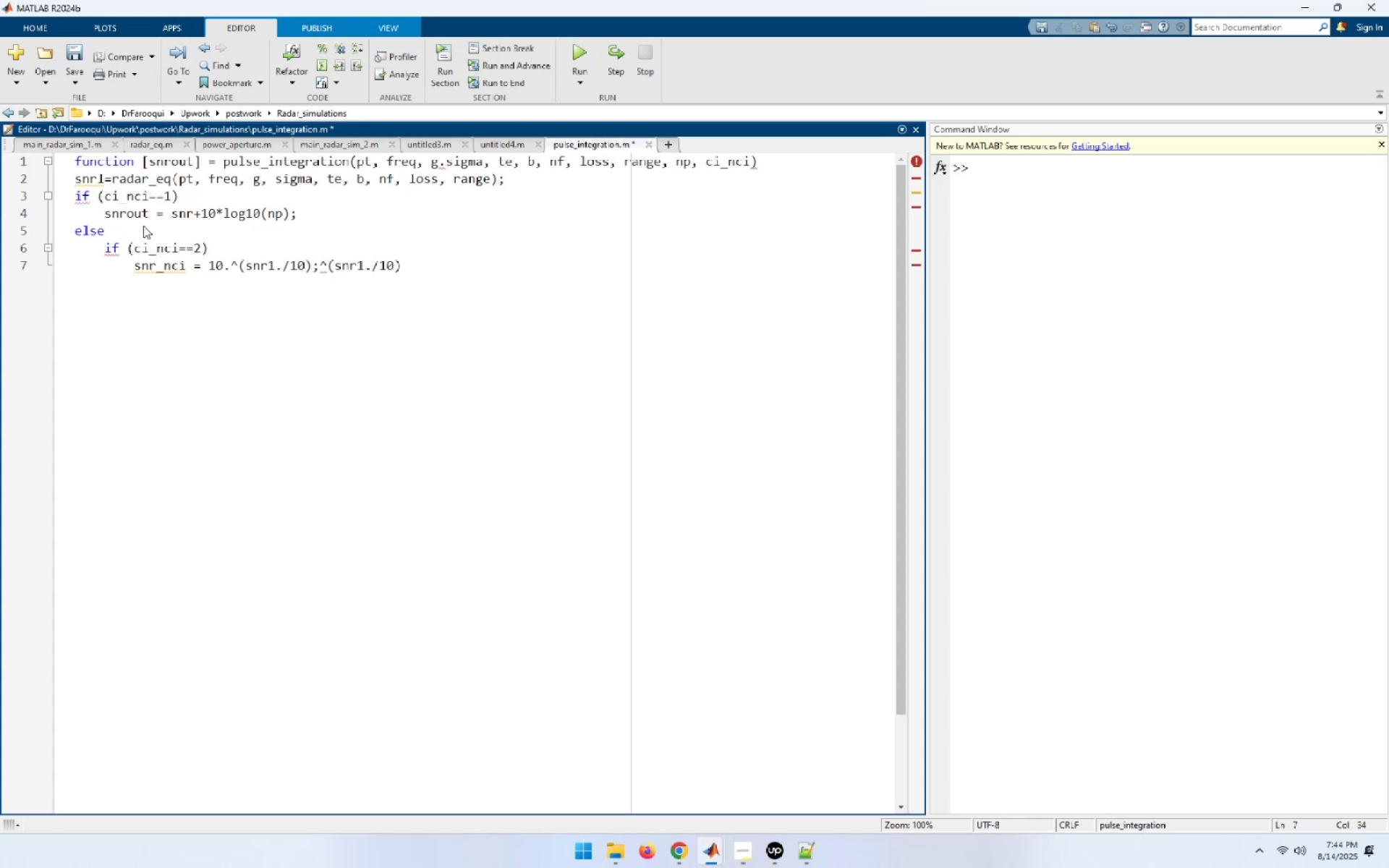 
key(Enter)
 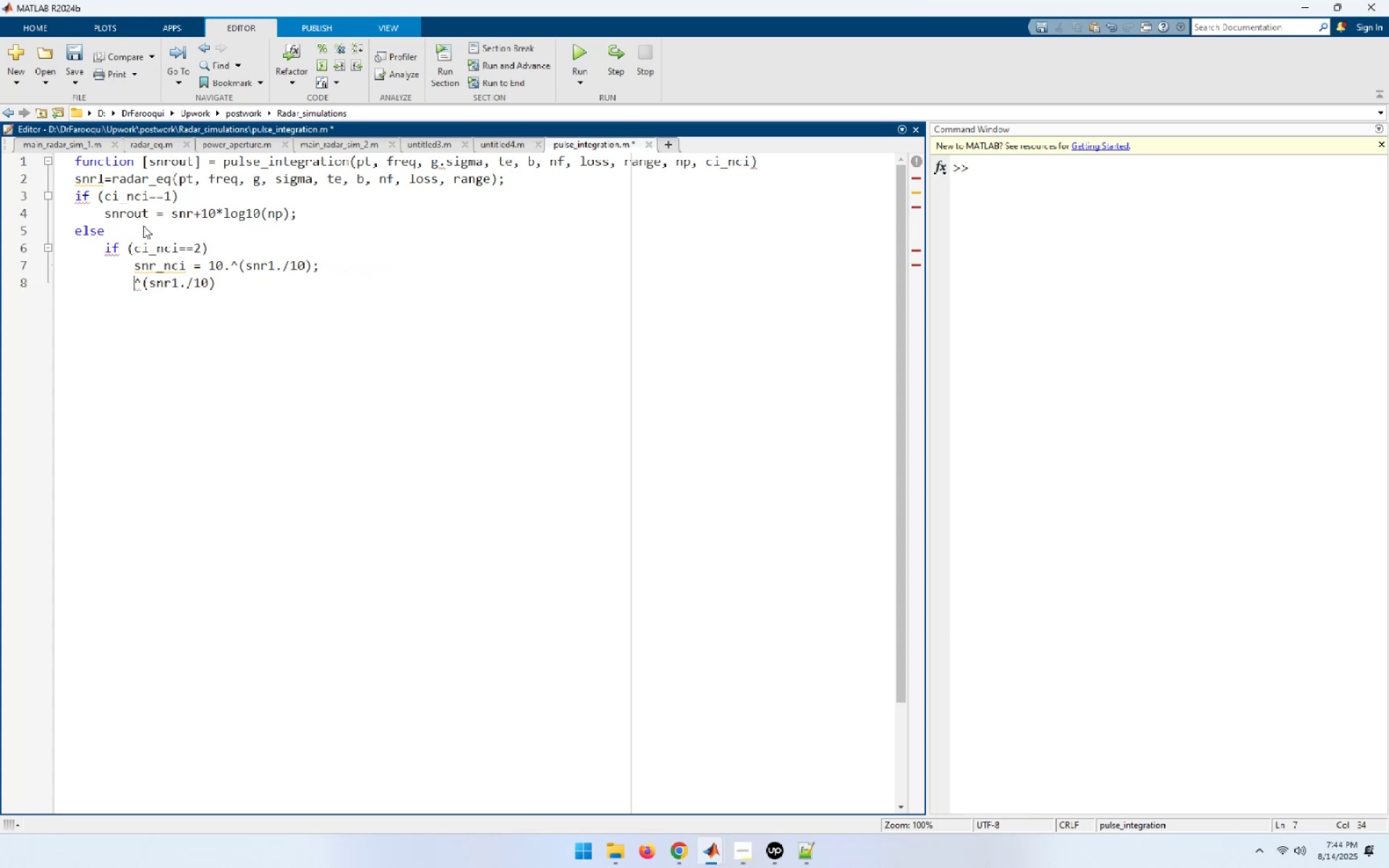 
key(Control+Delete)
 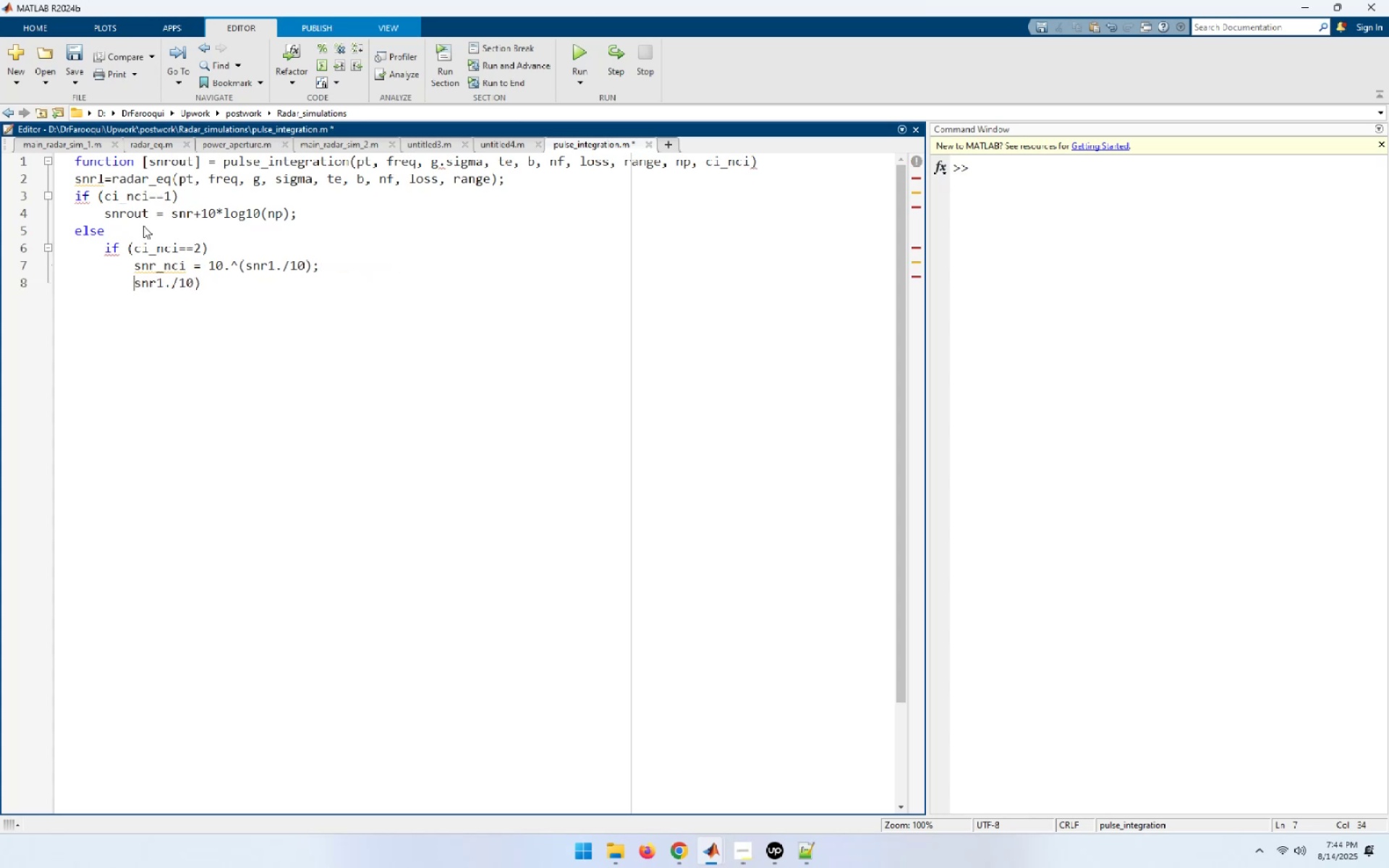 
key(Control+Delete)
 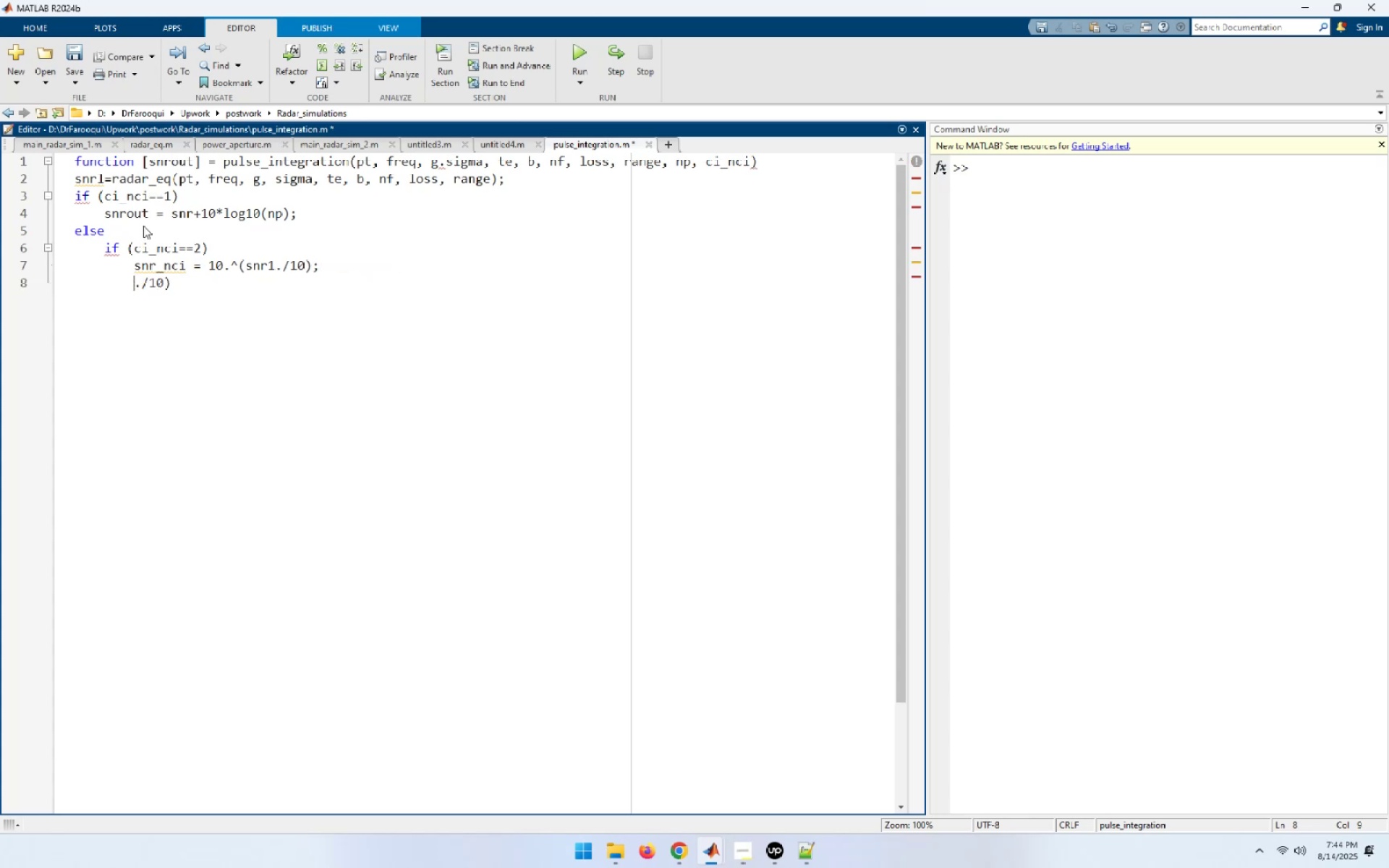 
key(Control+Delete)
 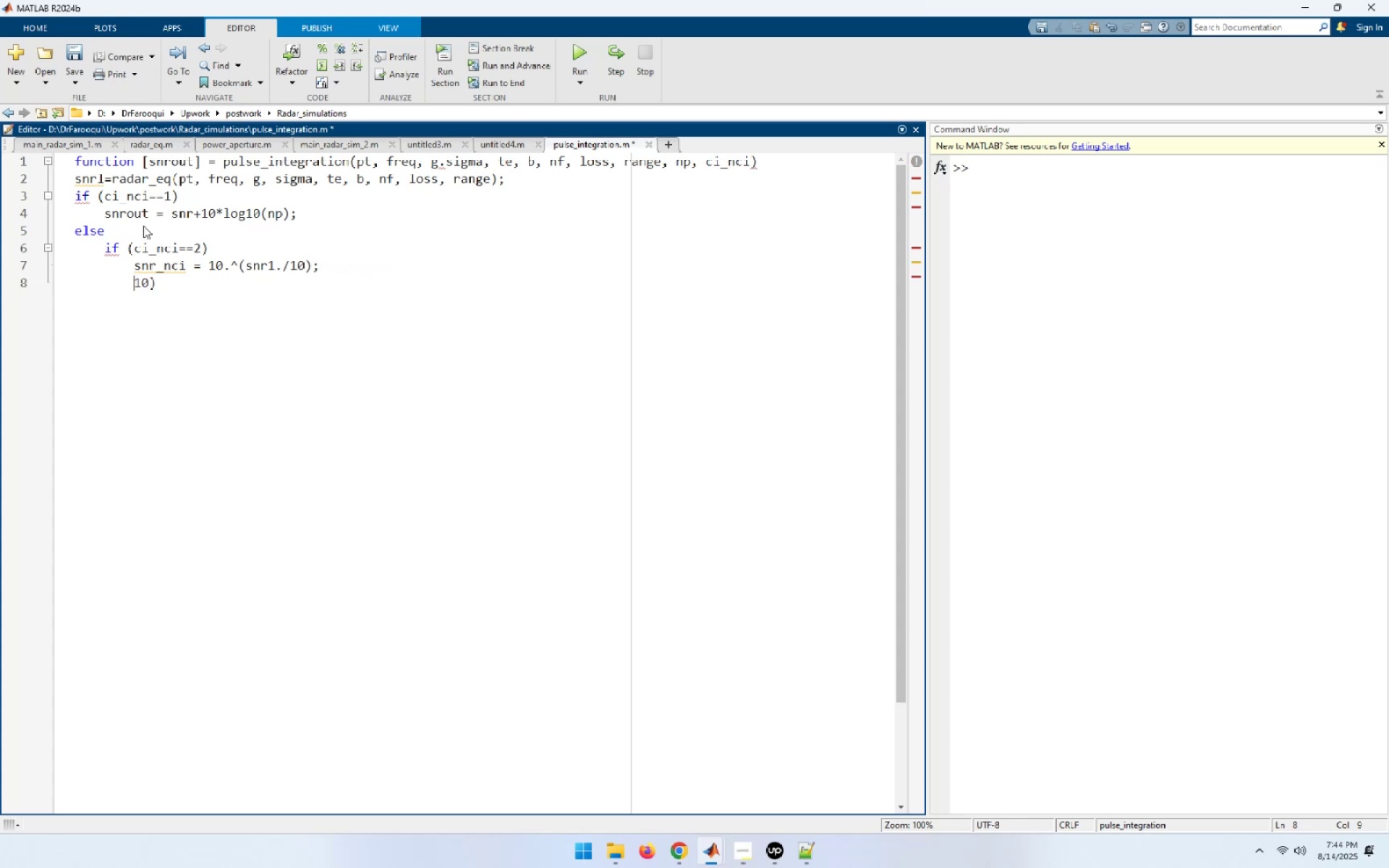 
key(Control+Delete)
 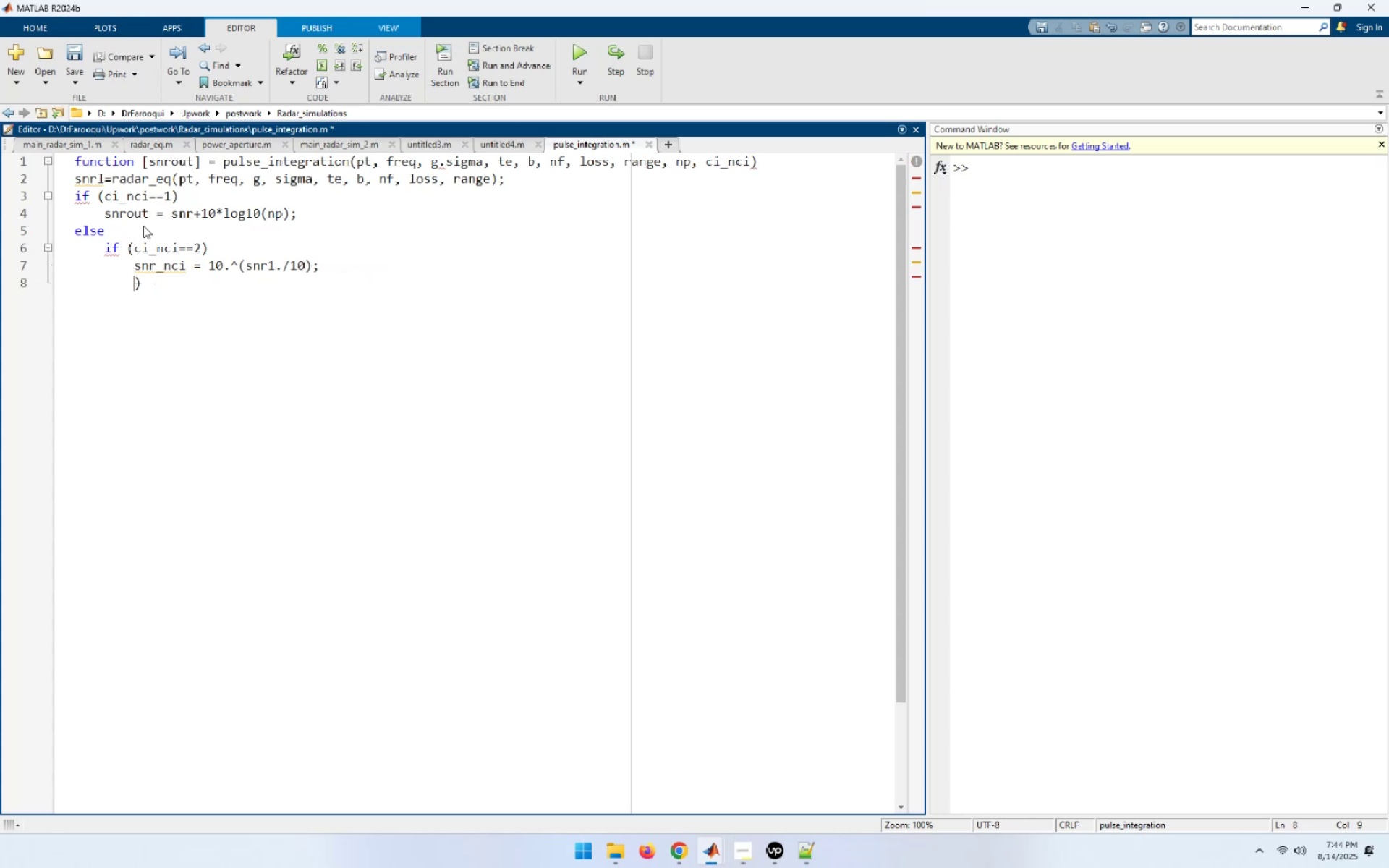 
key(Delete)
 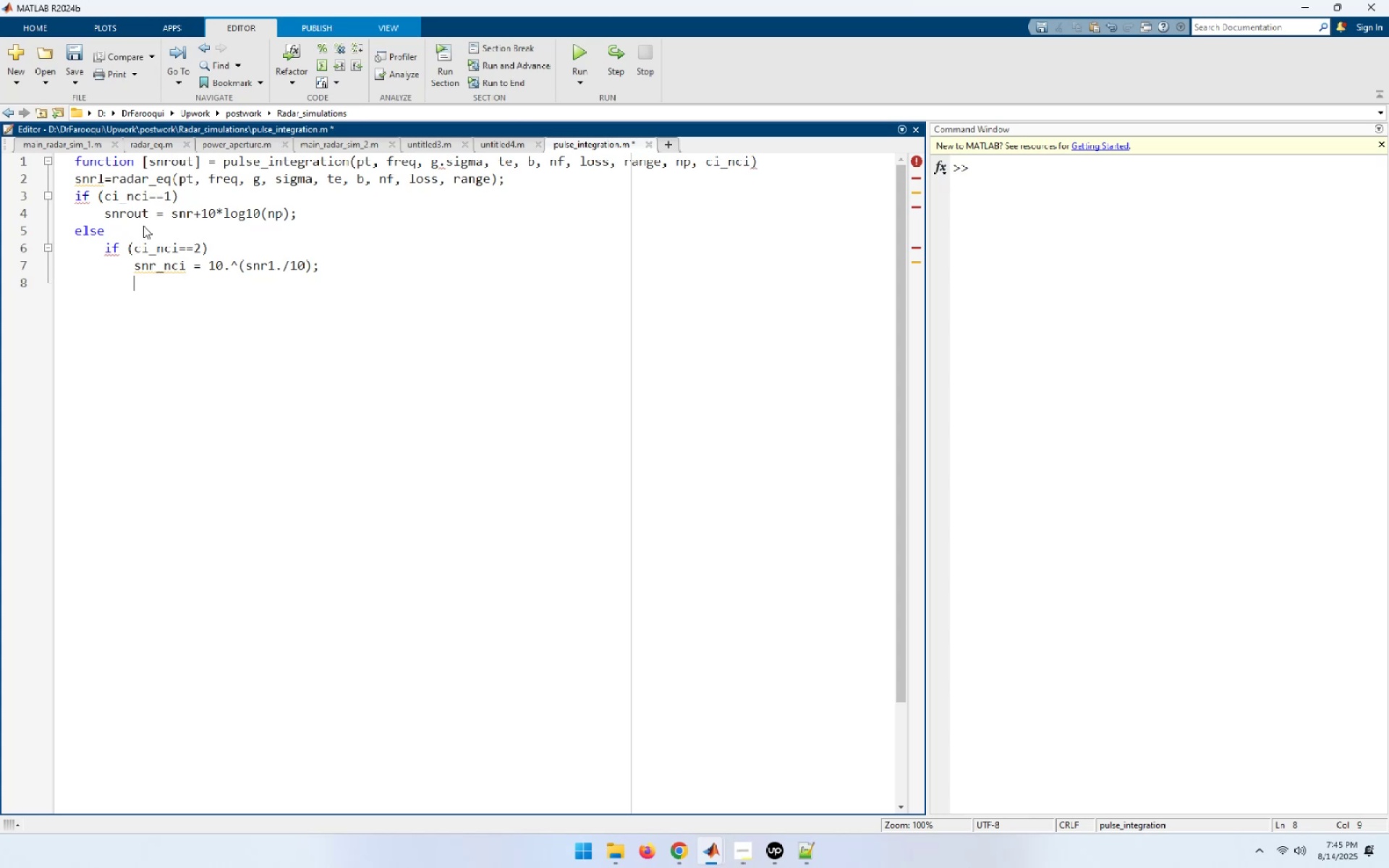 
wait(19.9)
 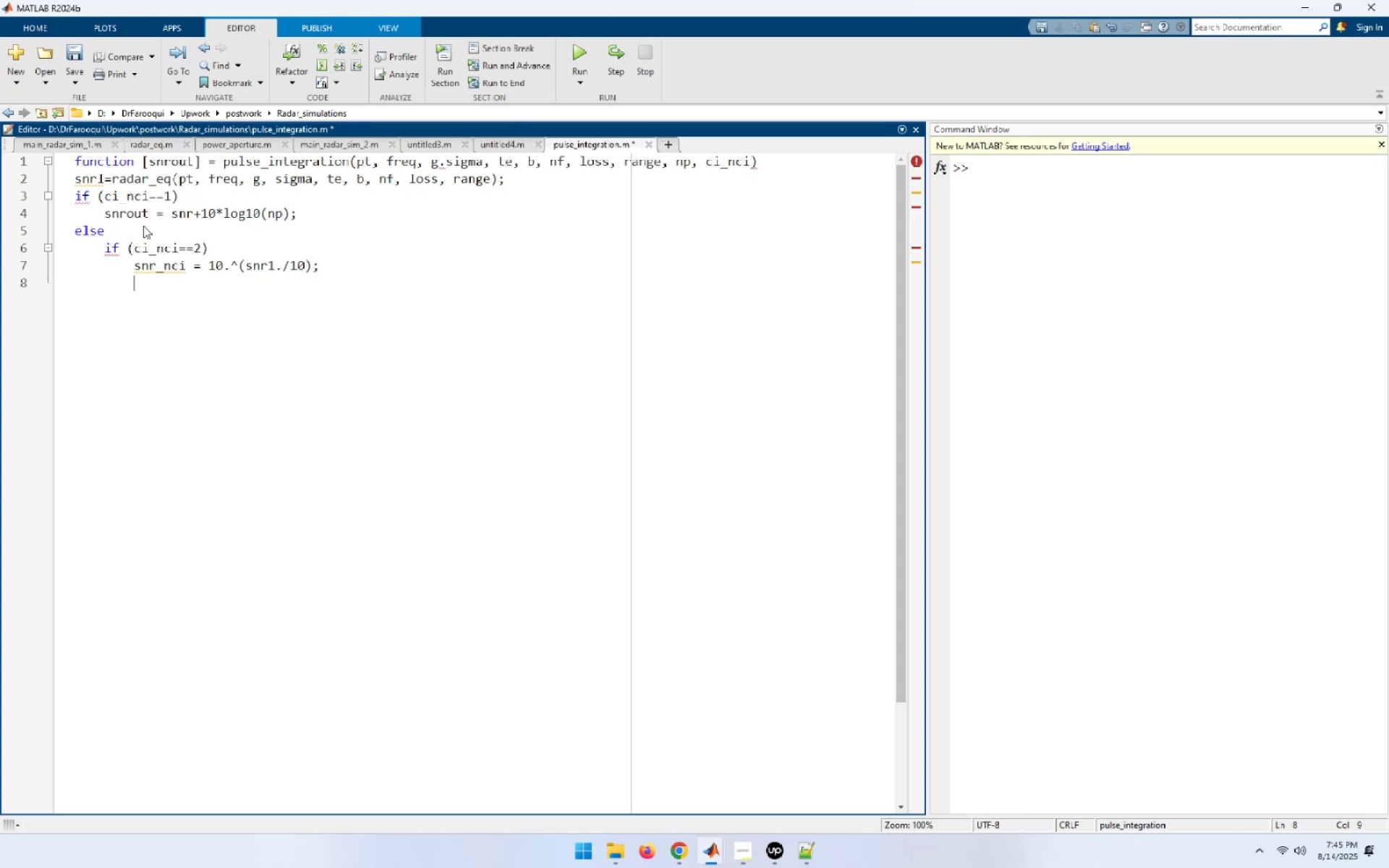 
type(vall = (snr_nci.)
 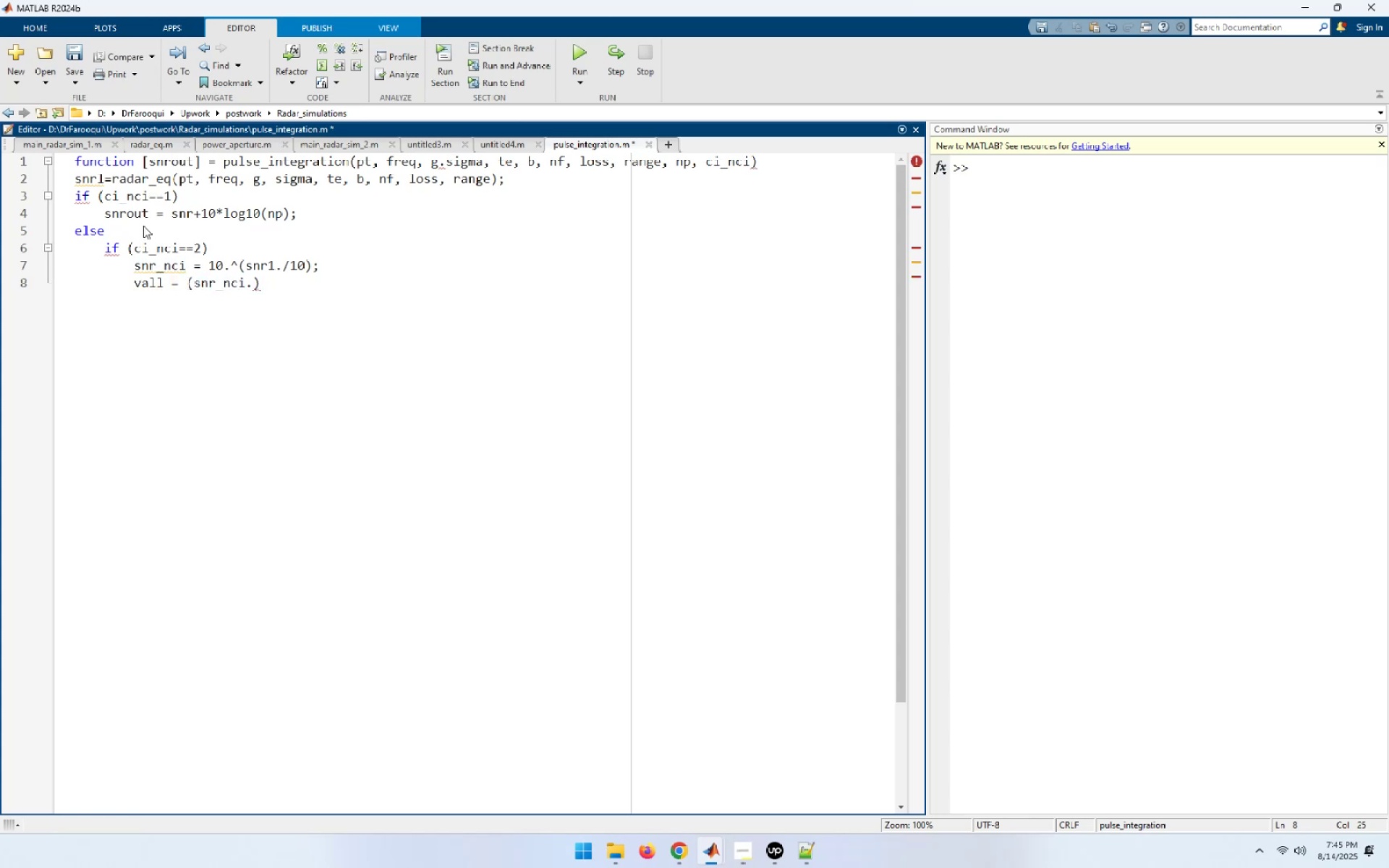 
hold_key(key=ShiftLeft, duration=1.53)
 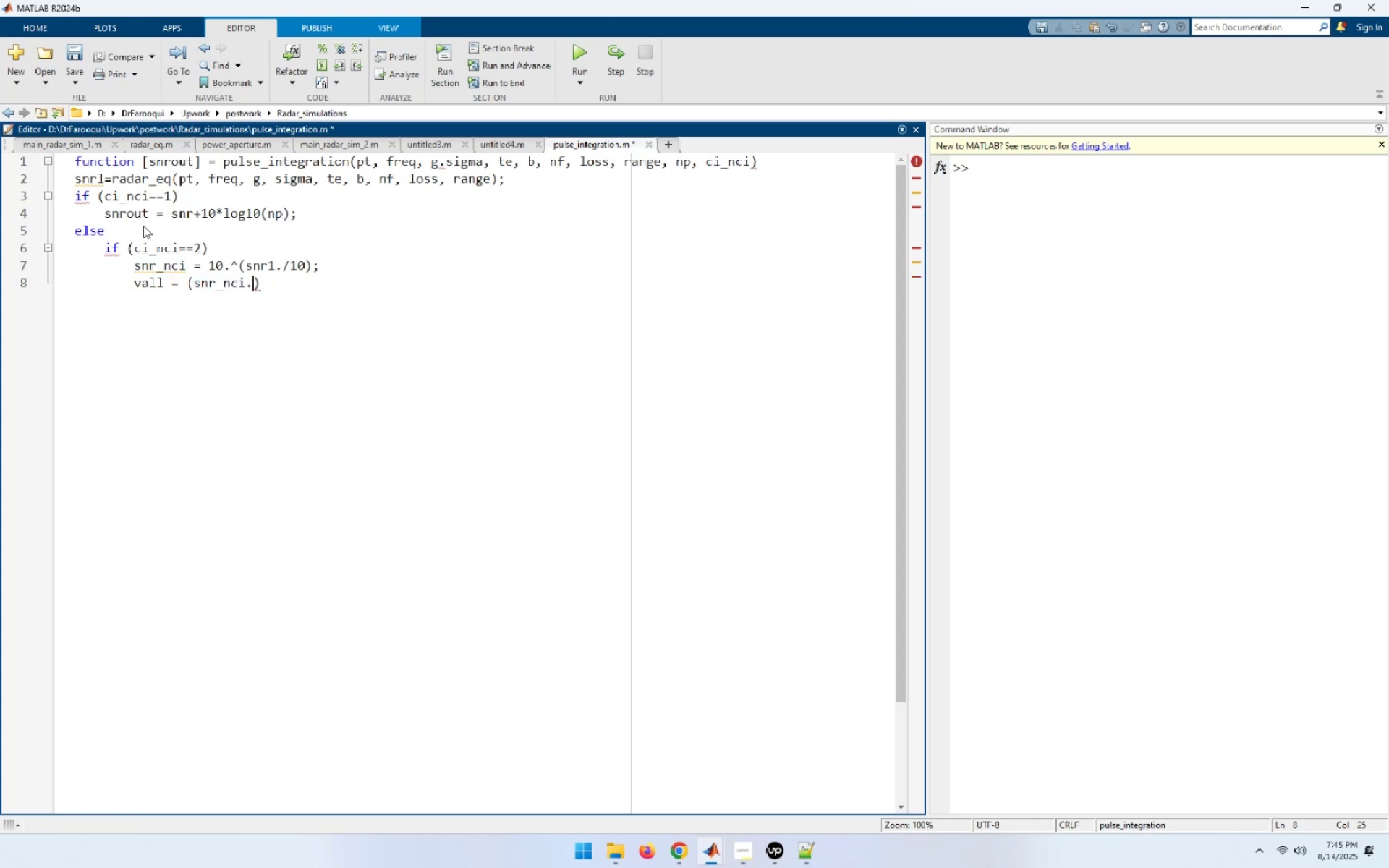 
key(Shift+ShiftLeft)
 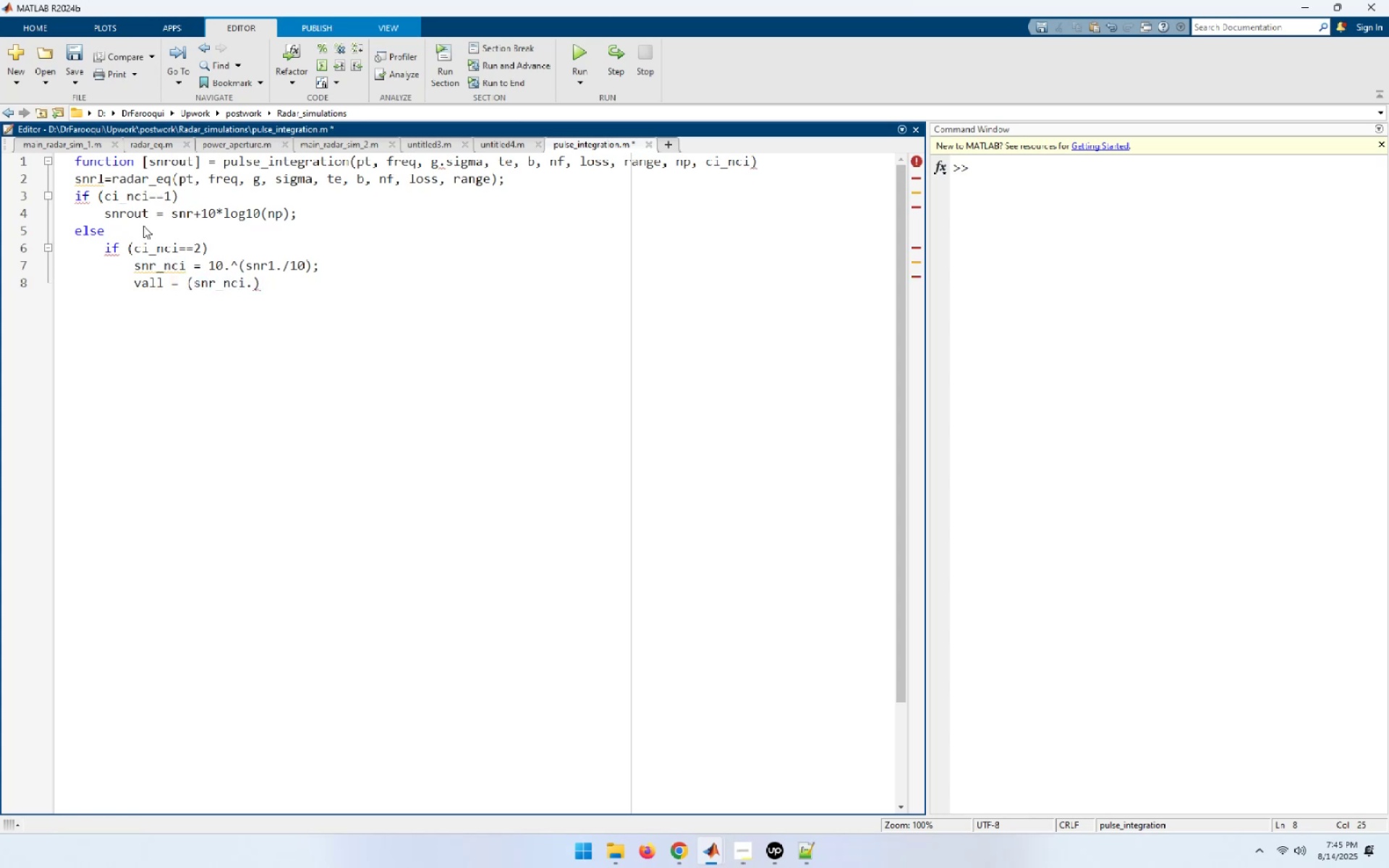 
key(Shift+ShiftLeft)
 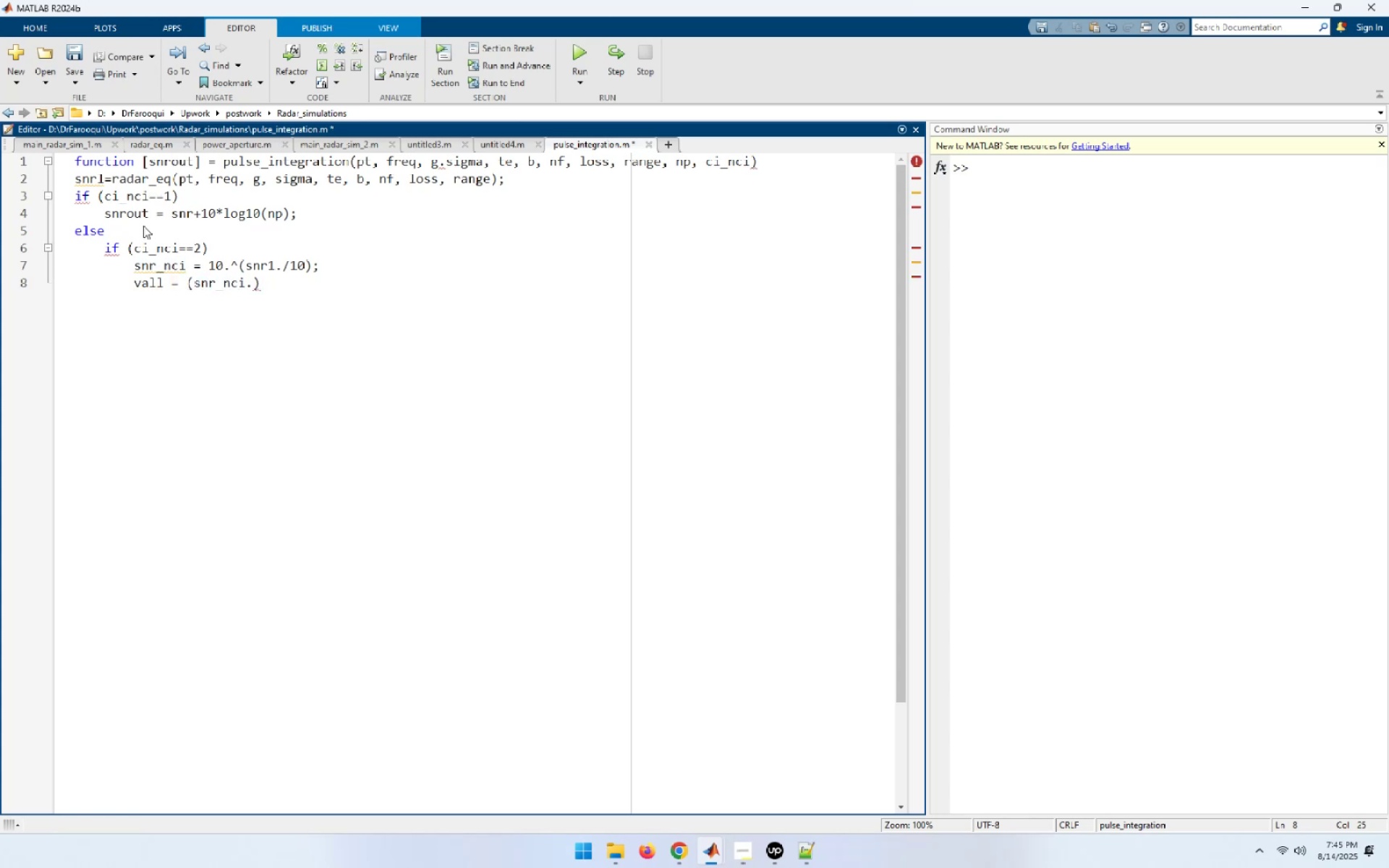 
key(Shift+ShiftLeft)
 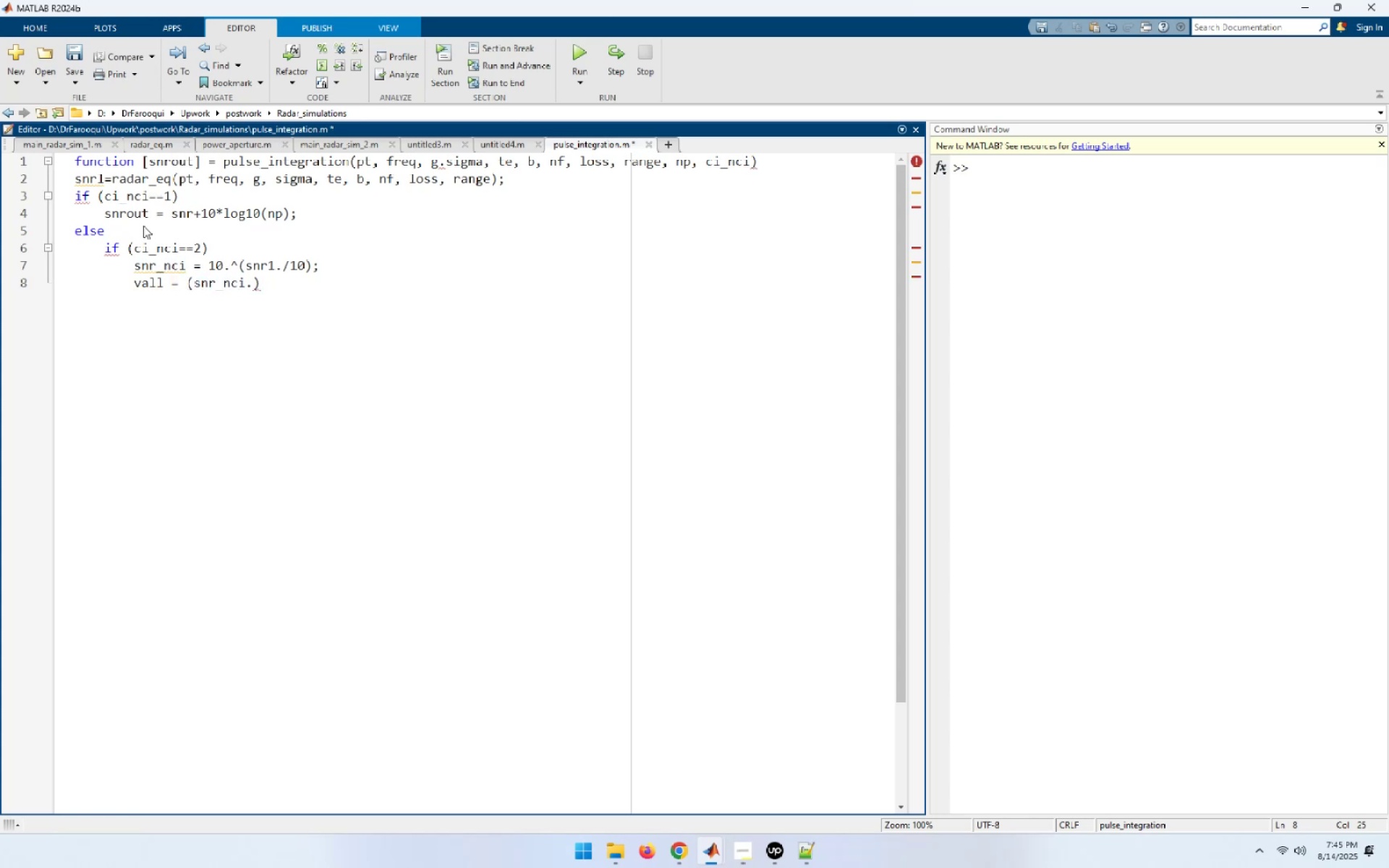 
key(Shift+6)
 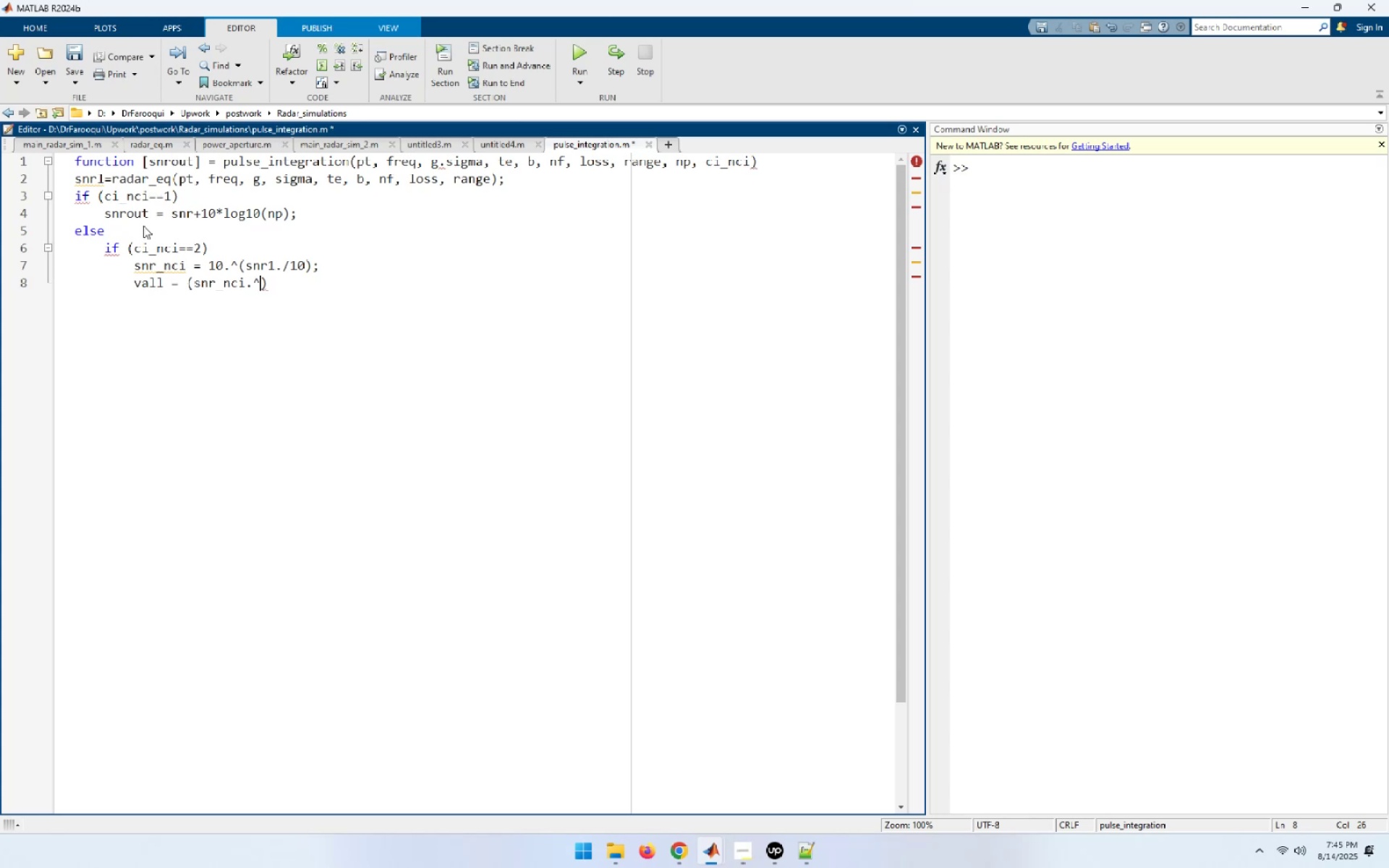 
key(2)
 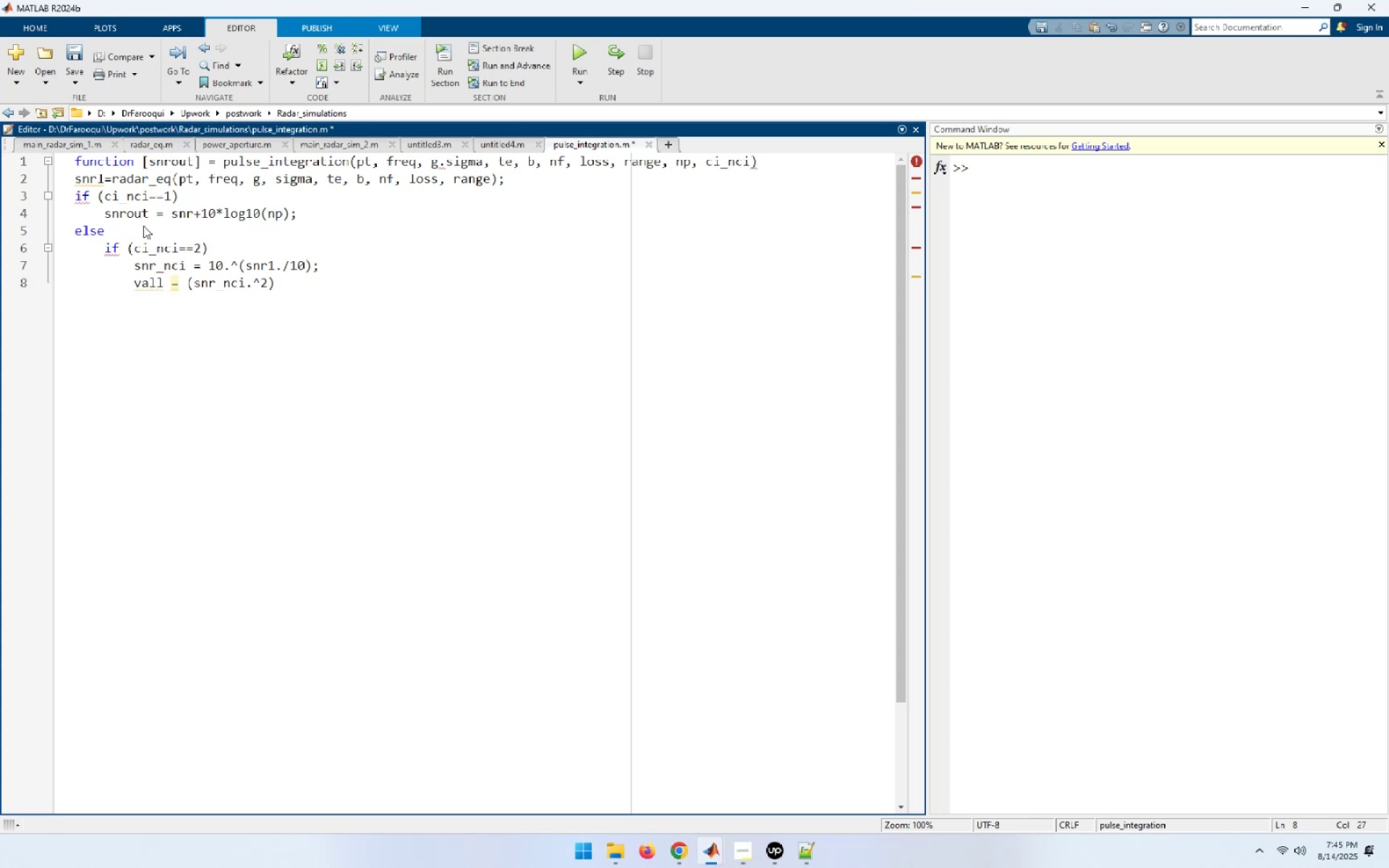 
key(Shift+0)
 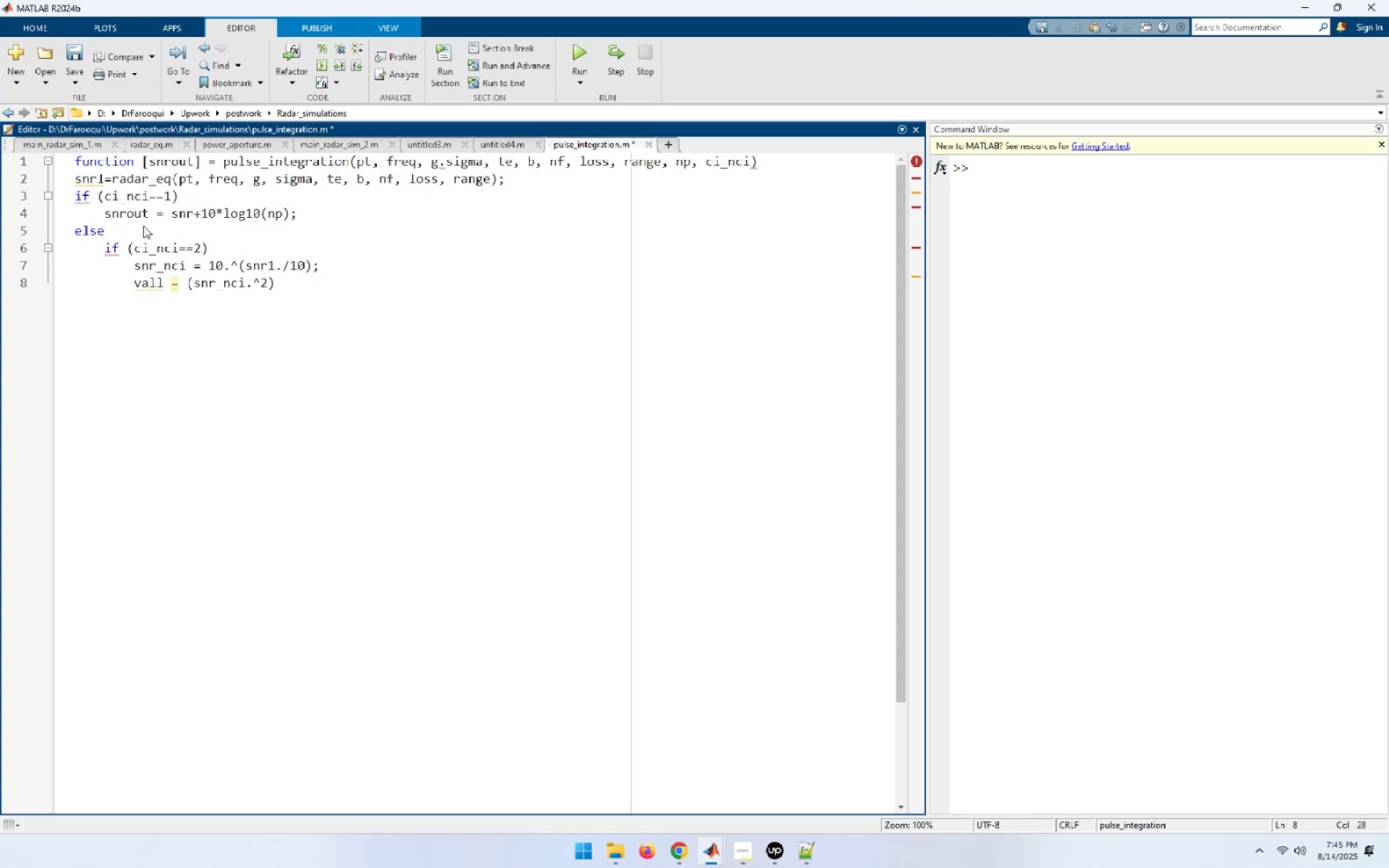 
key(Period)
 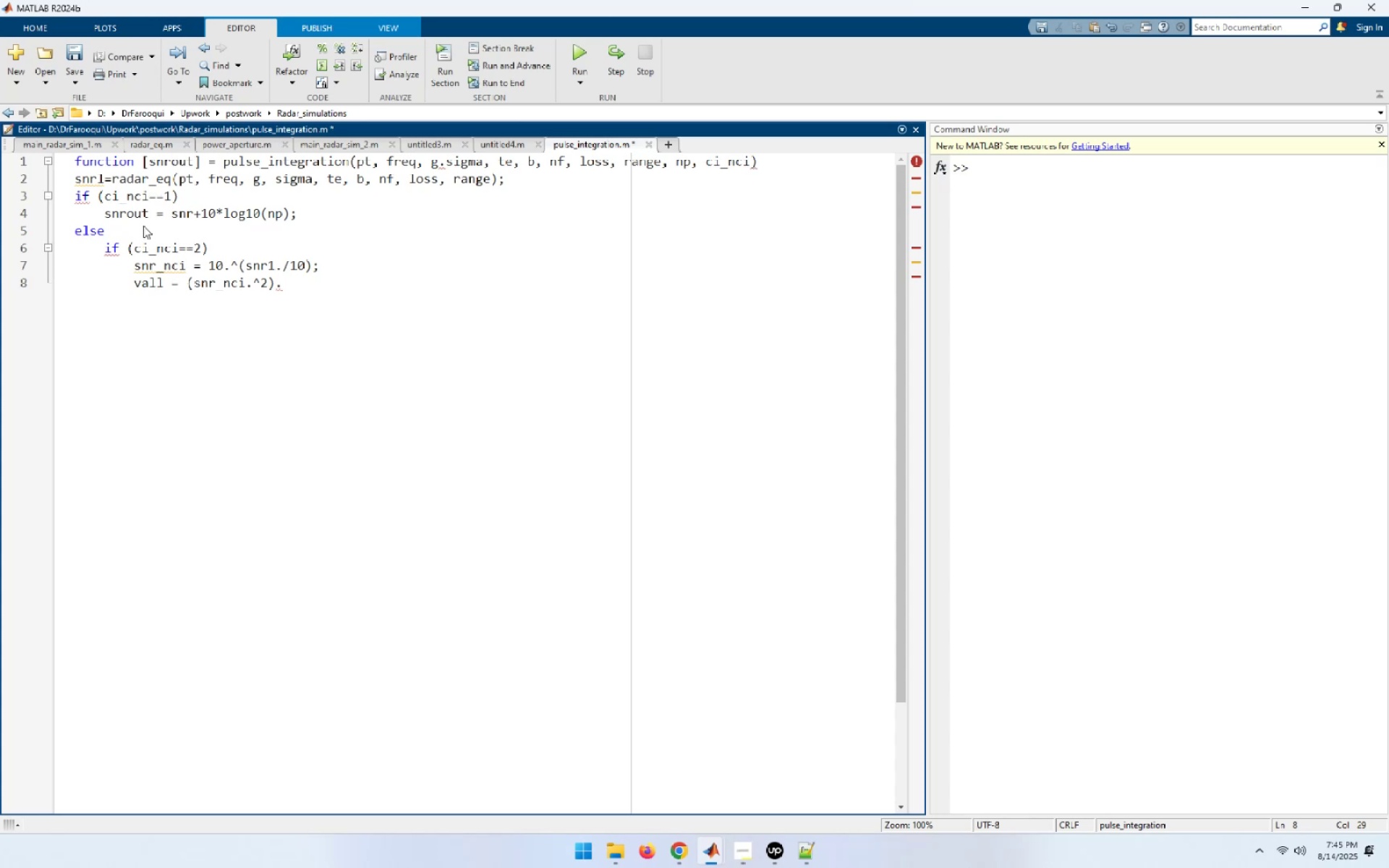 
key(Slash)
 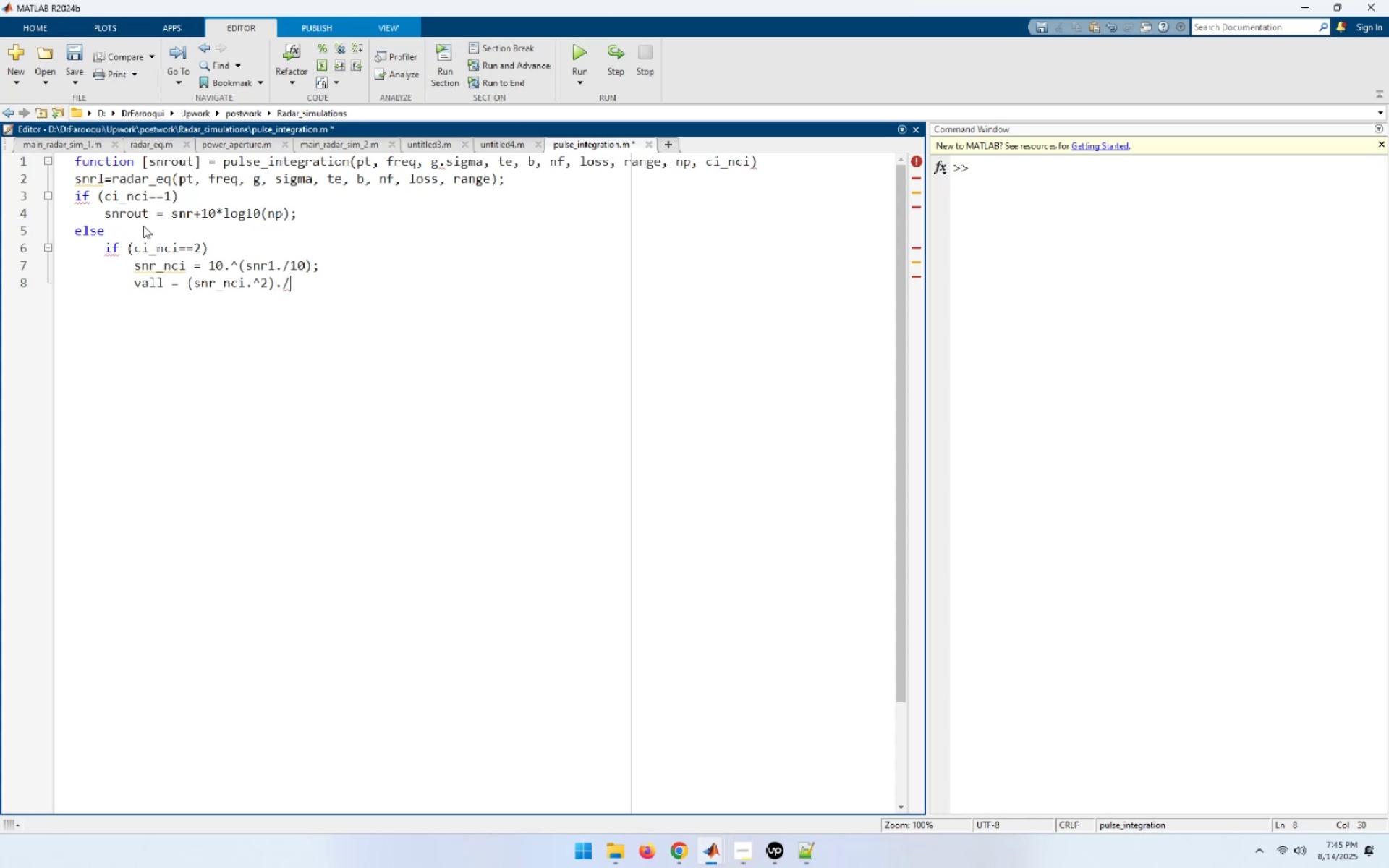 
wait(5.84)
 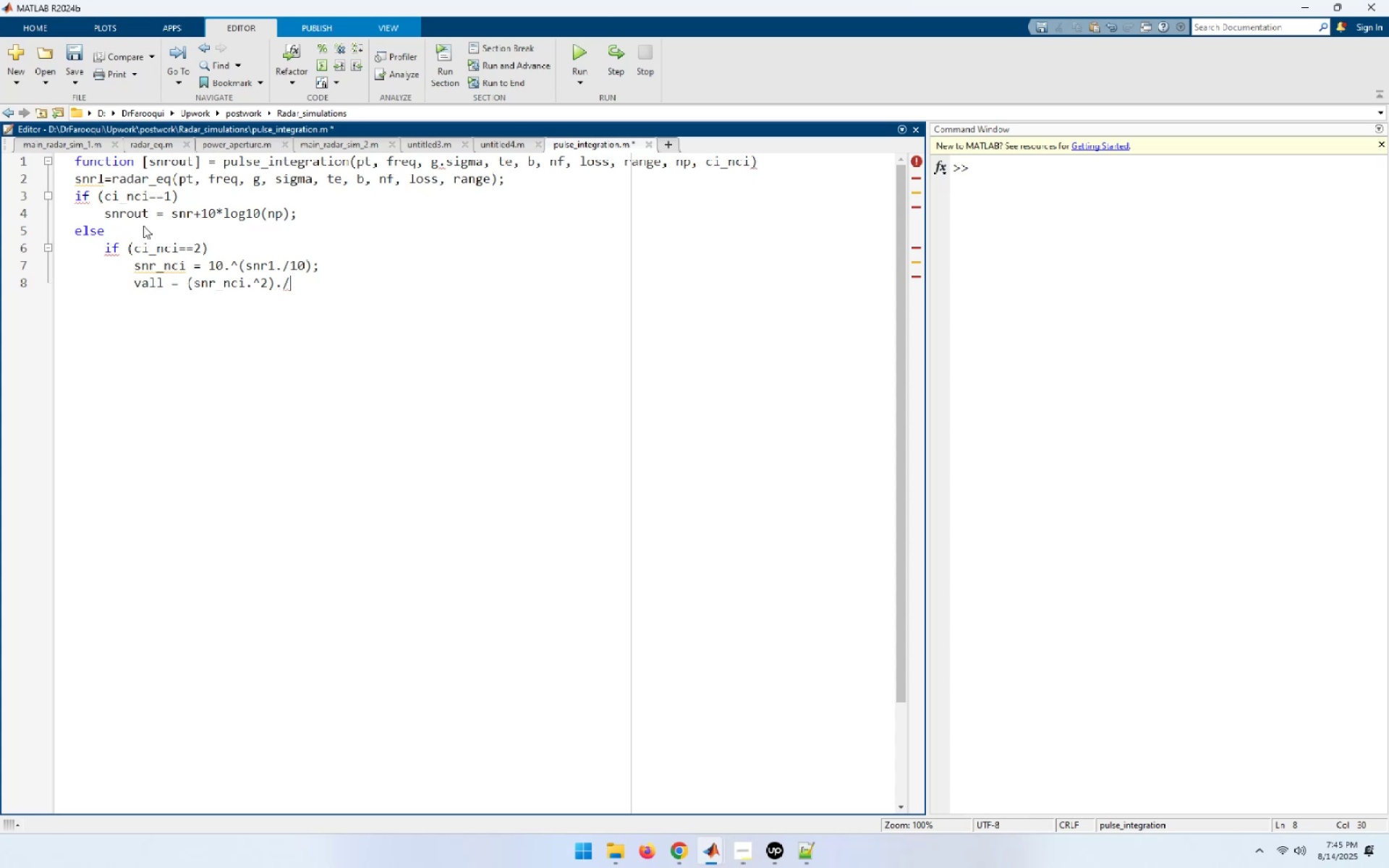 
key(Shift+9)
 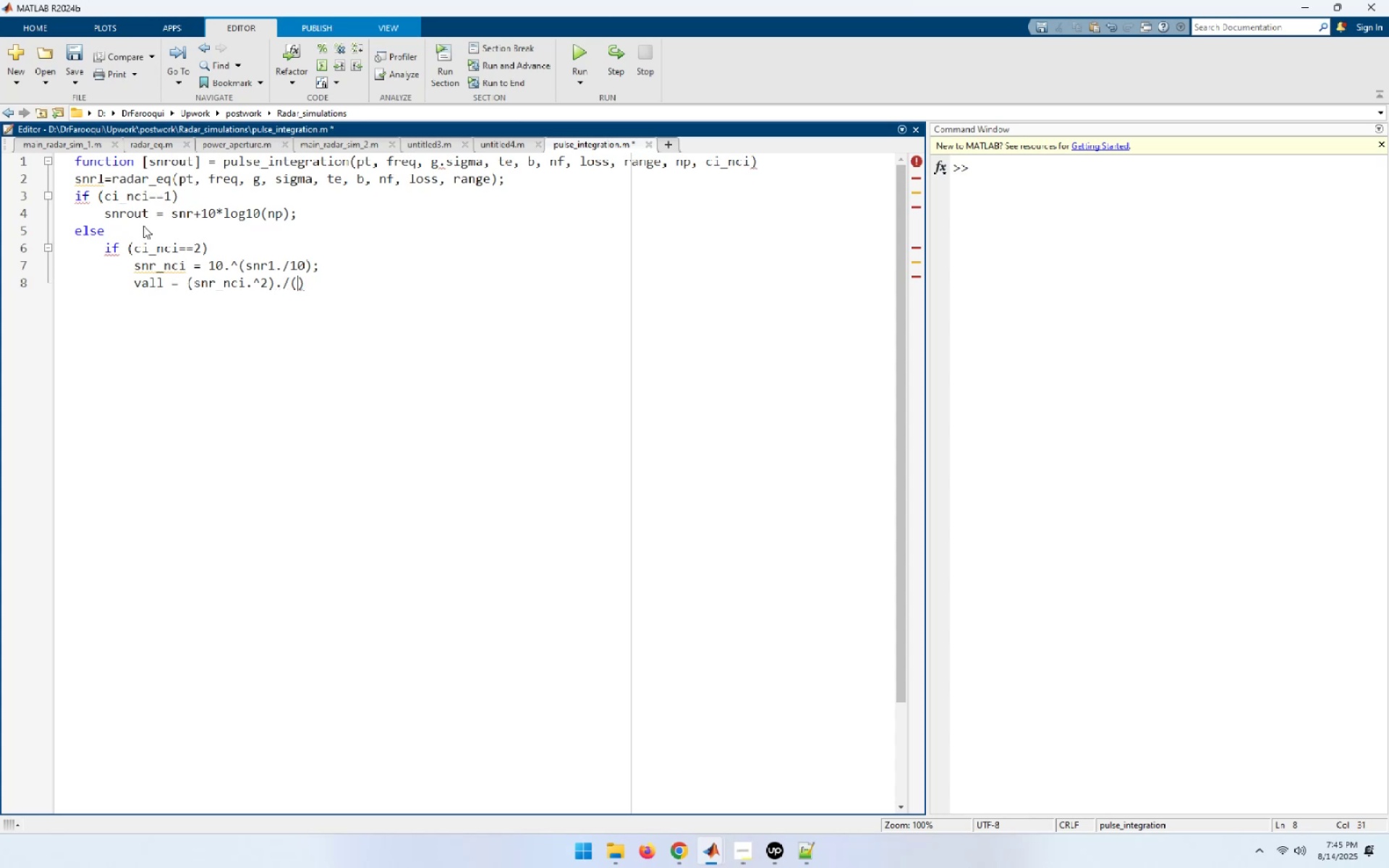 
key(Numpad4)
 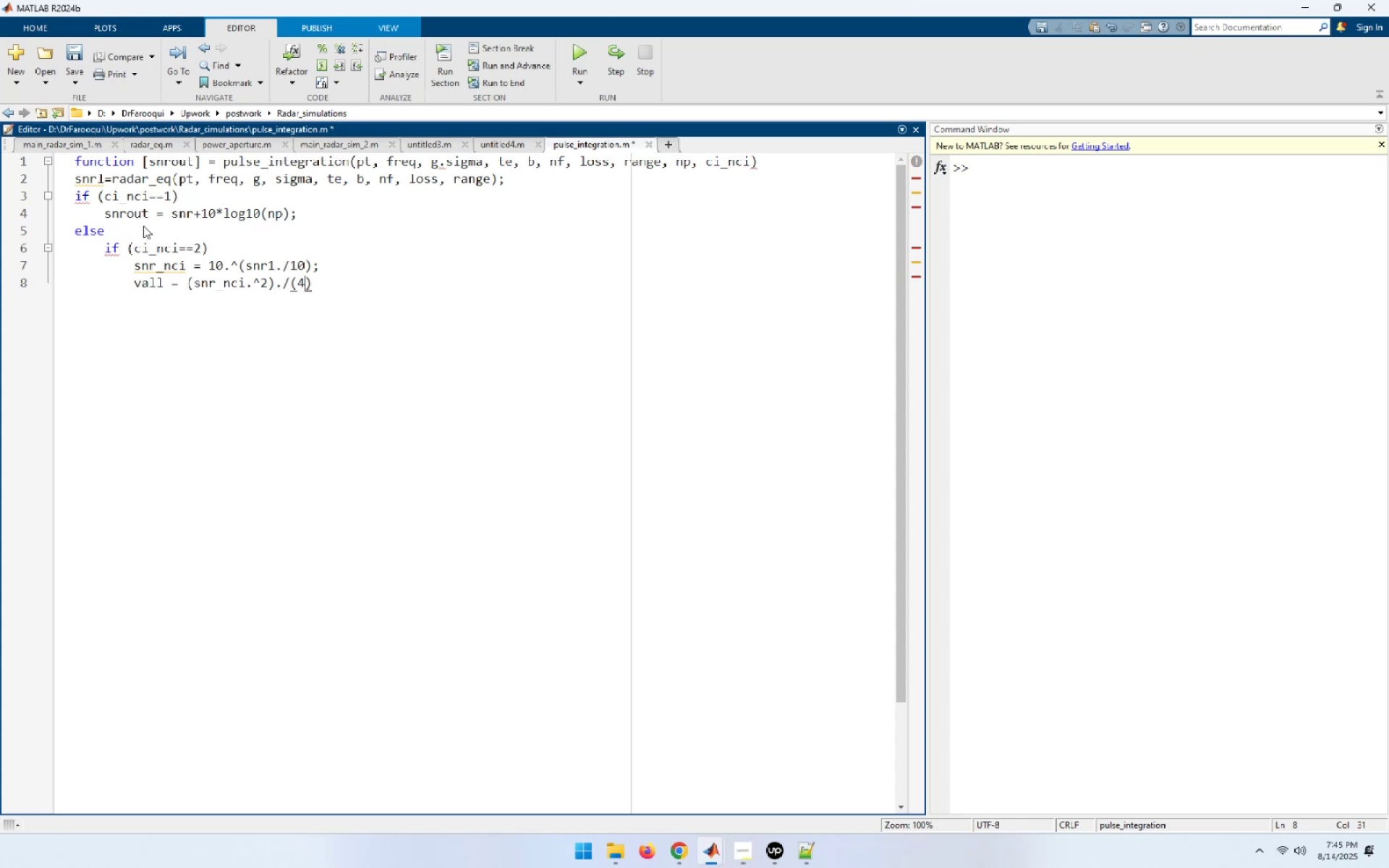 
key(NumpadDecimal)
 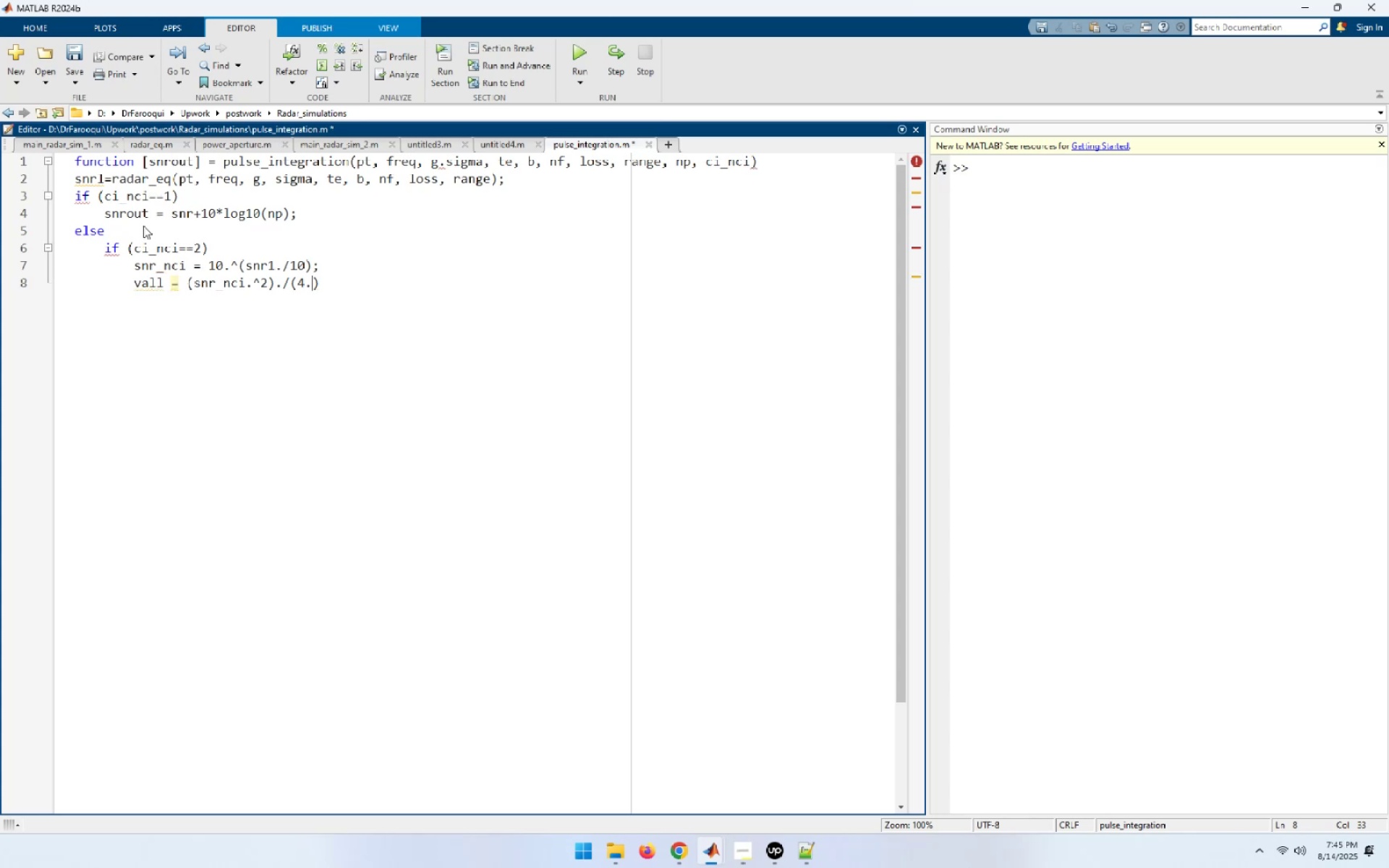 
type(*np.*np);)
 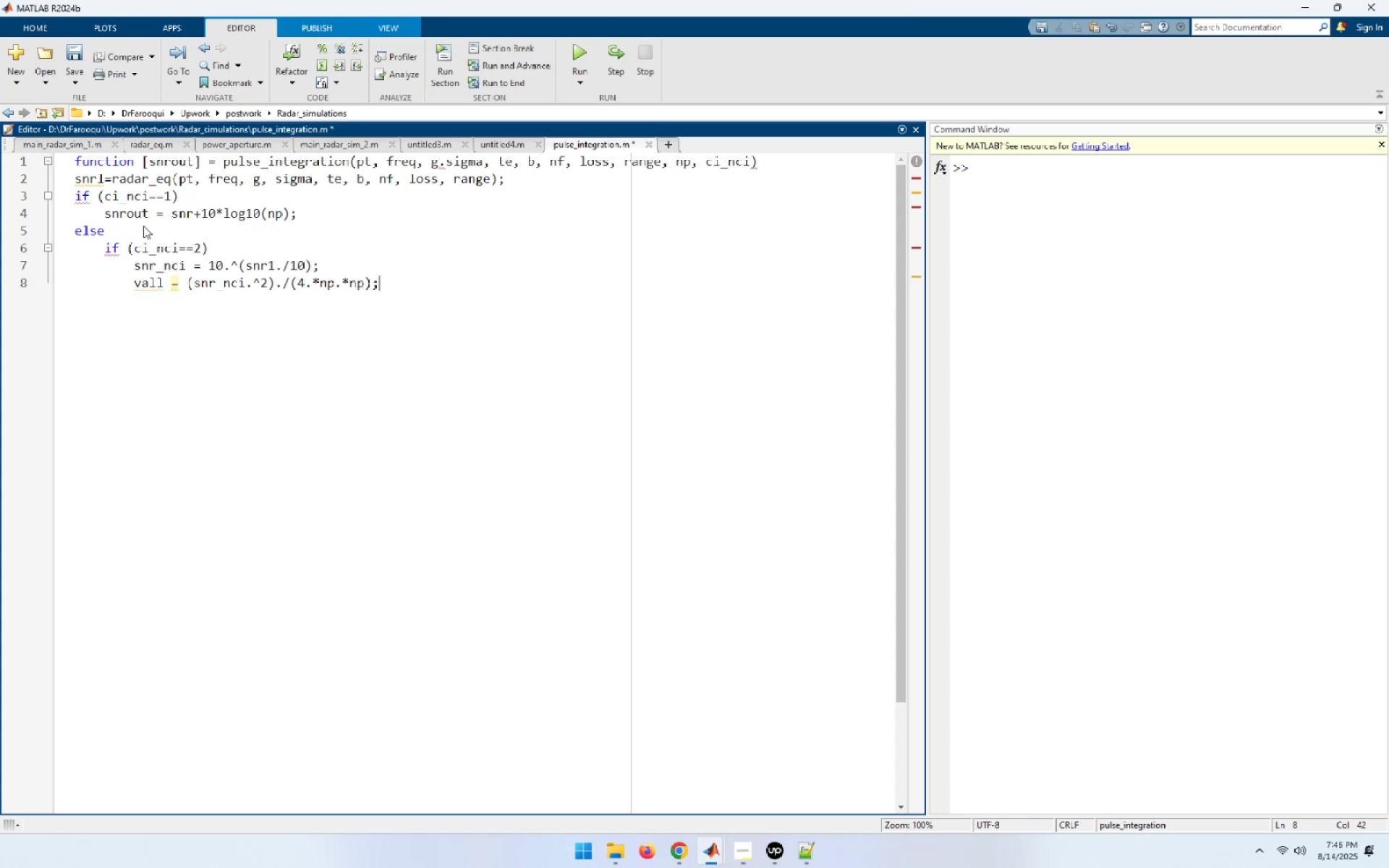 
key(Enter)
 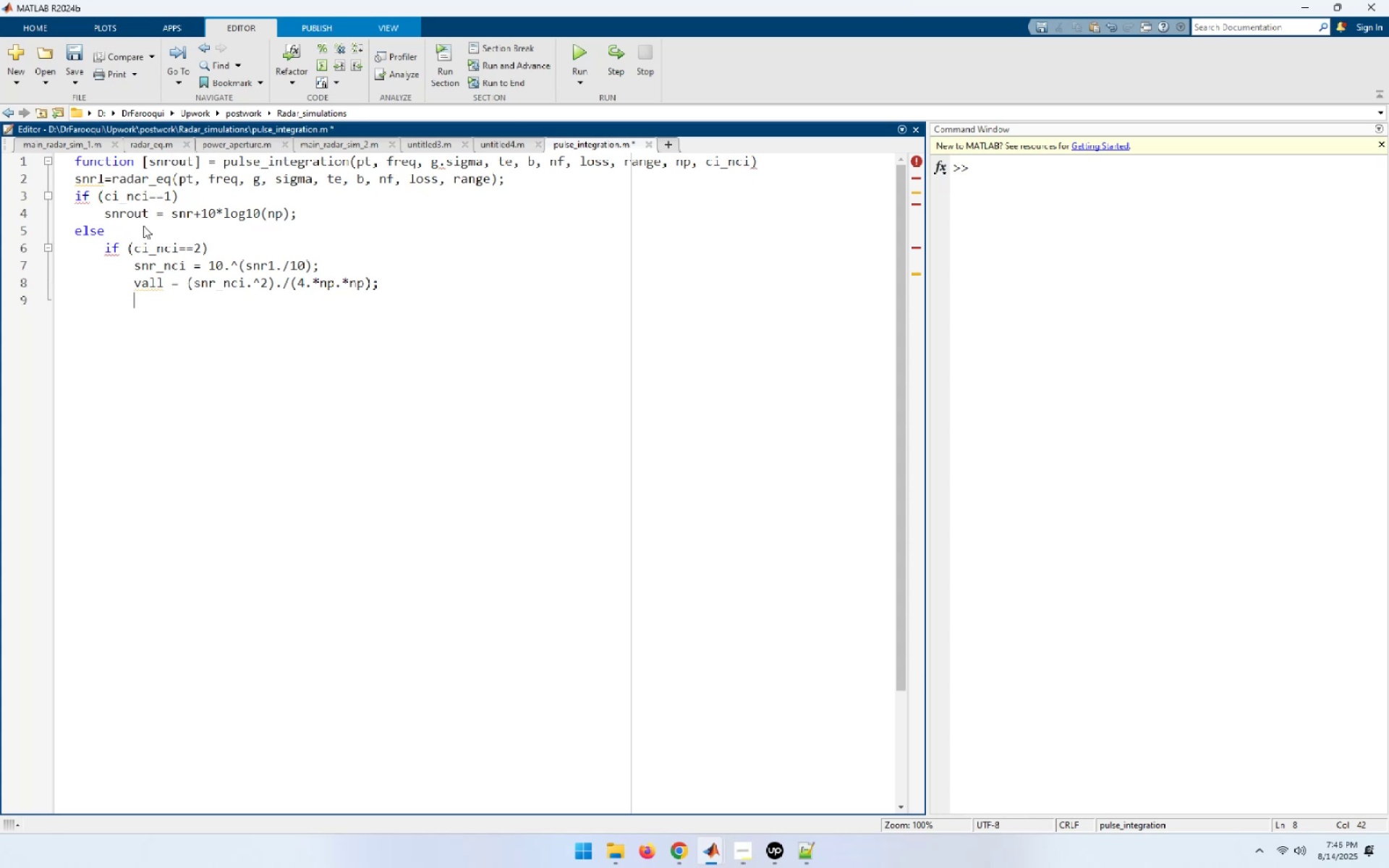 
wait(6.72)
 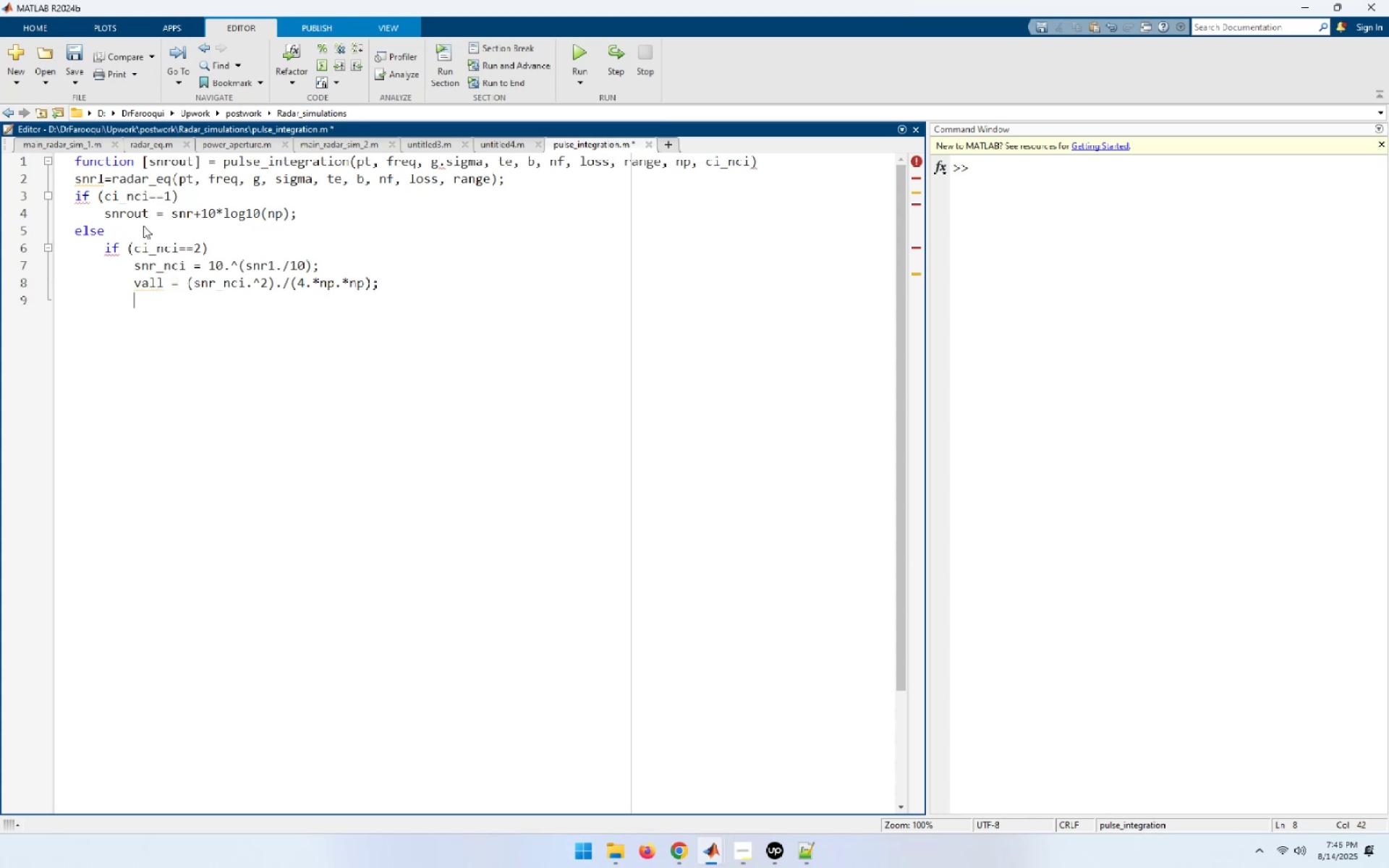 
key(ArrowUp)
 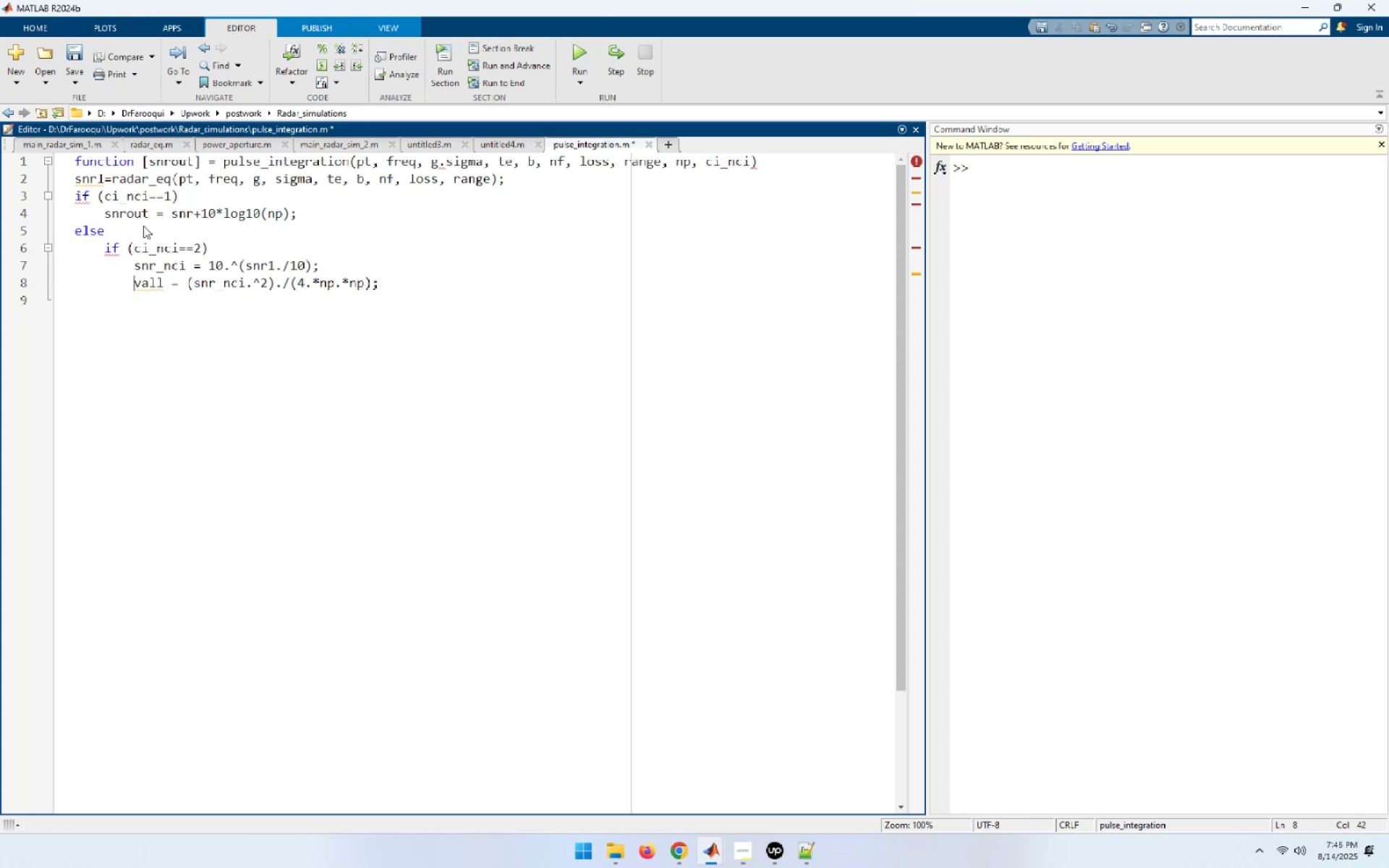 
key(ArrowUp)
 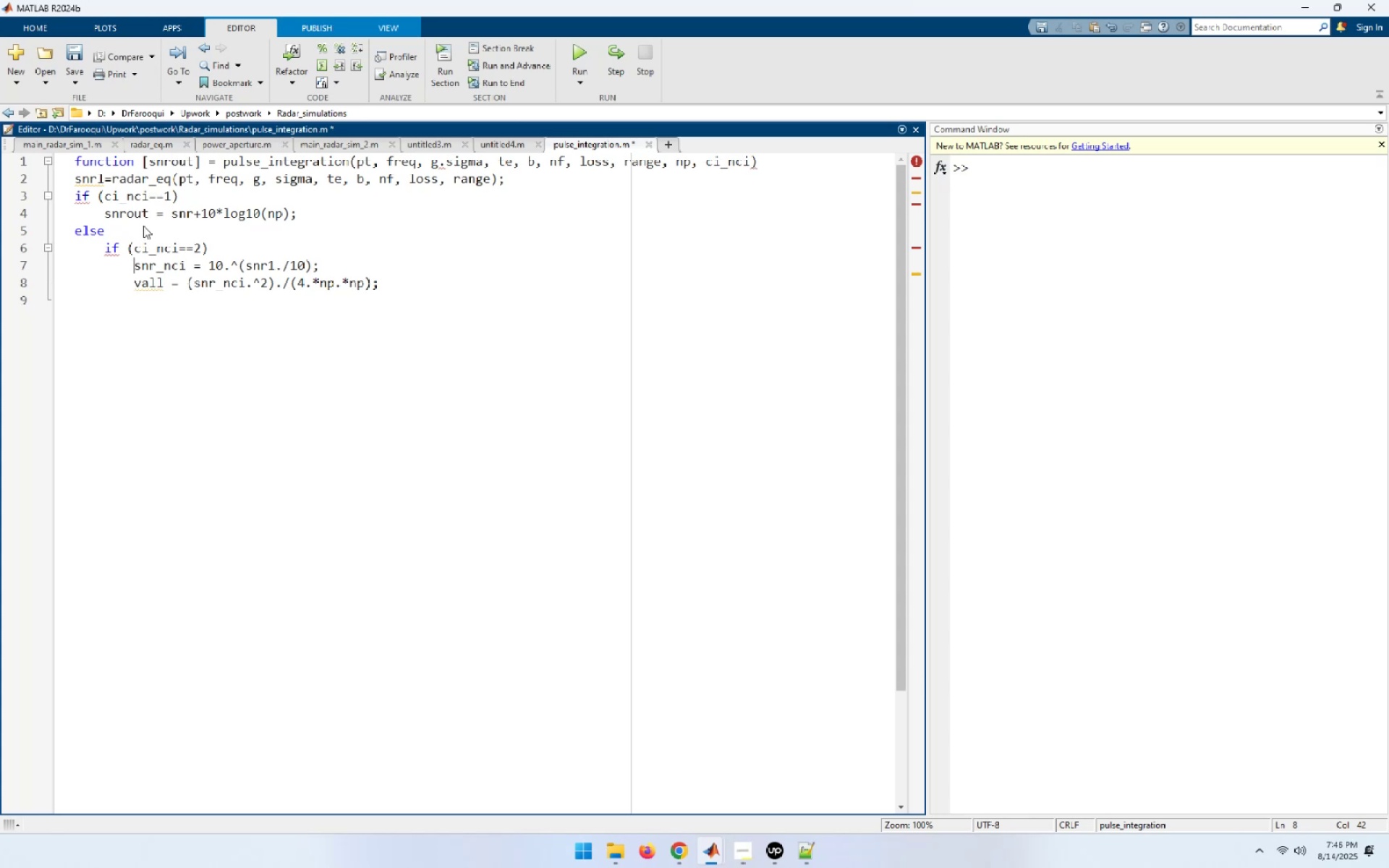 
key(ArrowUp)
 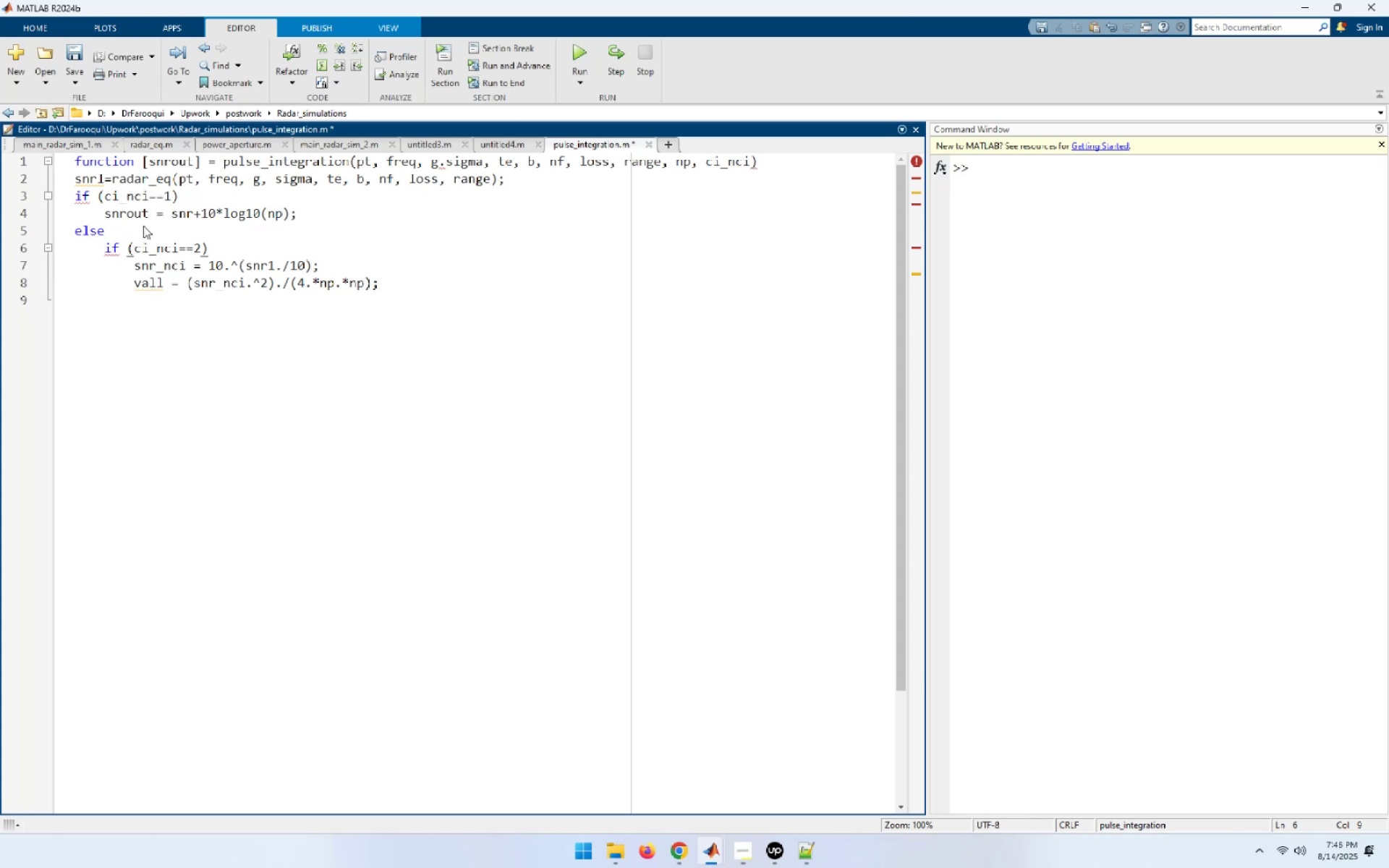 
key(ArrowUp)
 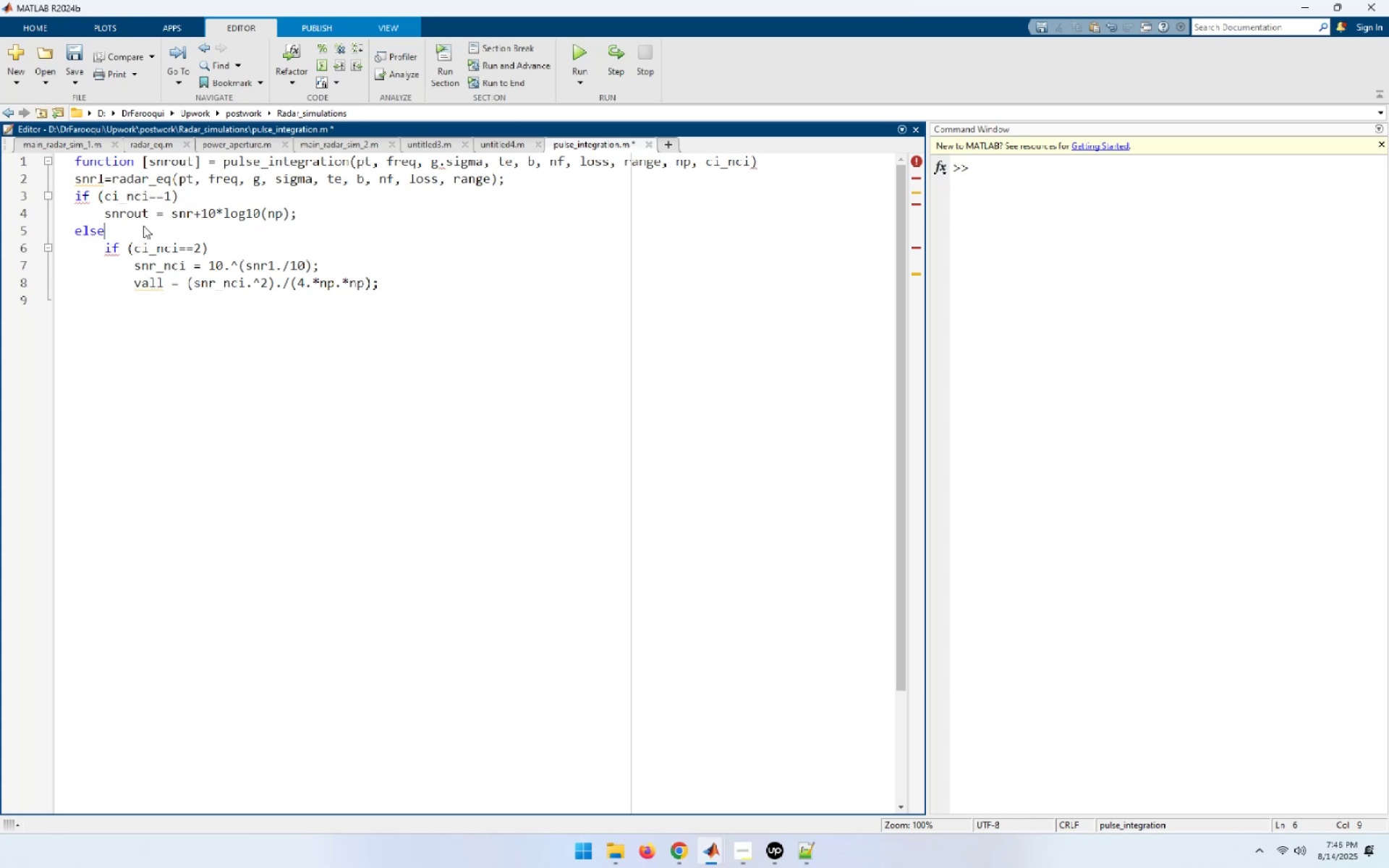 
key(ArrowUp)
 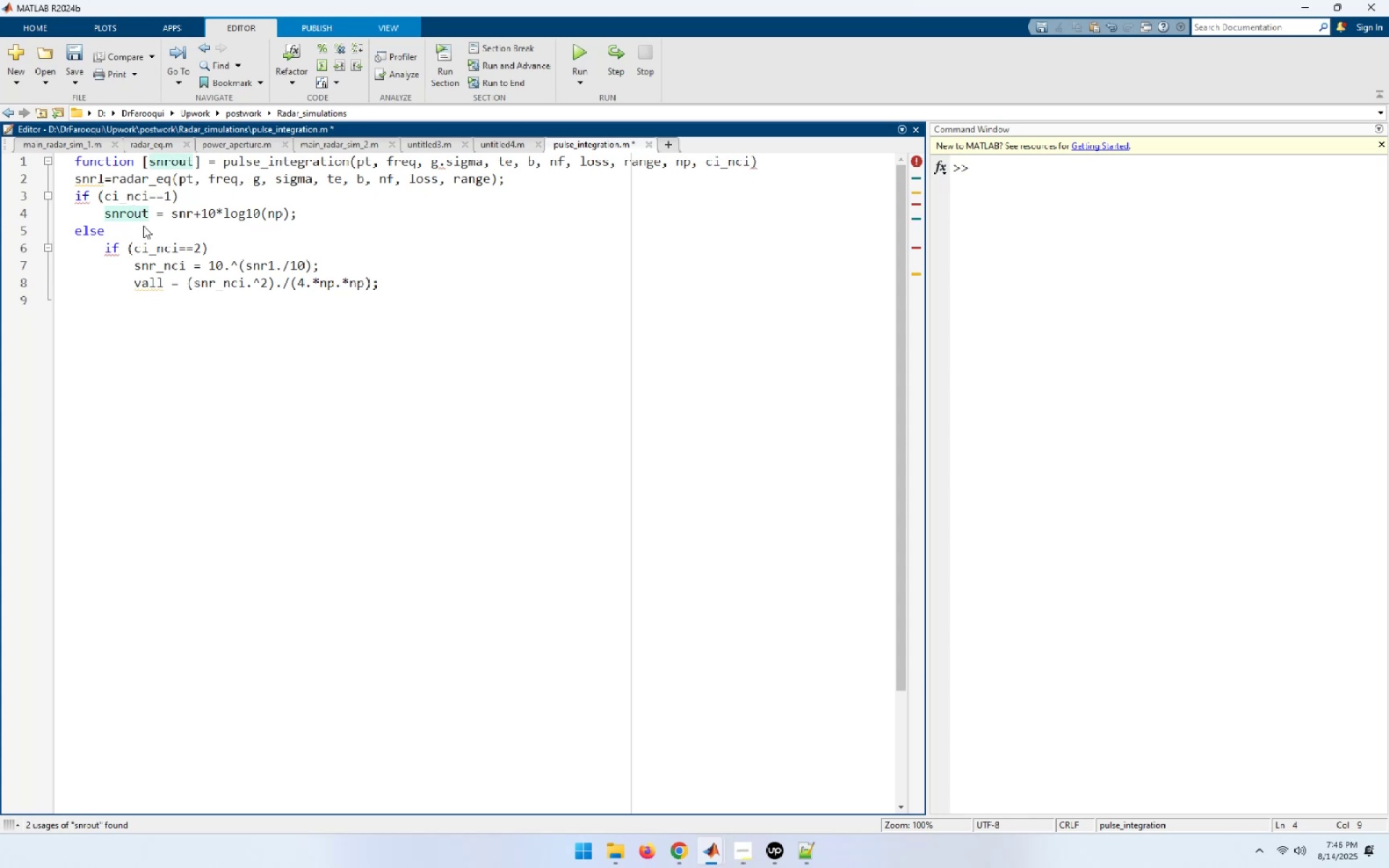 
key(ArrowDown)
 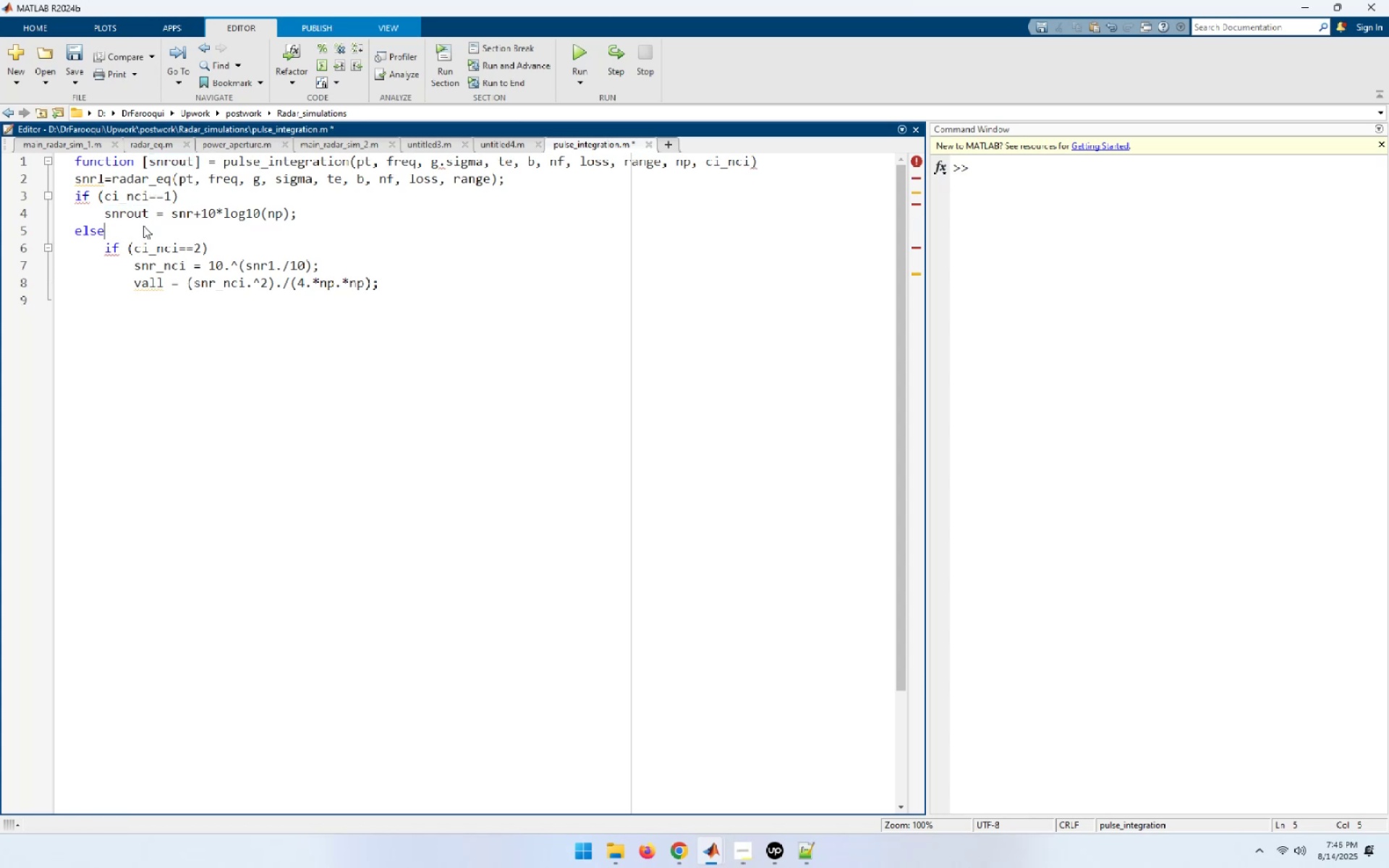 
key(ArrowDown)
 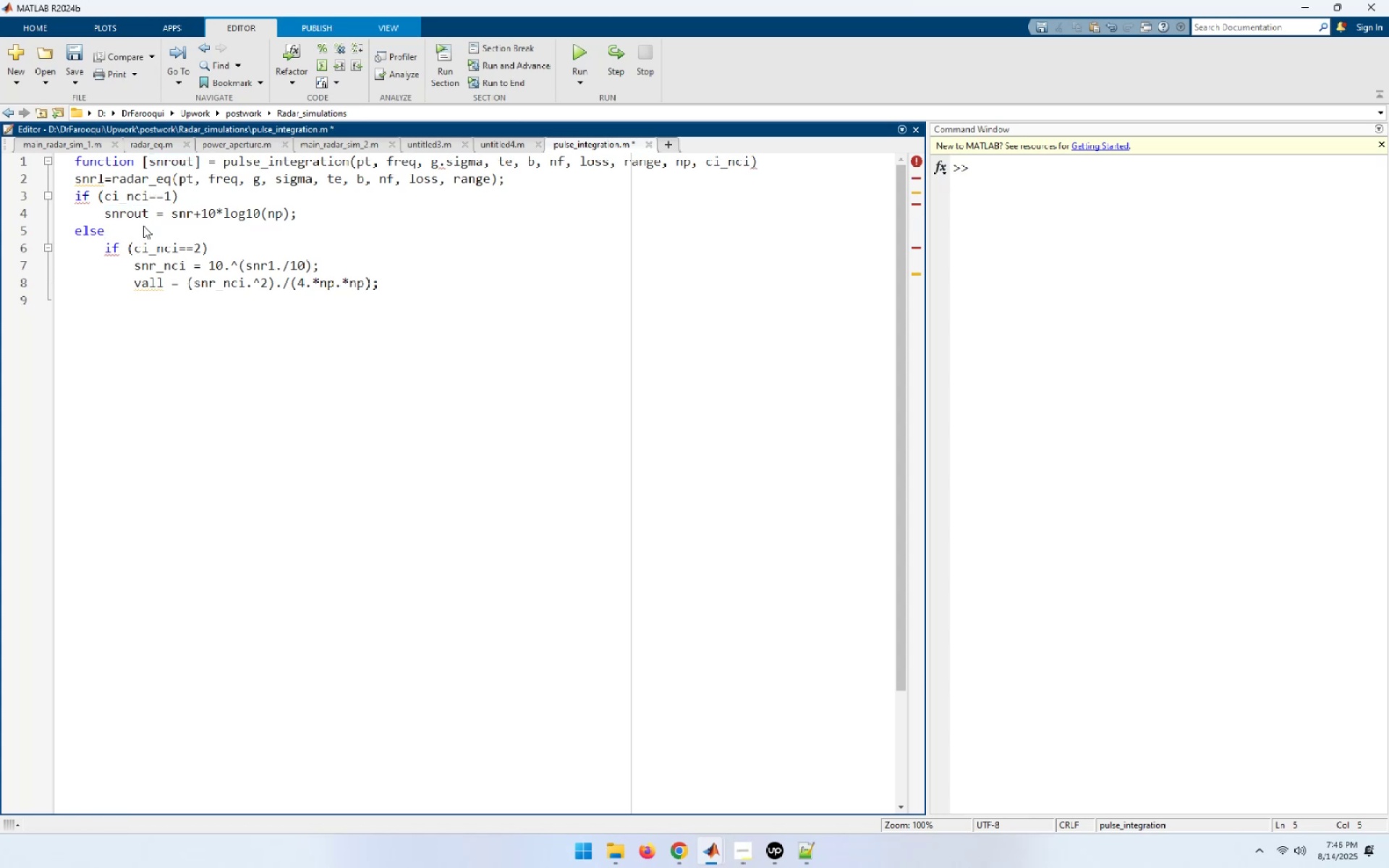 
key(ArrowDown)
 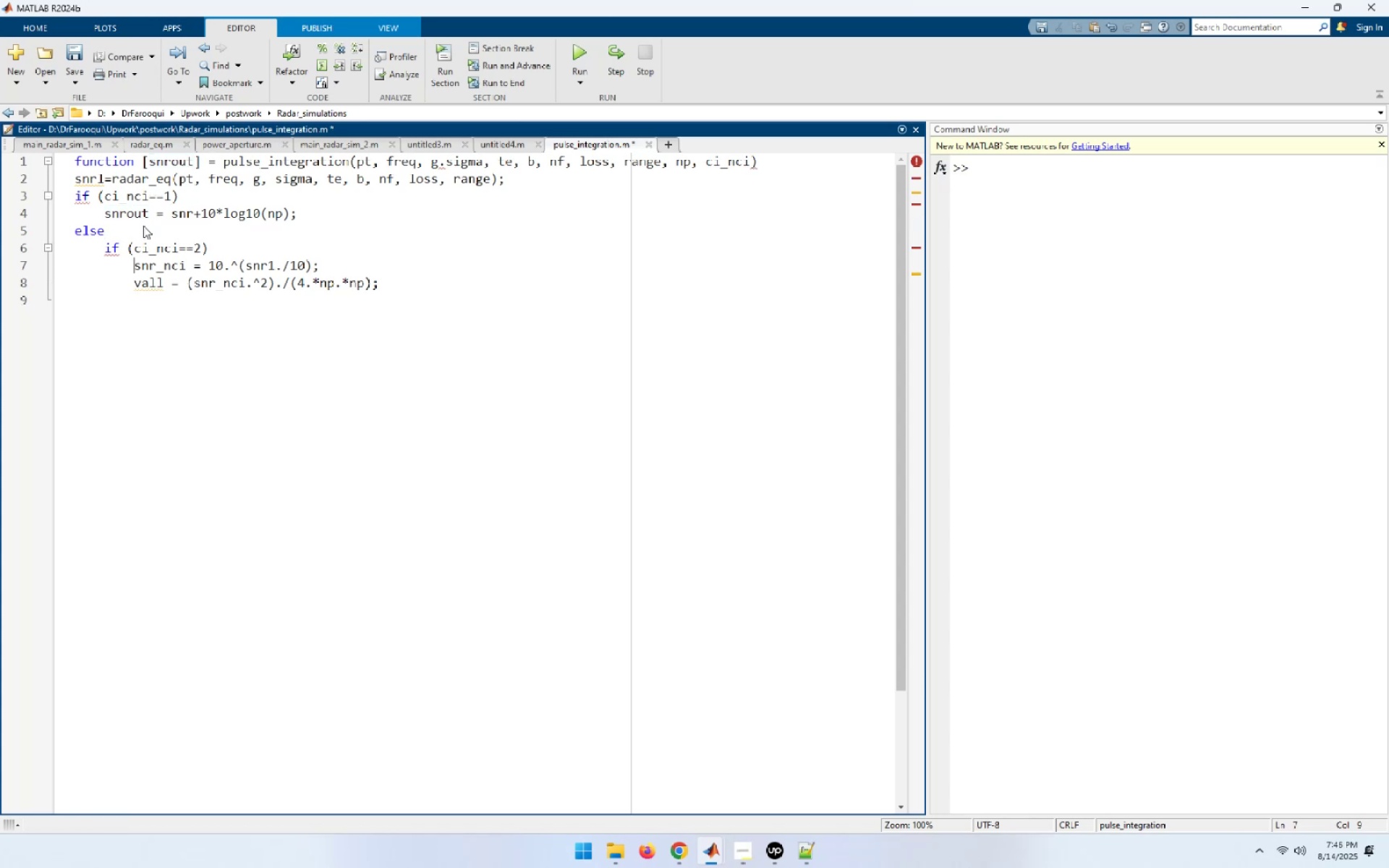 
key(ArrowDown)
 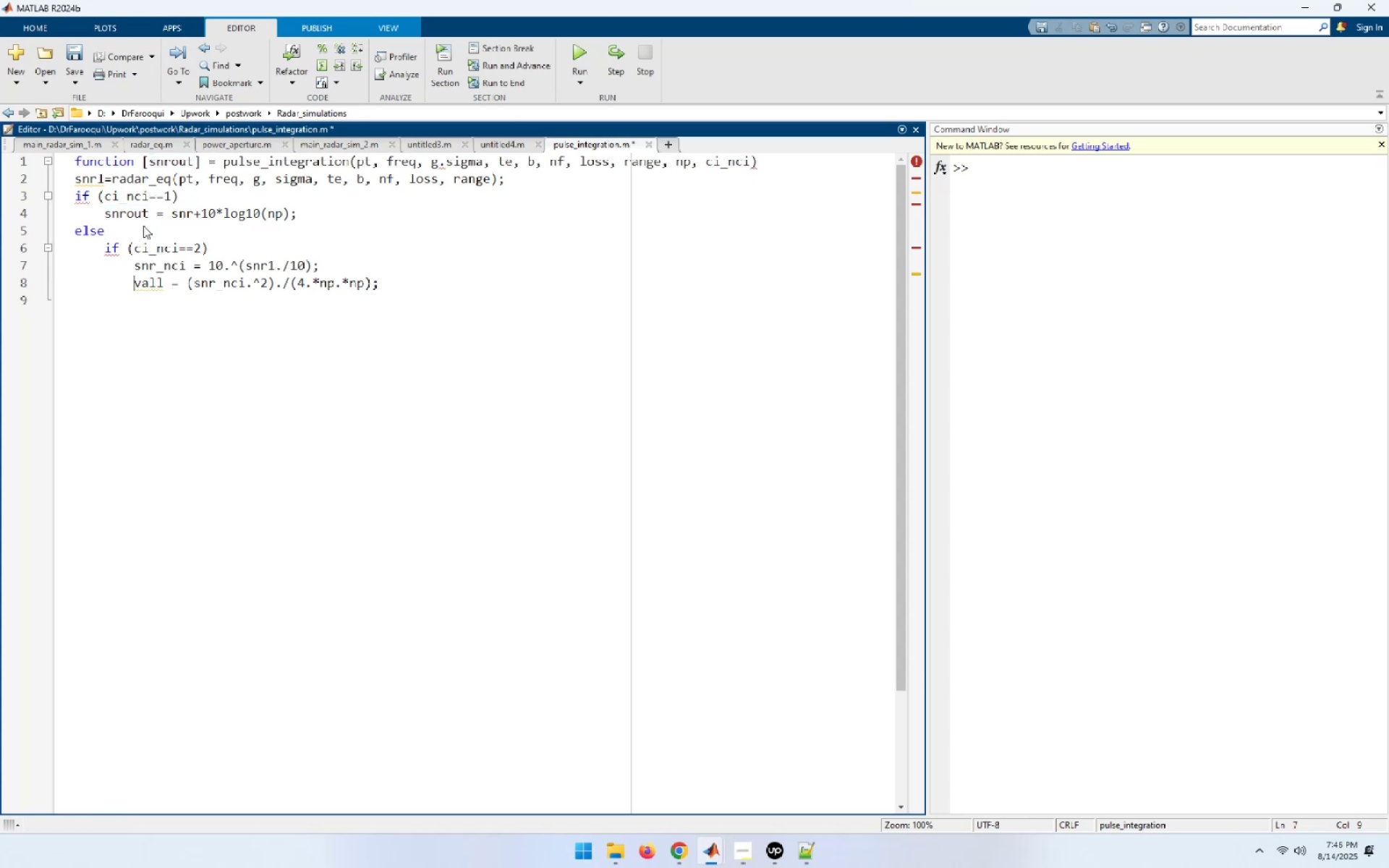 
key(ArrowDown)
 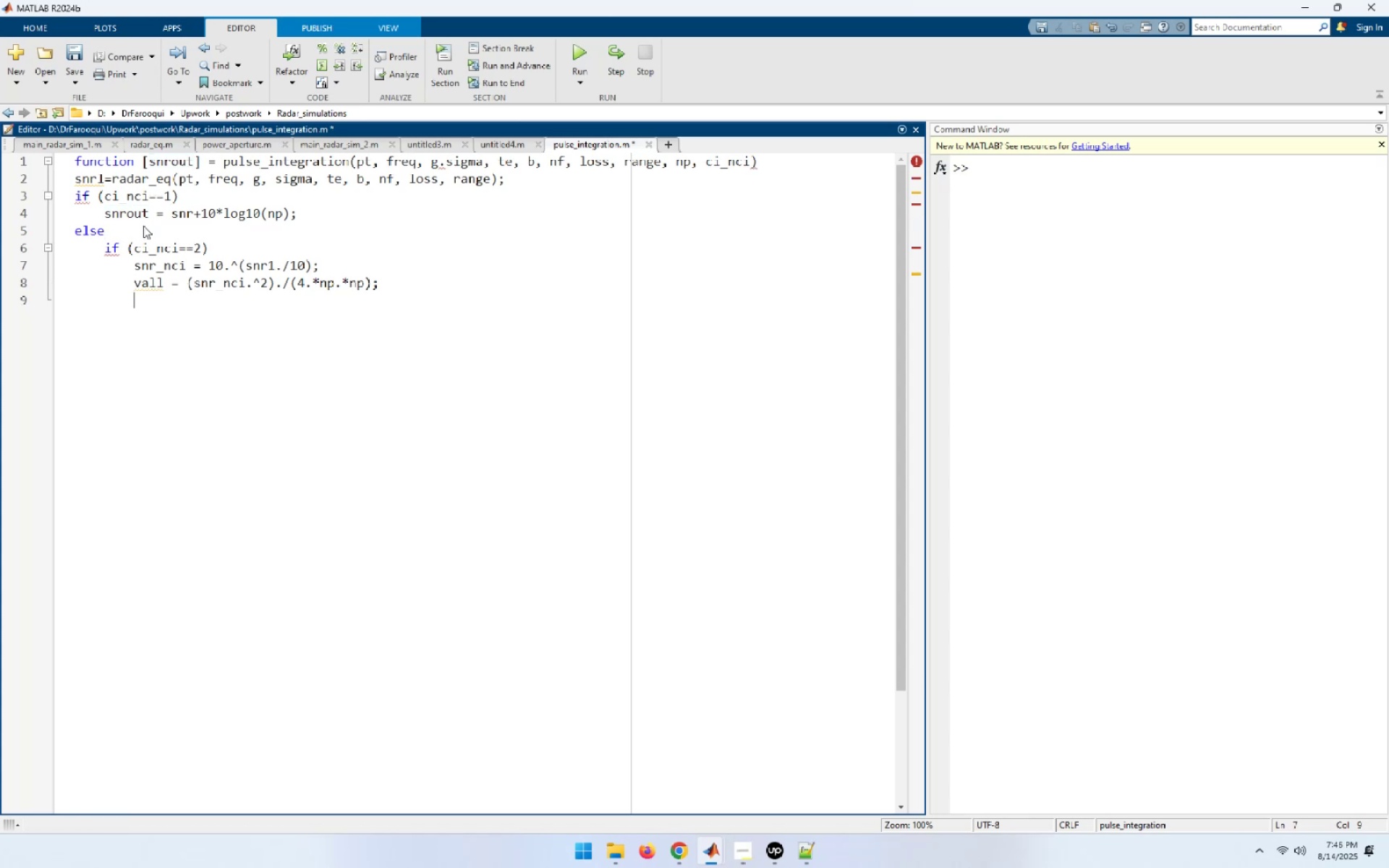 
key(ArrowDown)
 